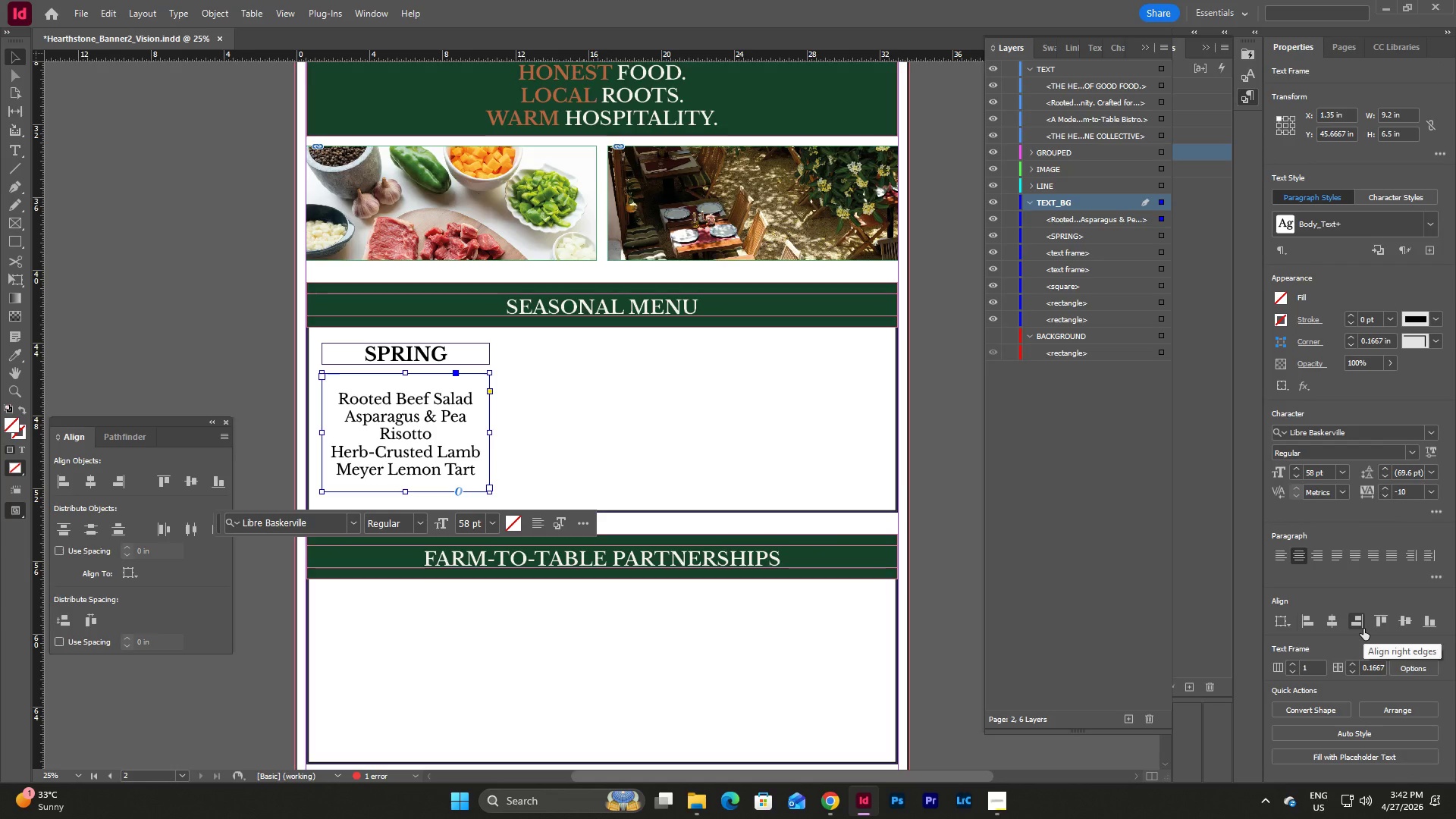 
double_click([400, 408])
 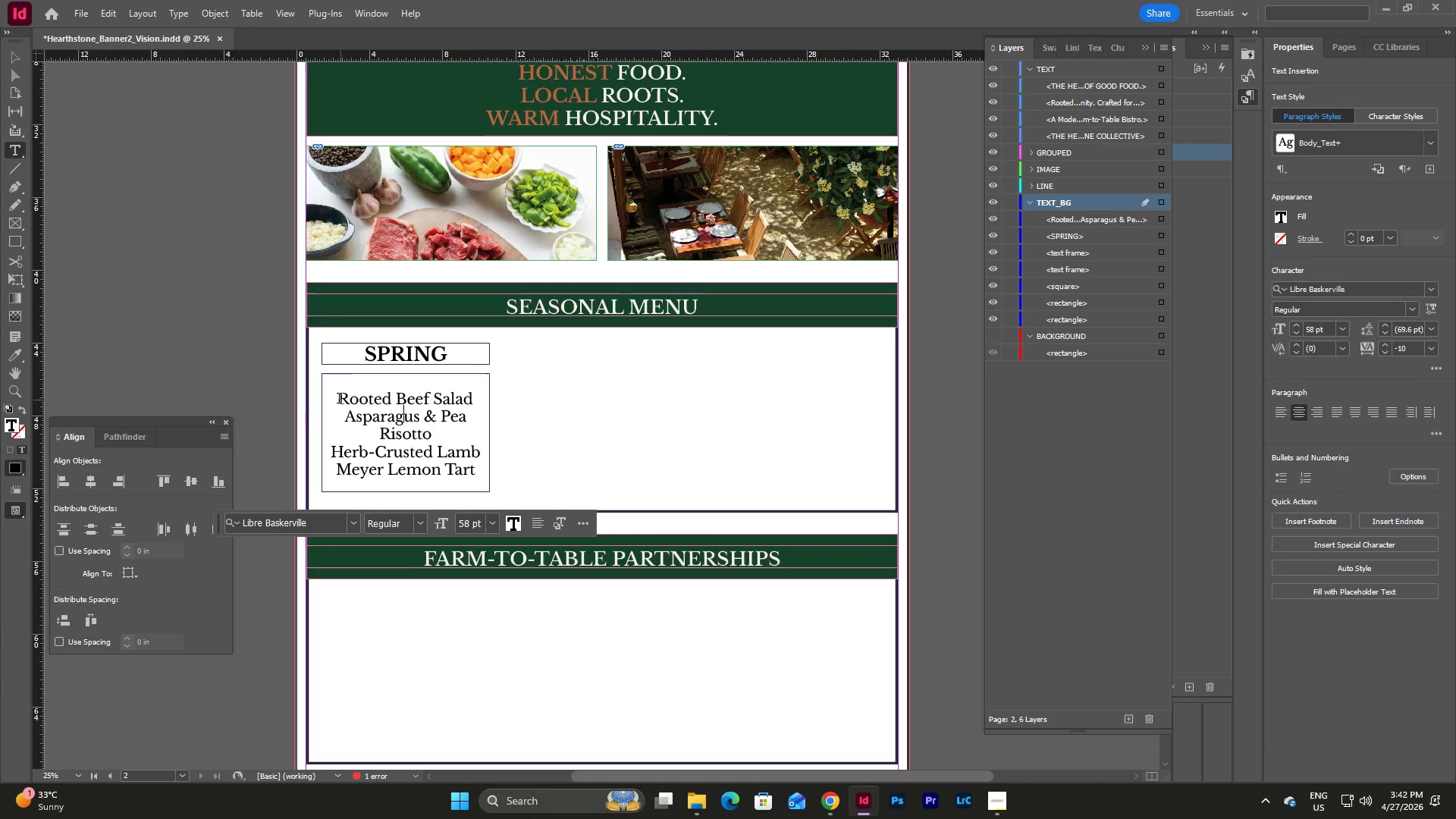 
left_click_drag(start_coordinate=[337, 399], to_coordinate=[482, 475])
 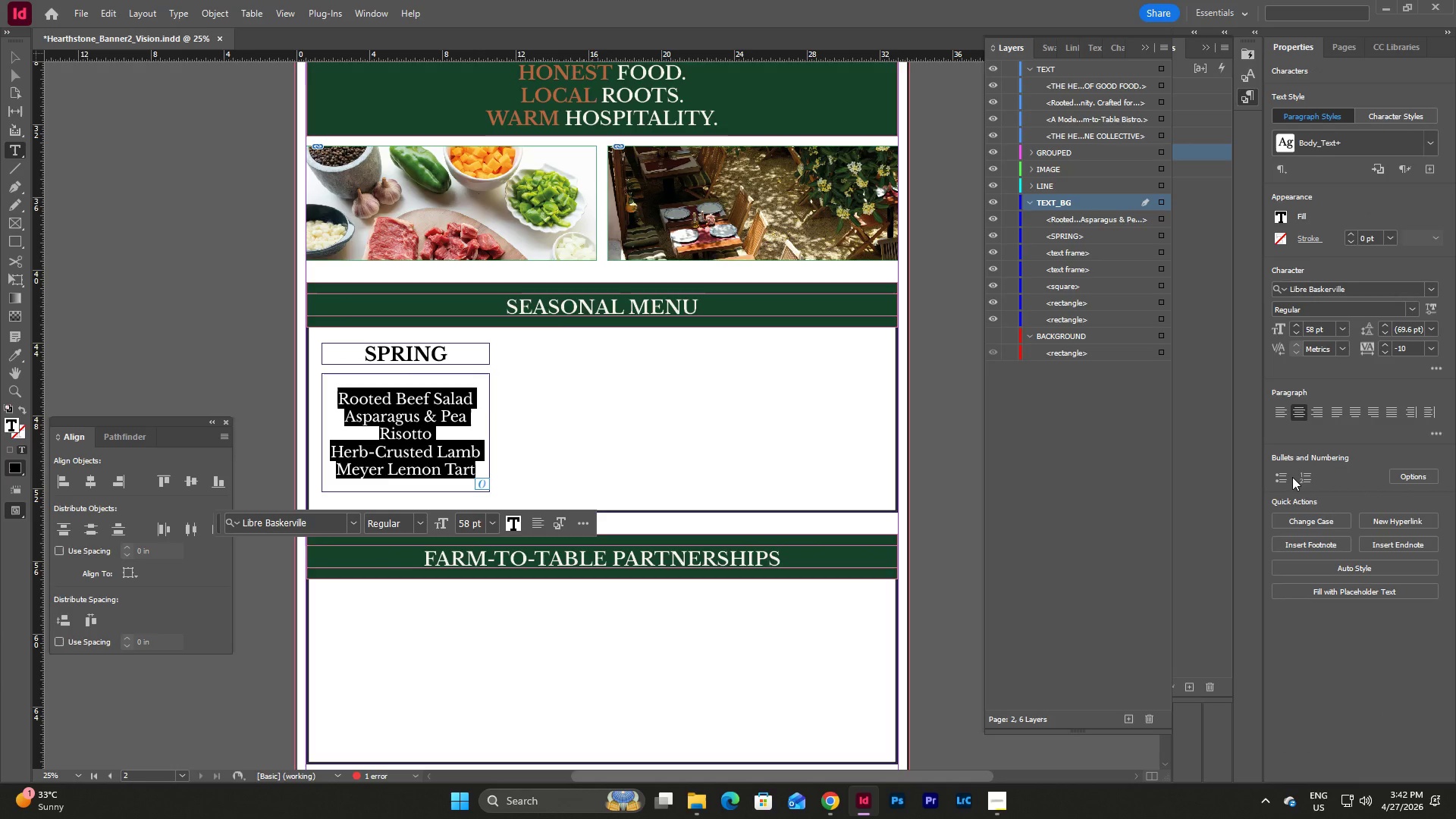 
left_click([1282, 475])
 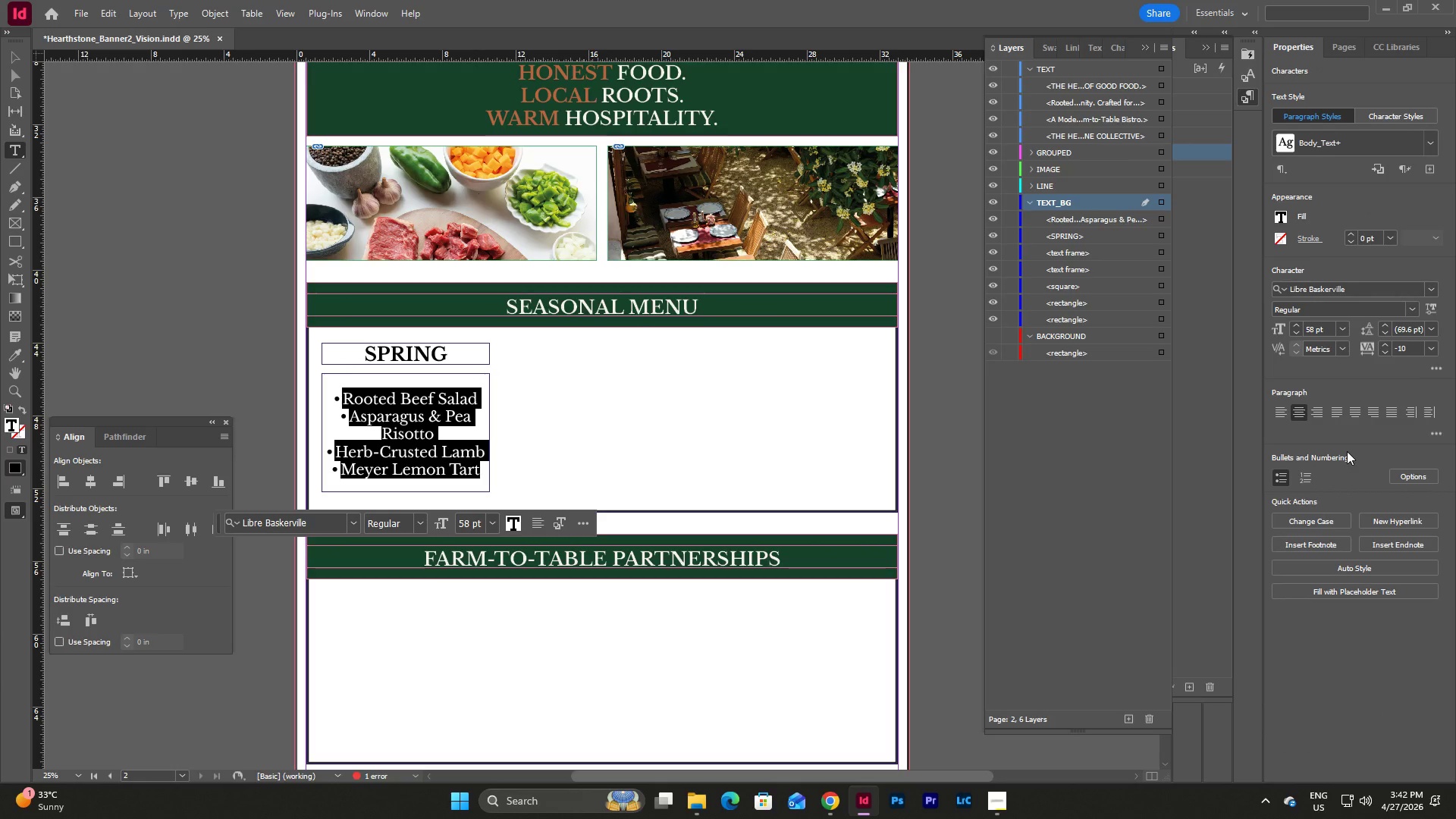 
left_click([1279, 416])
 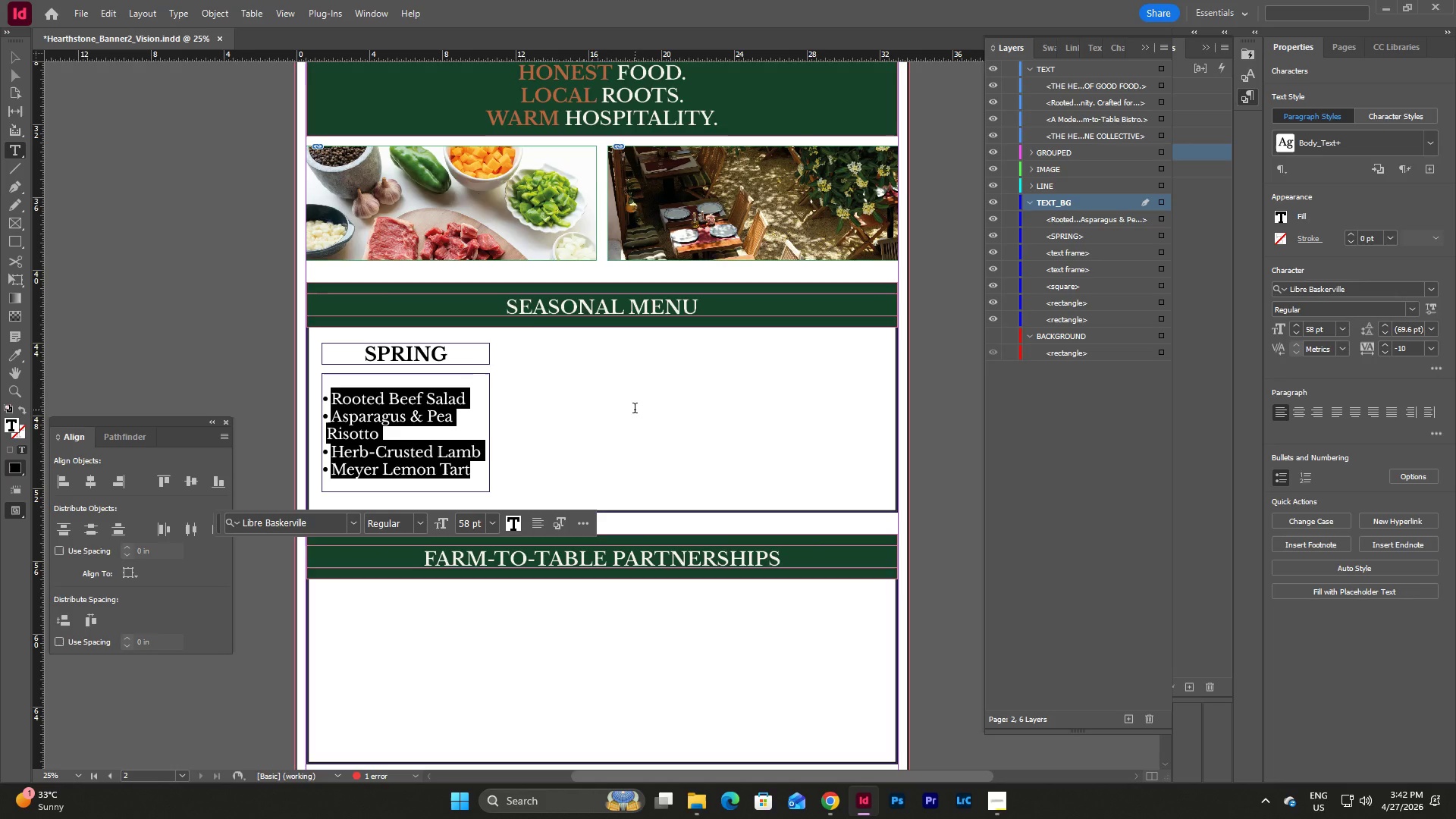 
key(Escape)
 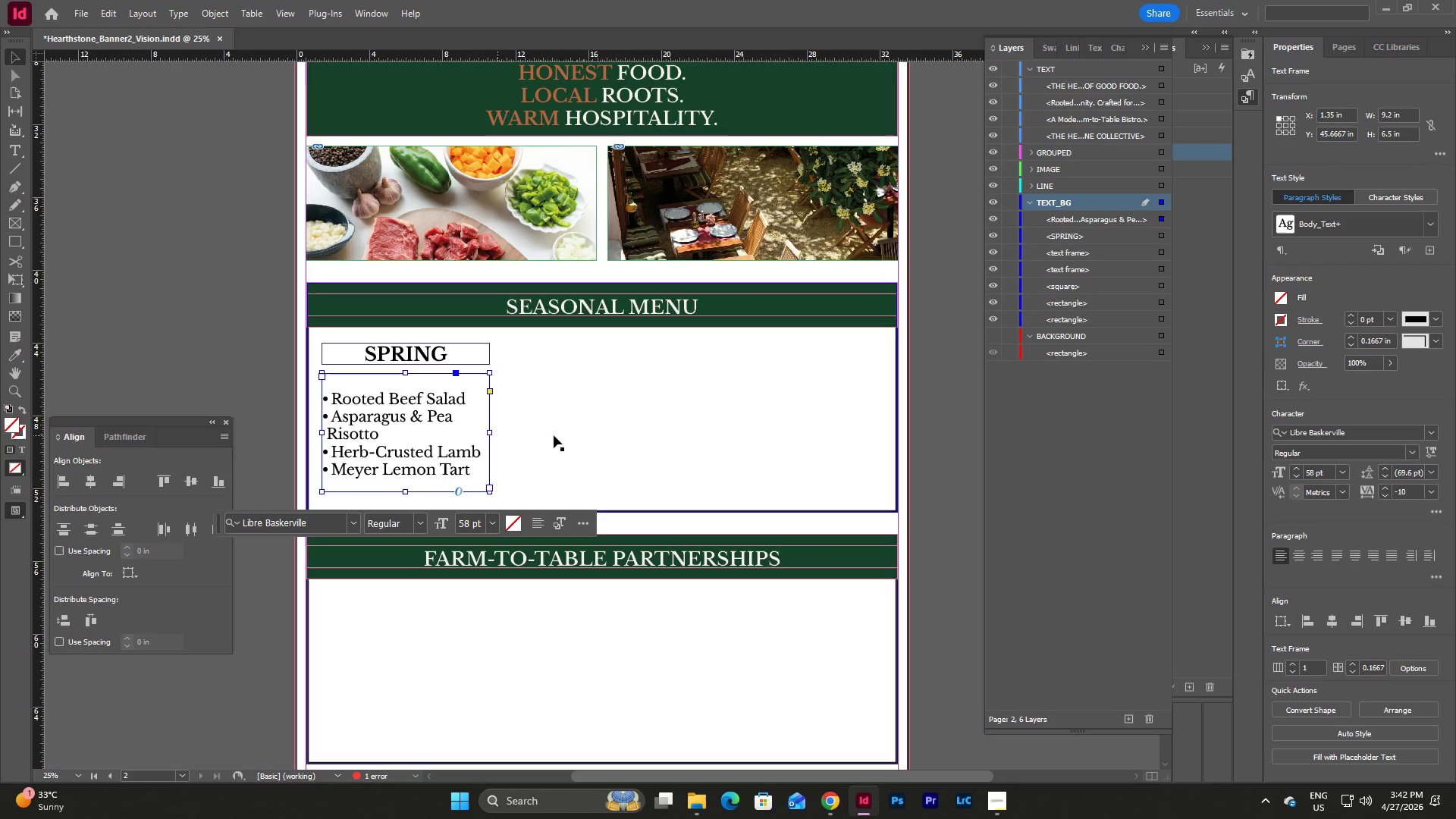 
key(Escape)
 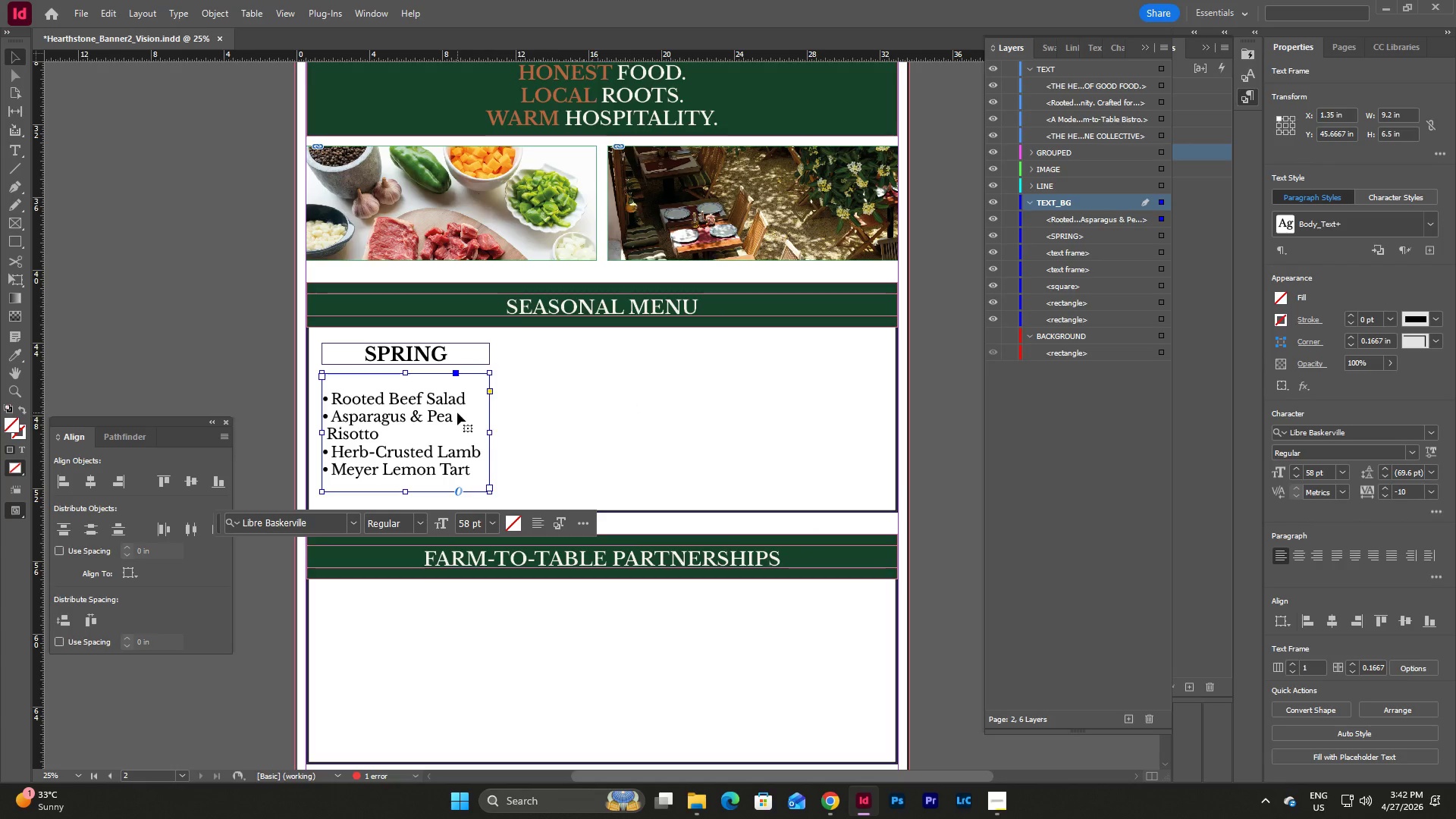 
scroll: coordinate [528, 425], scroll_direction: down, amount: 1.0
 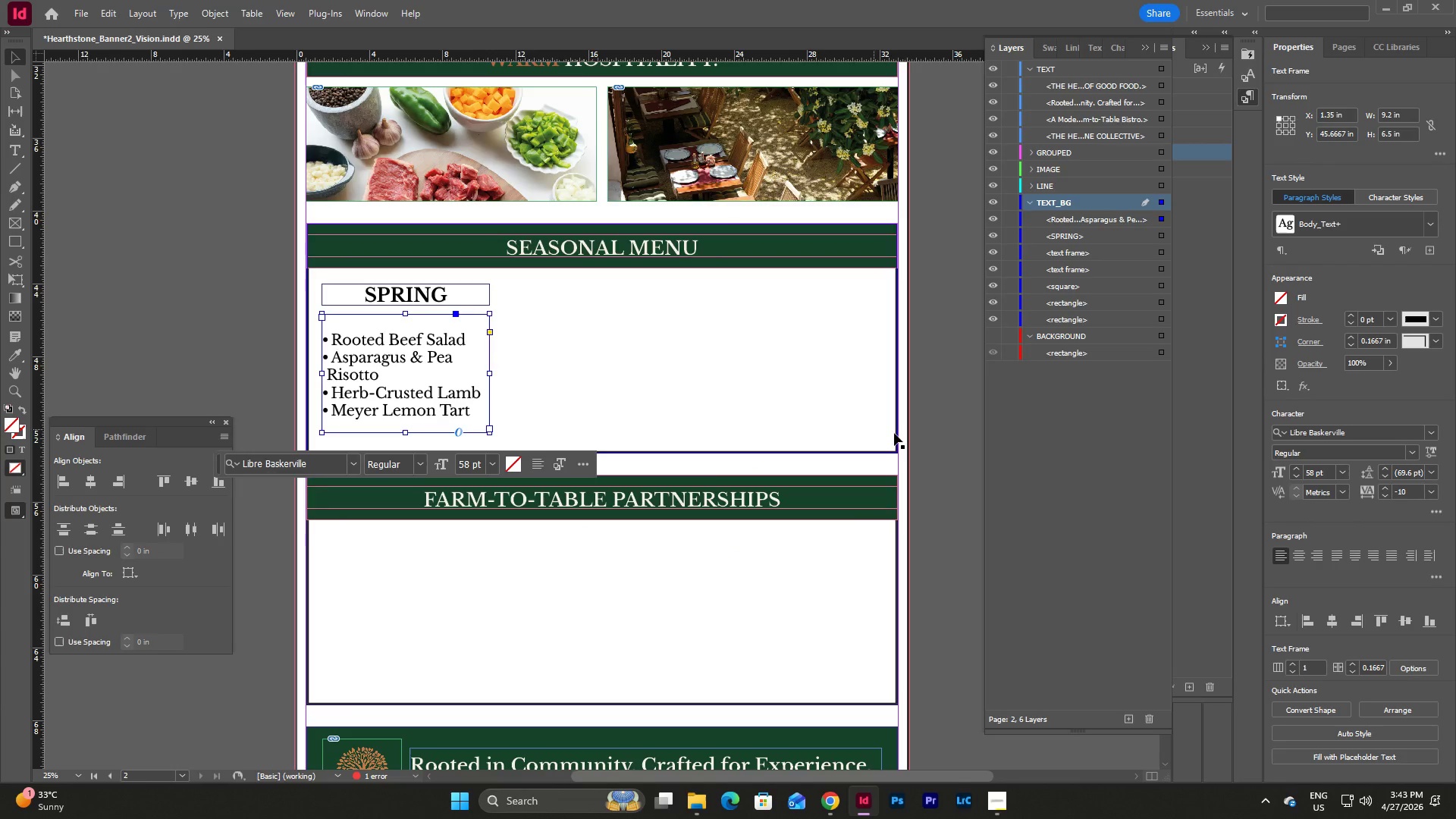 
left_click([937, 442])
 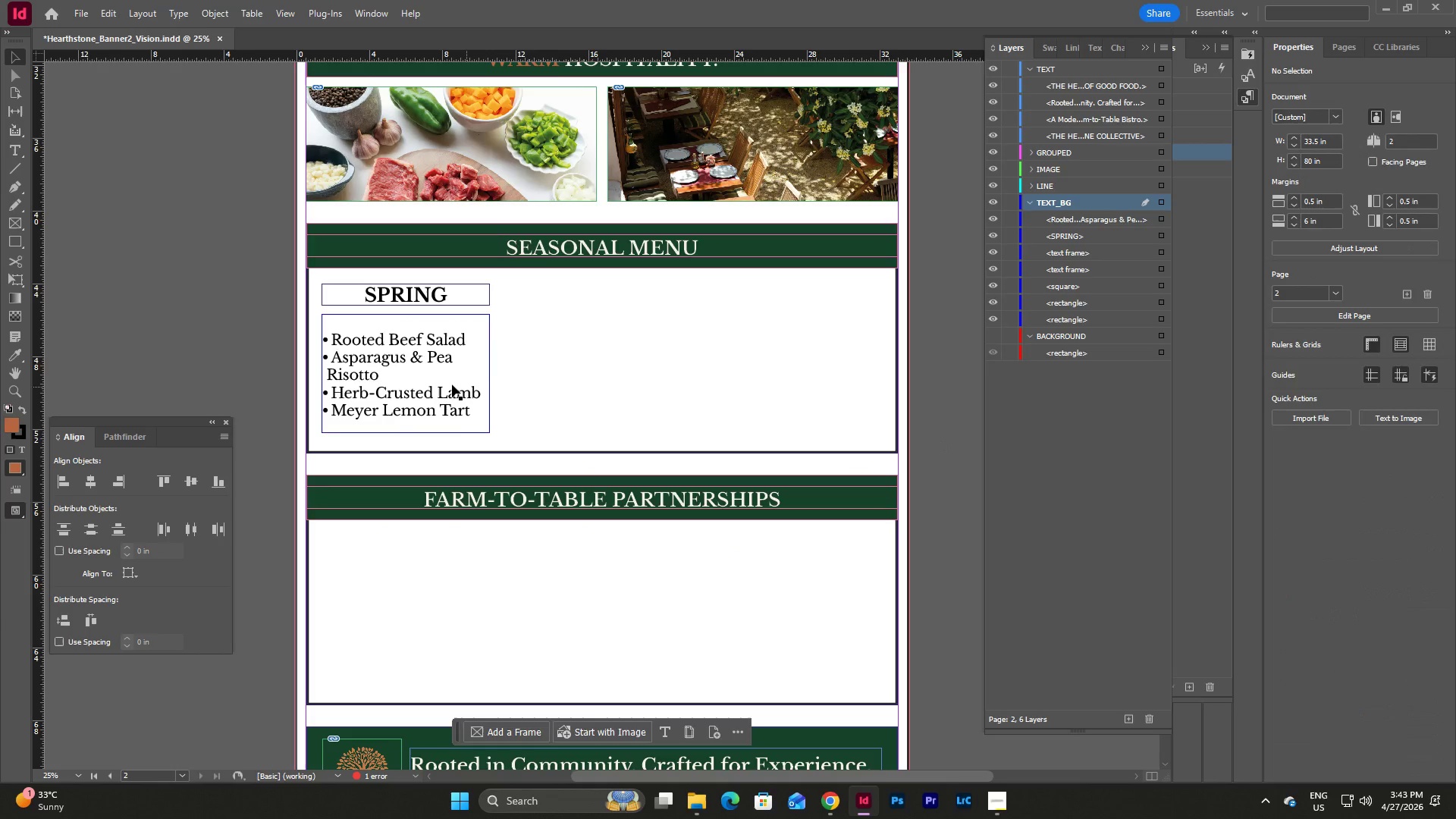 
left_click([445, 384])
 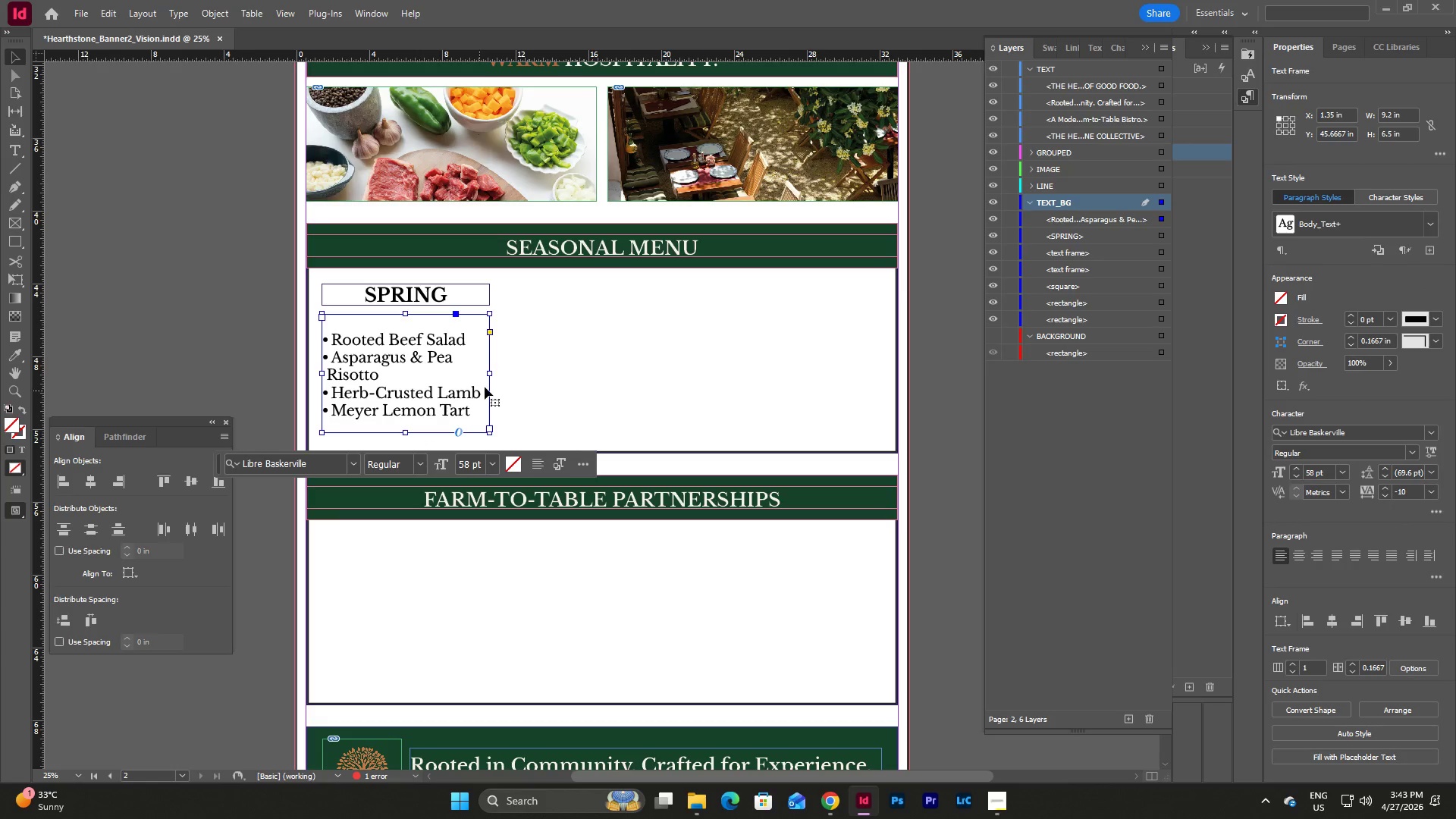 
wait(5.69)
 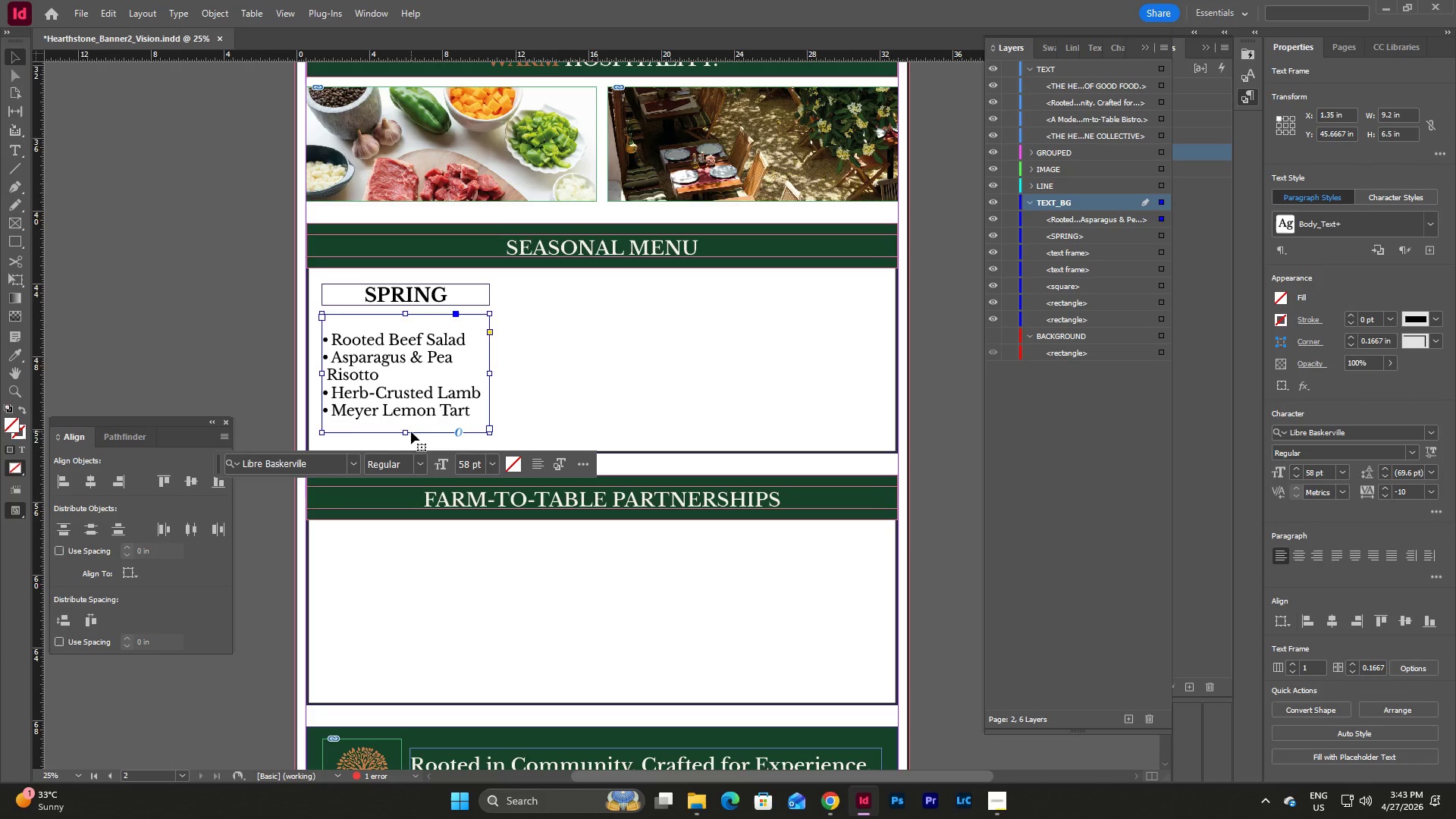 
left_click([491, 331])
 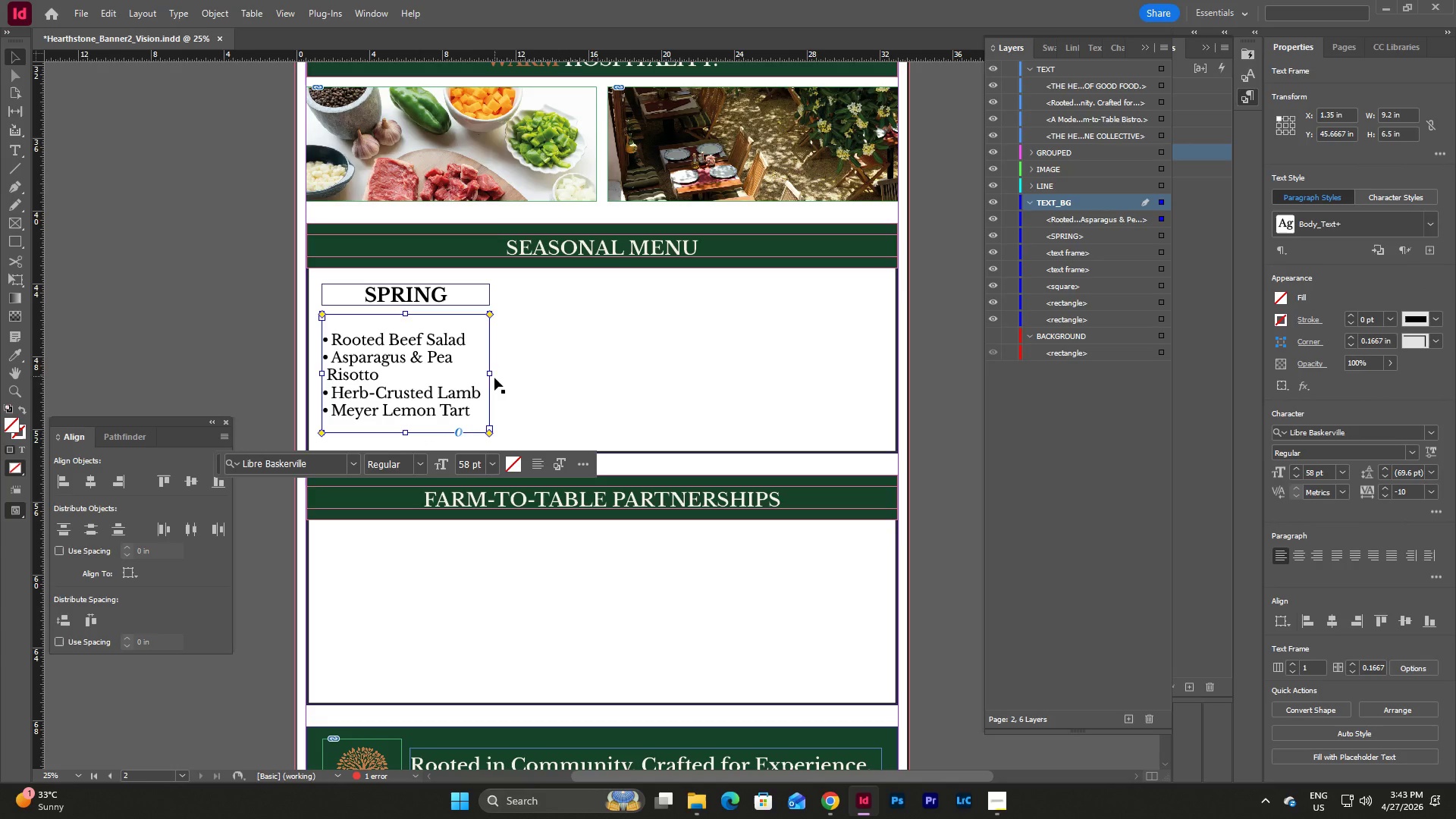 
key(Escape)
 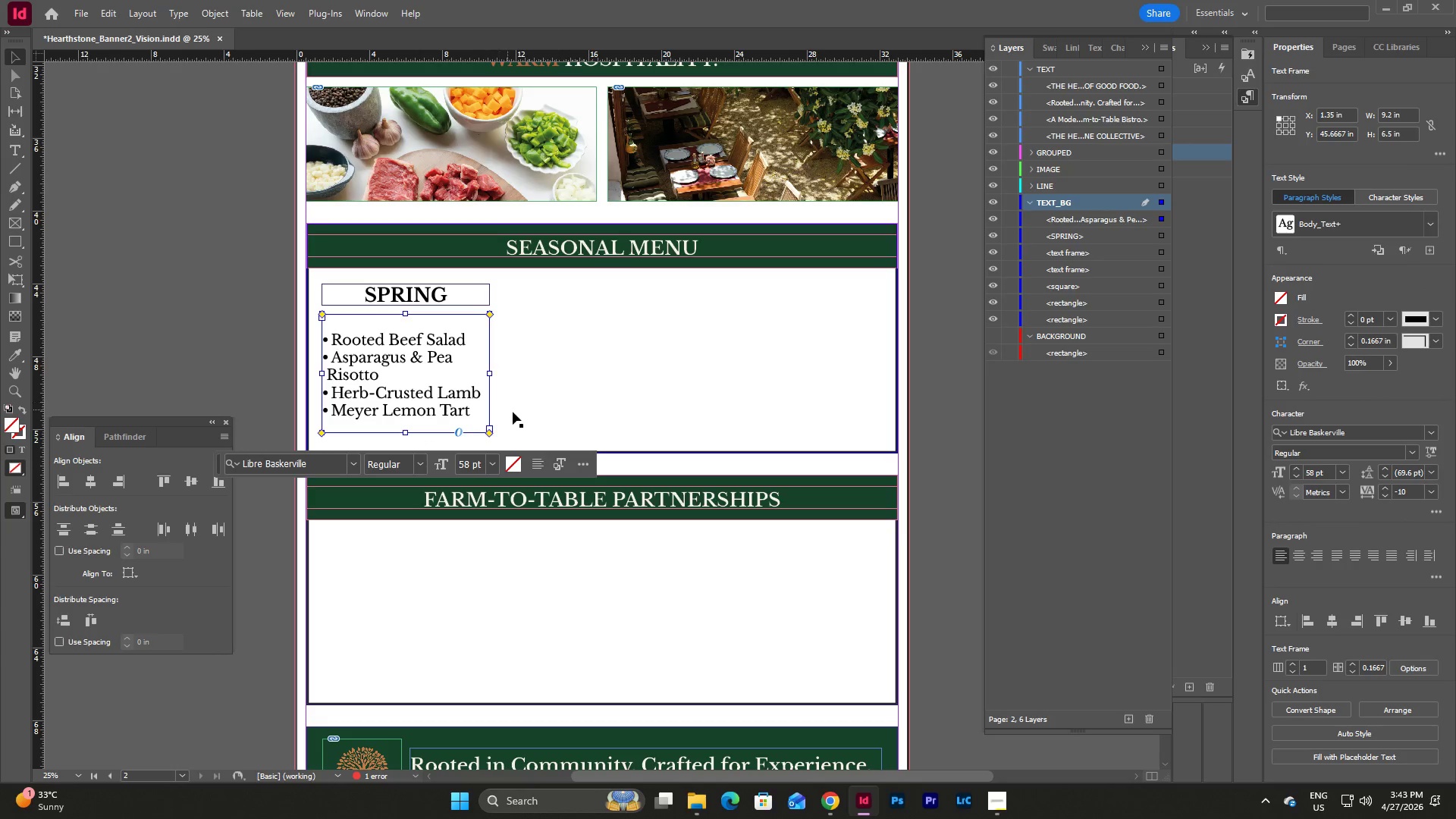 
left_click([513, 412])
 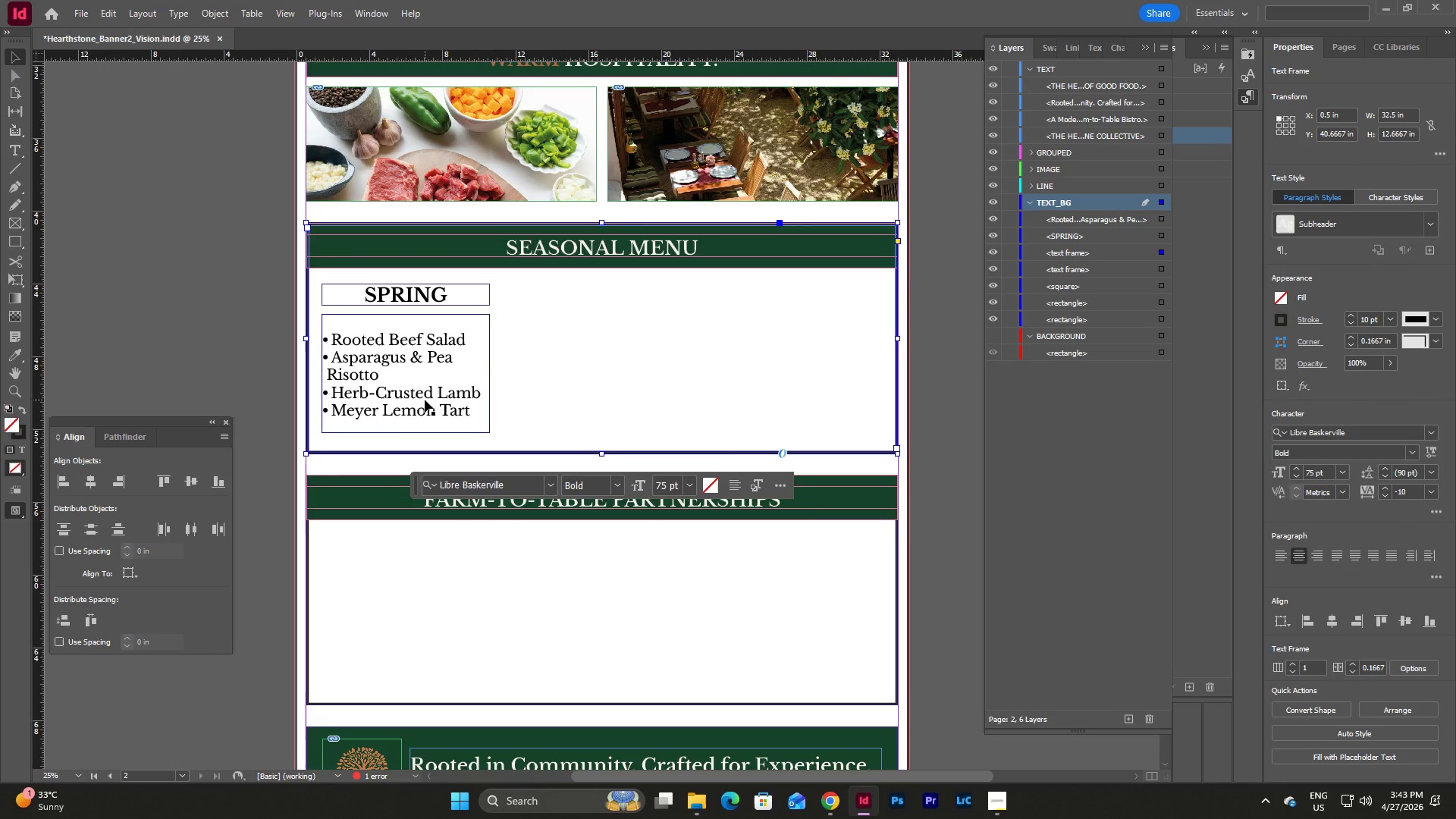 
left_click([425, 400])
 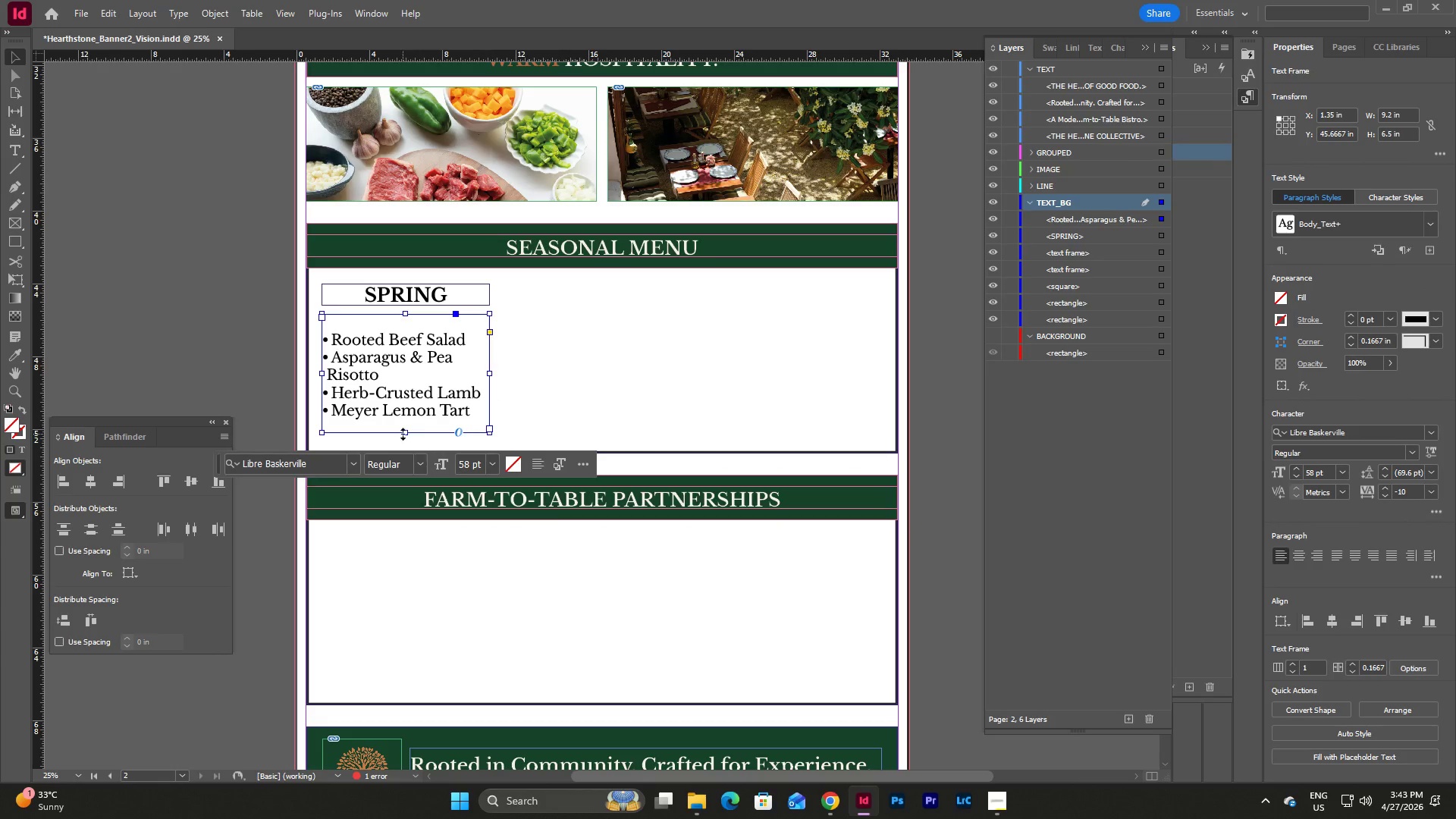 
left_click_drag(start_coordinate=[403, 434], to_coordinate=[403, 440])
 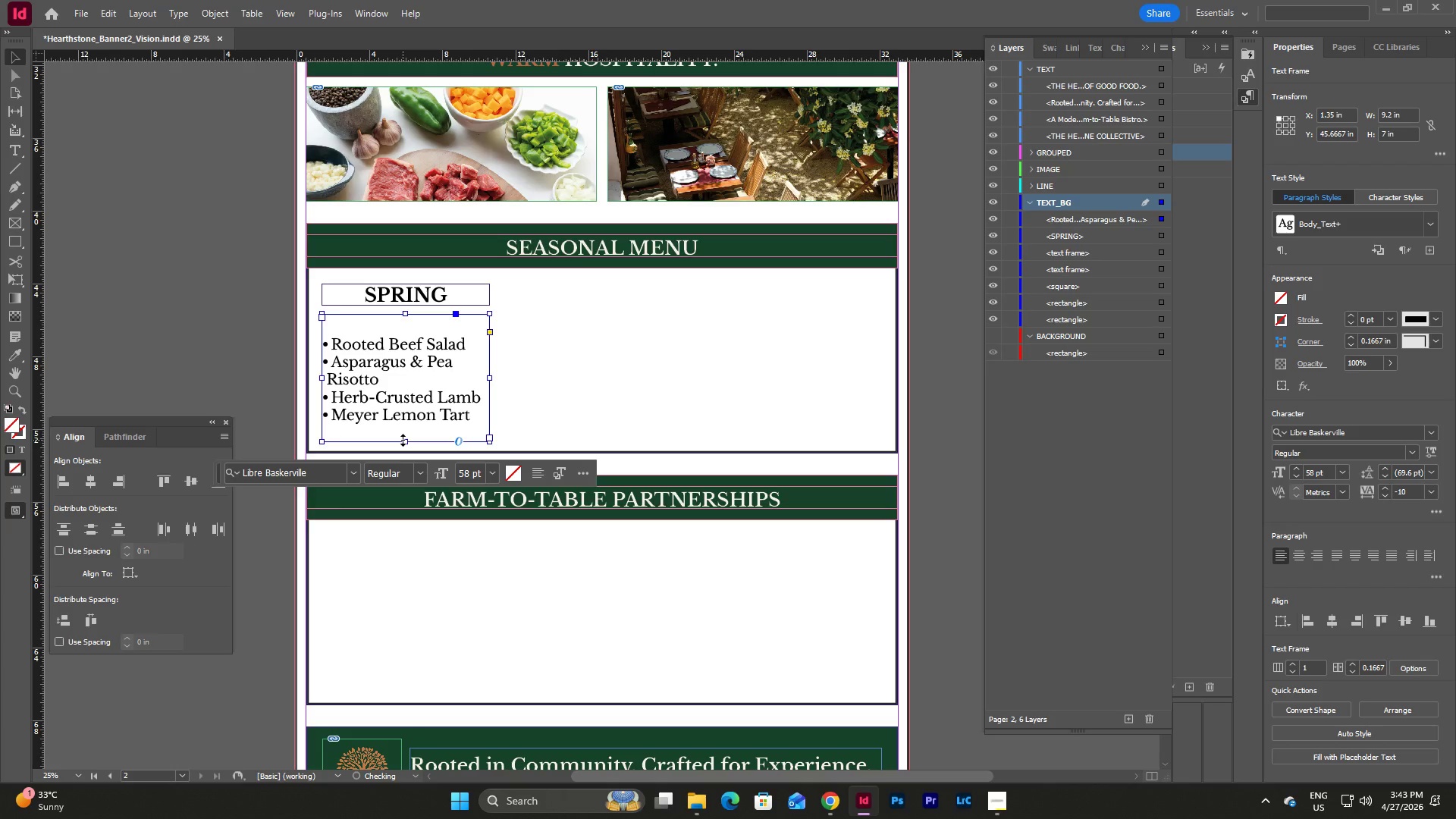 
left_click_drag(start_coordinate=[403, 440], to_coordinate=[403, 435])
 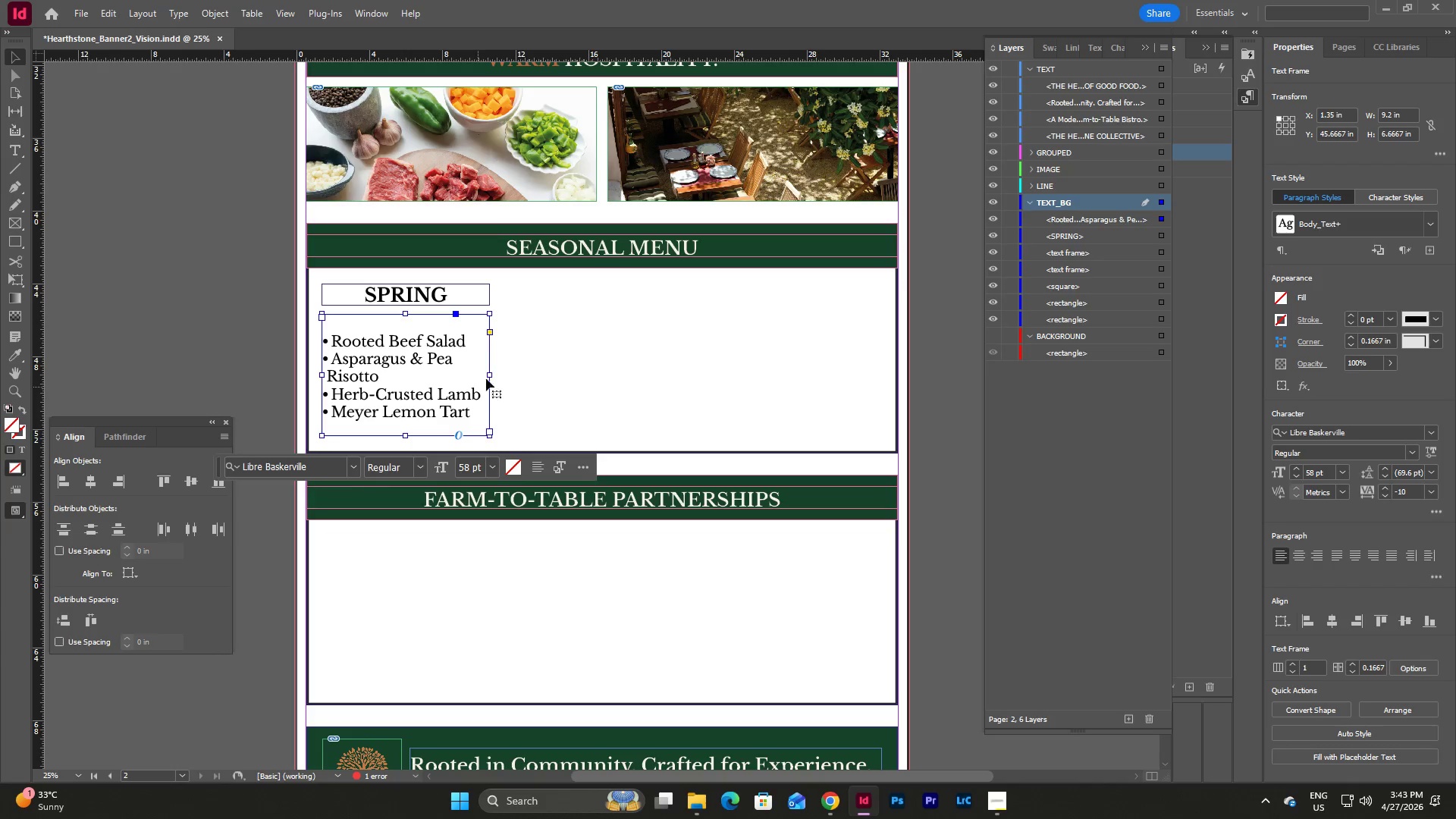 
left_click_drag(start_coordinate=[490, 374], to_coordinate=[502, 376])
 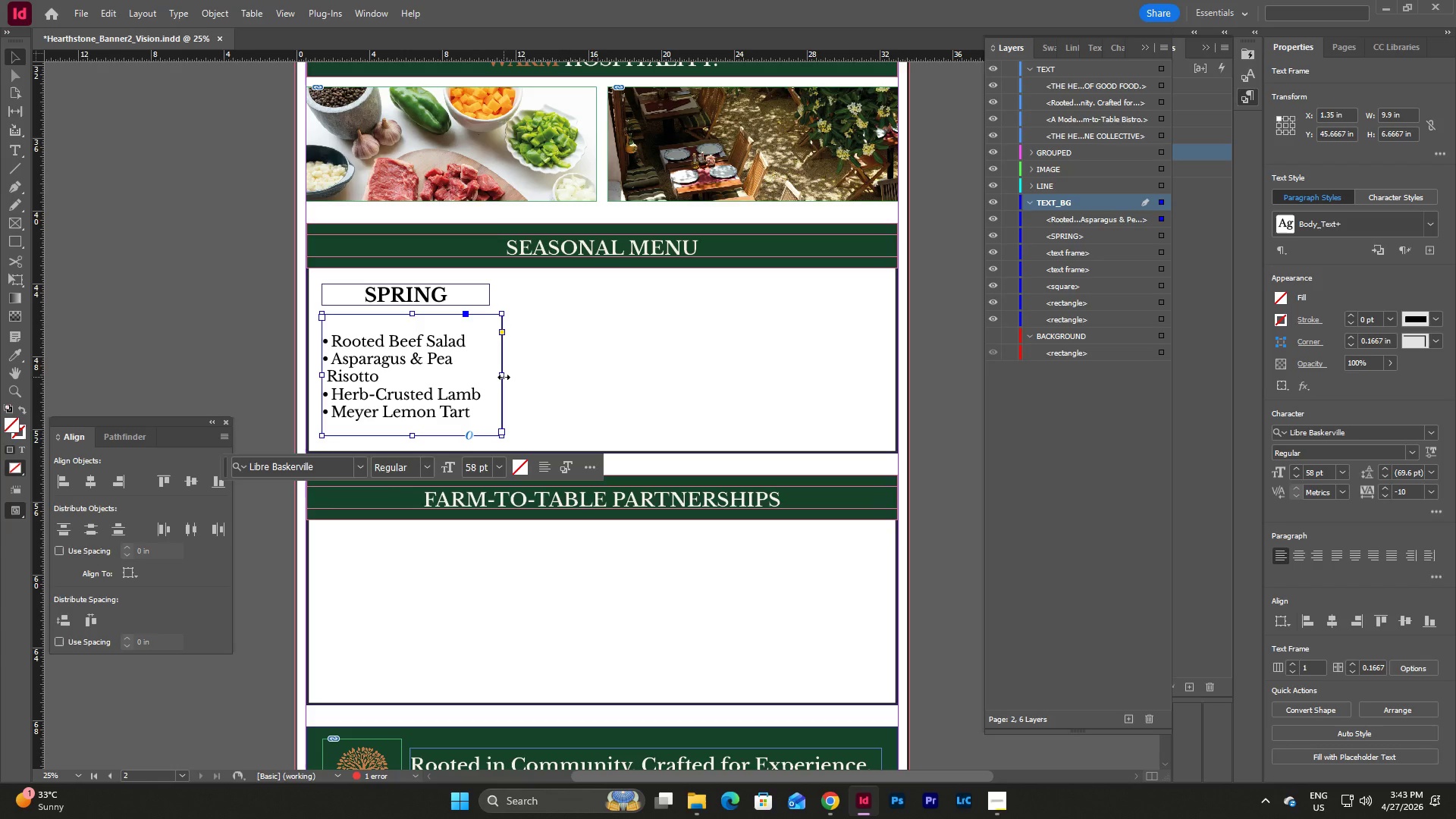 
left_click_drag(start_coordinate=[504, 377], to_coordinate=[492, 377])
 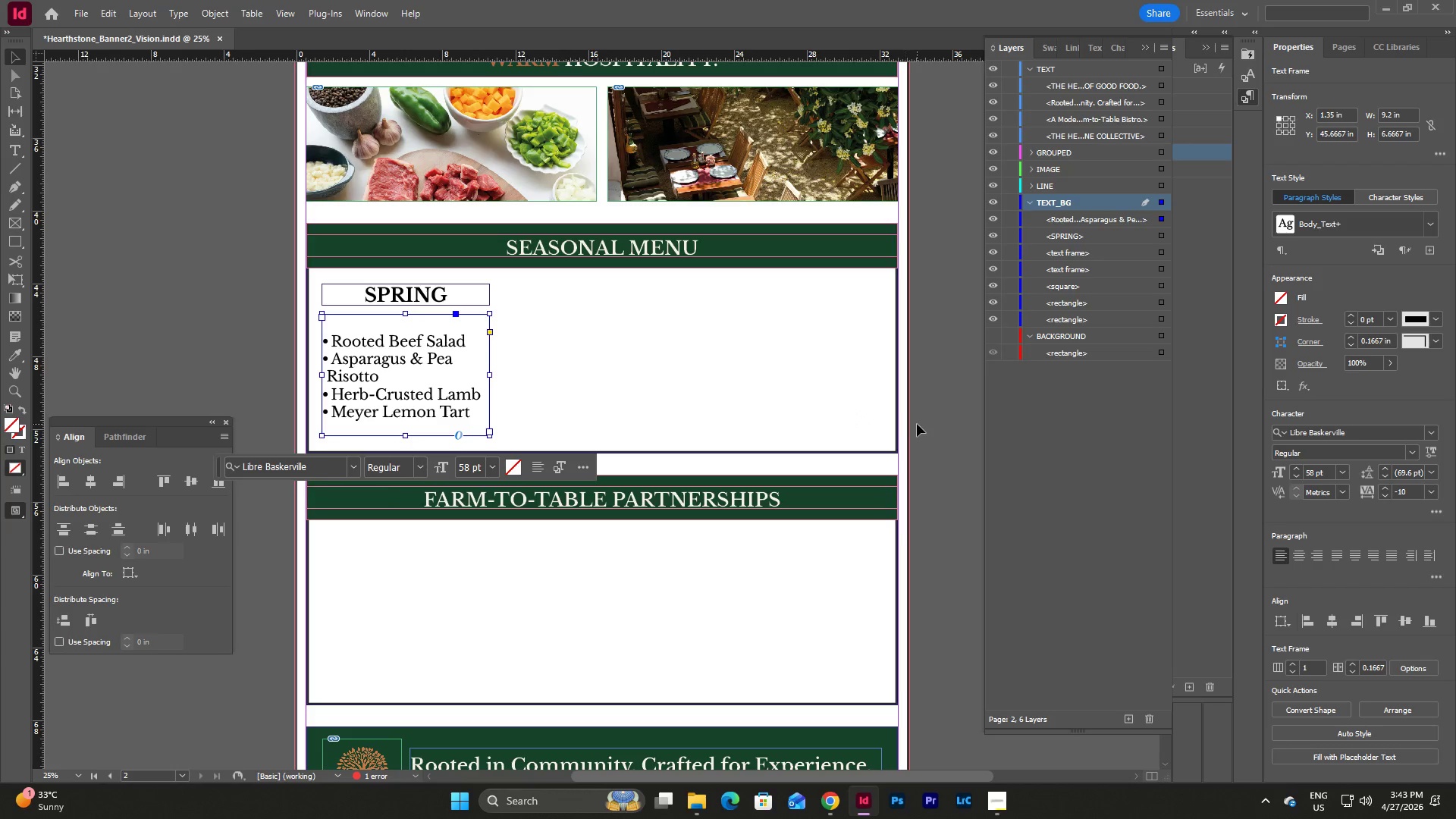 
key(Escape)
 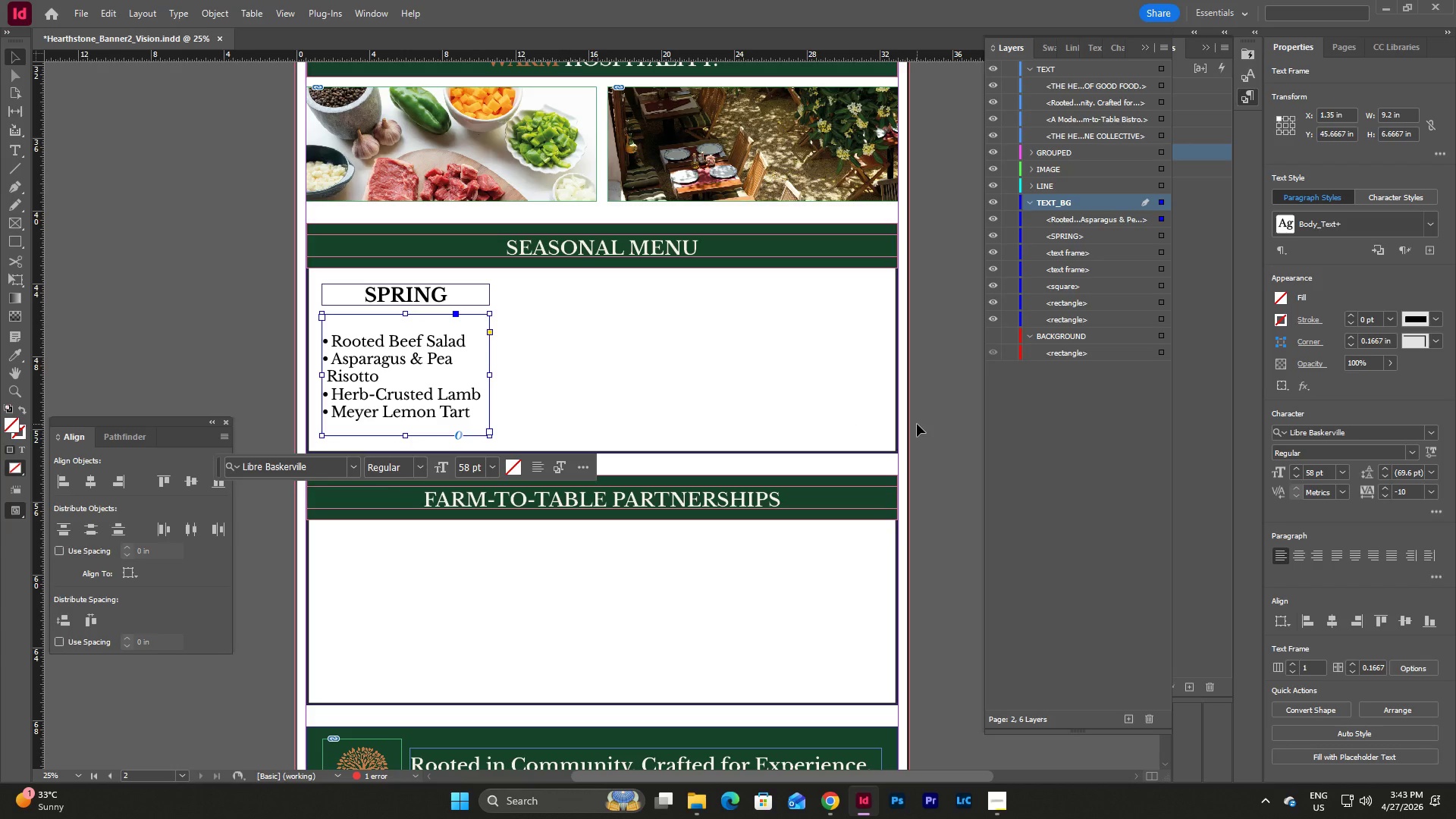 
left_click([917, 424])
 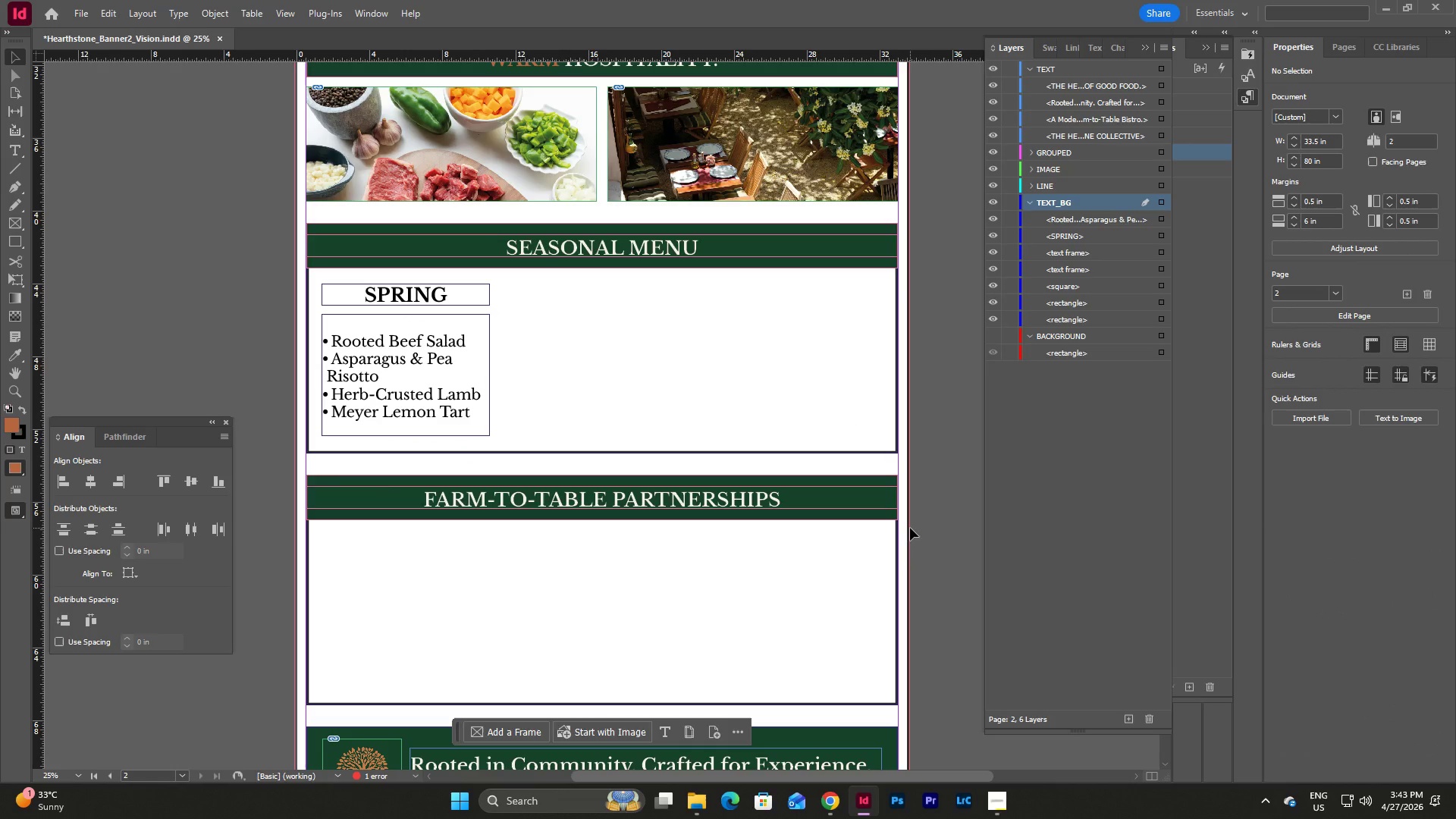 
scroll: coordinate [910, 527], scroll_direction: up, amount: 4.0
 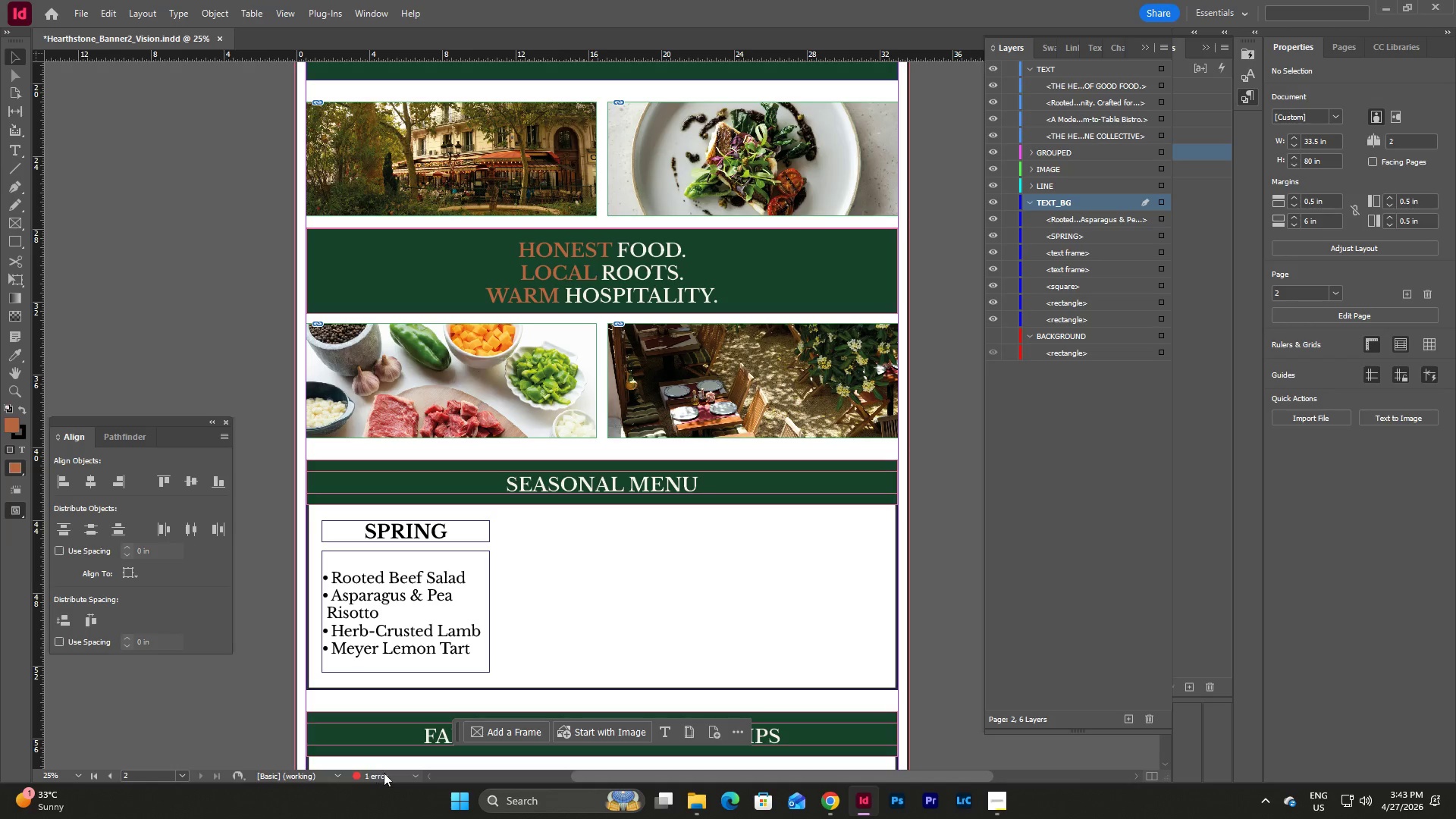 
left_click([393, 771])
 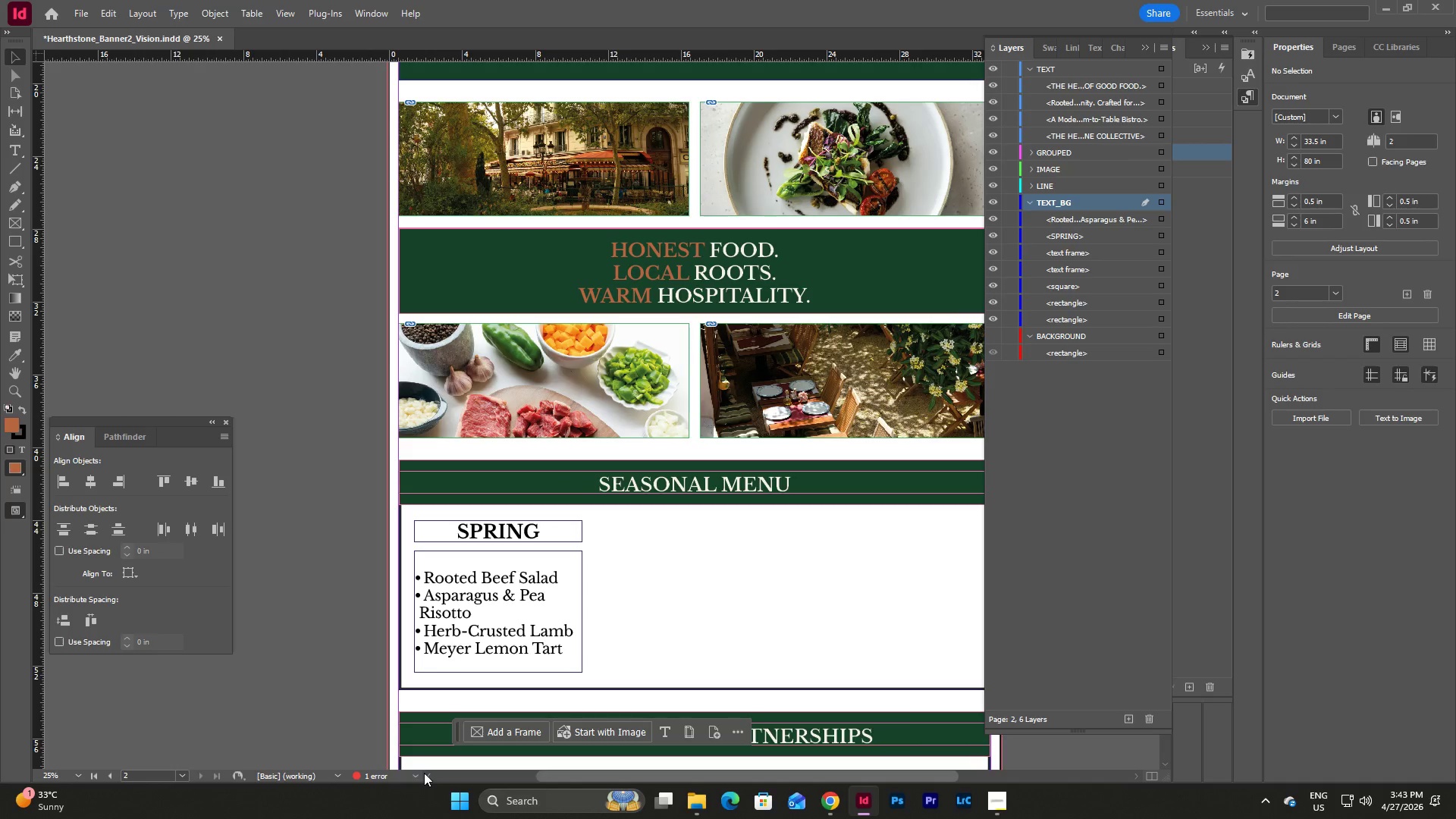 
left_click([419, 775])
 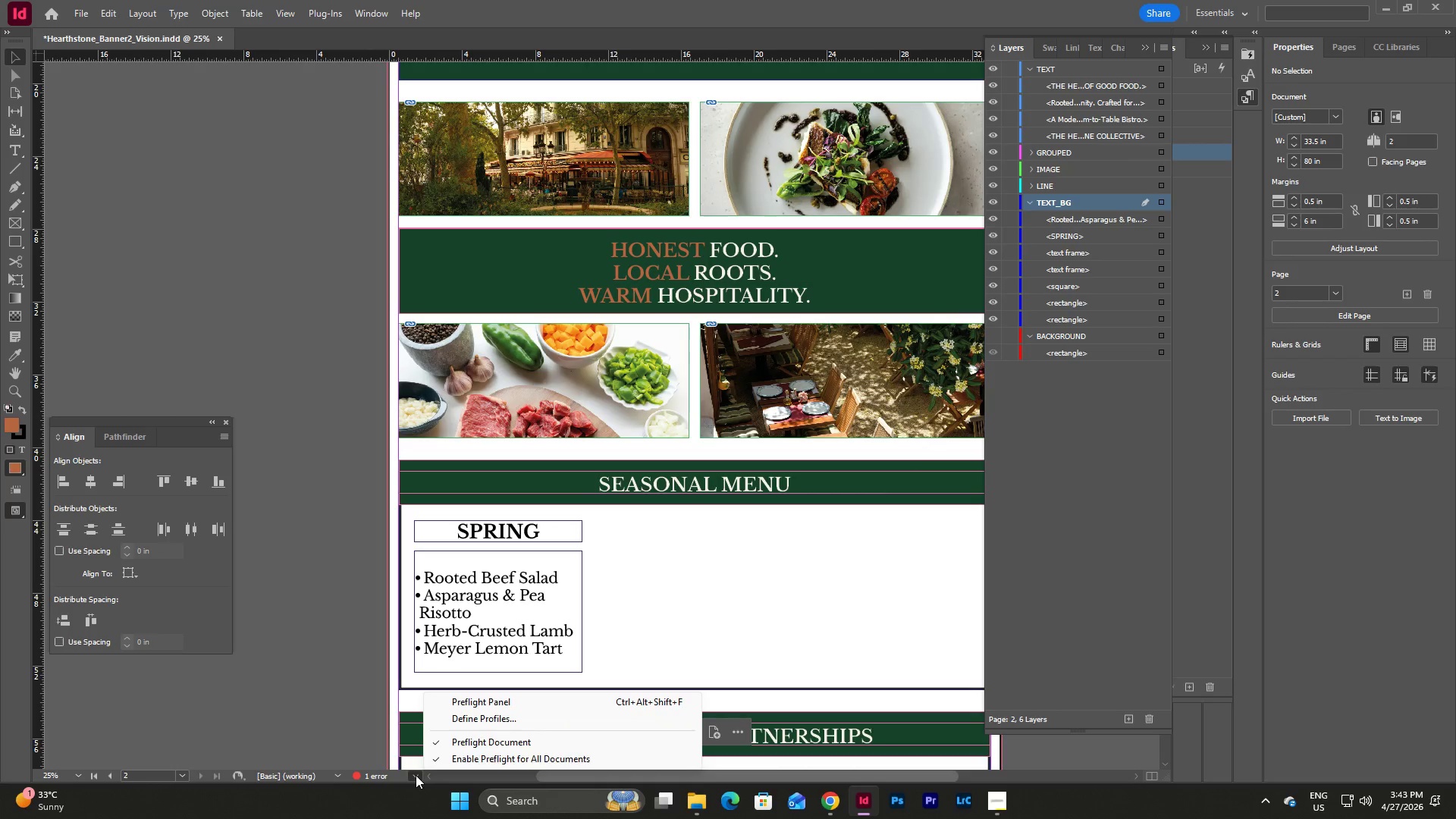 
left_click([416, 775])
 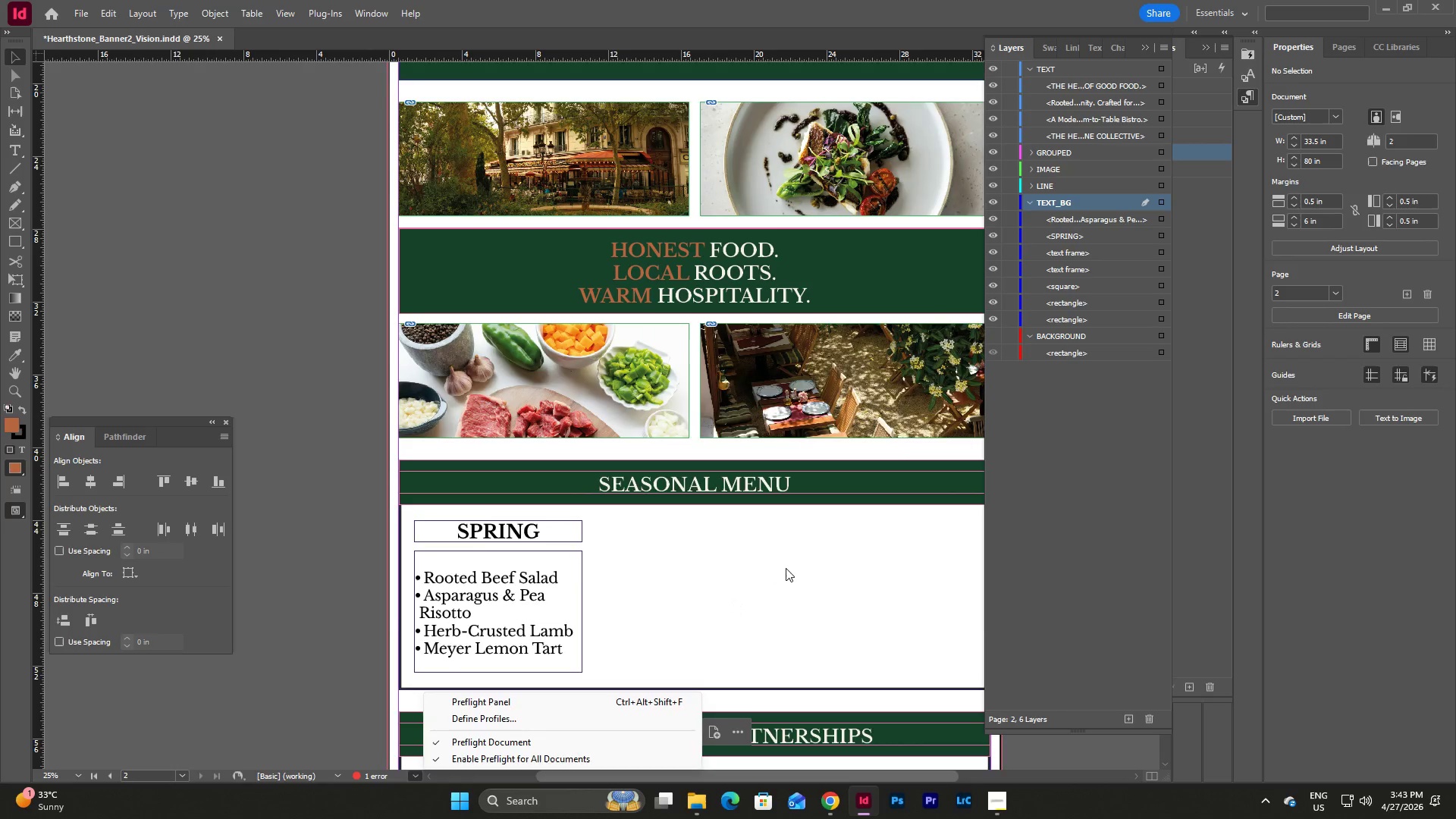 
key(Escape)
 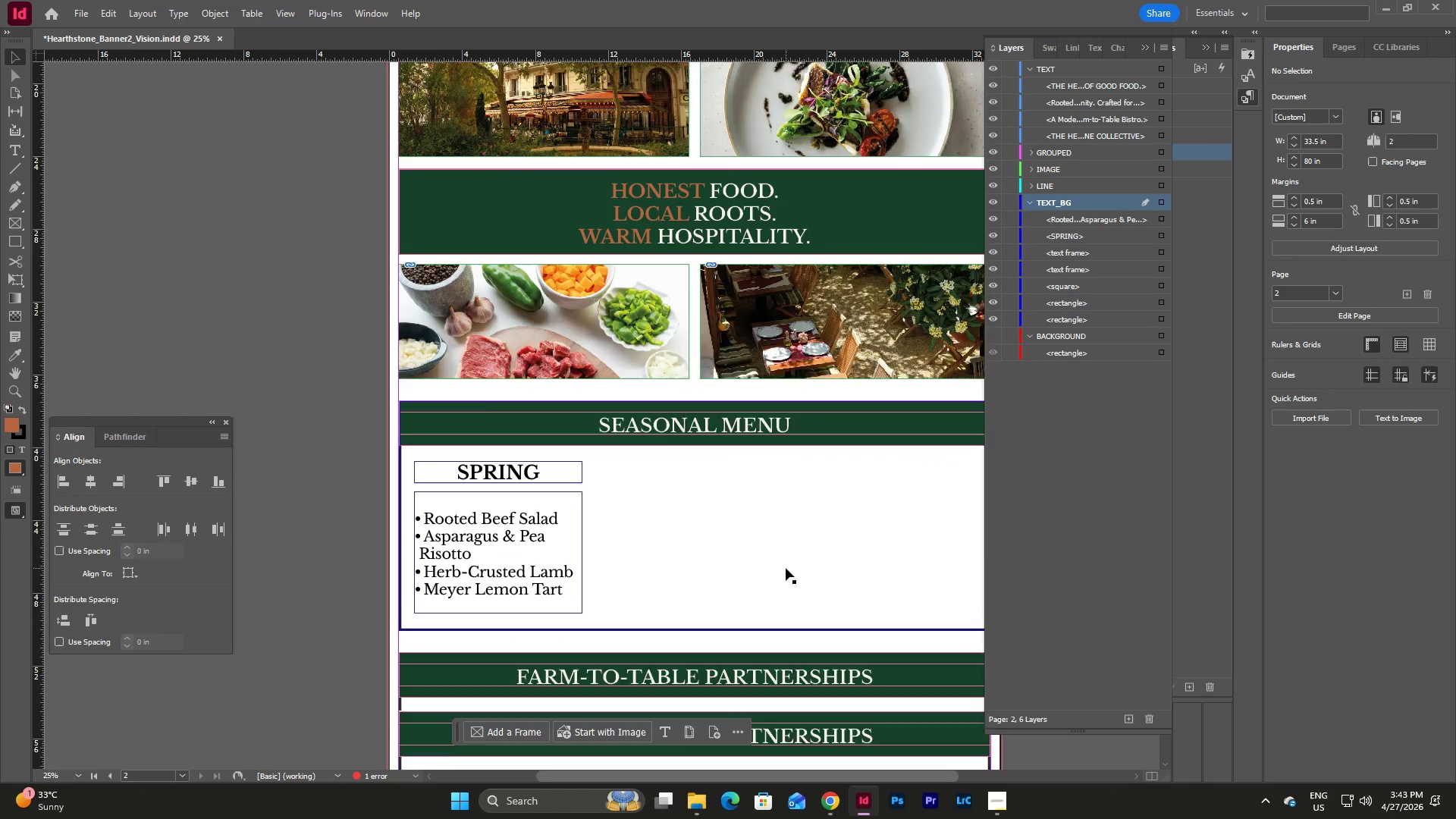 
scroll: coordinate [918, 506], scroll_direction: down, amount: 10.0
 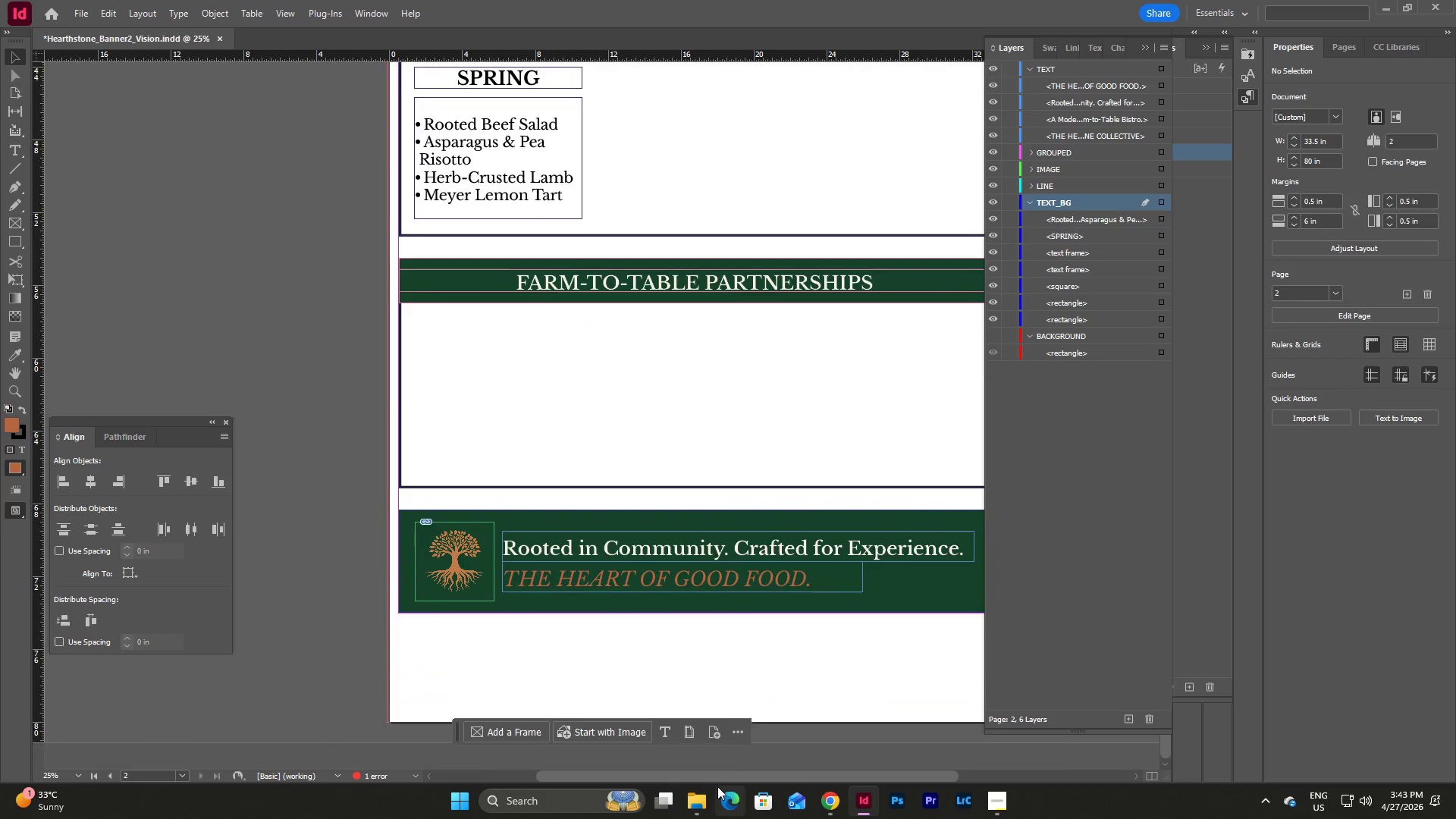 
left_click_drag(start_coordinate=[717, 779], to_coordinate=[763, 772])
 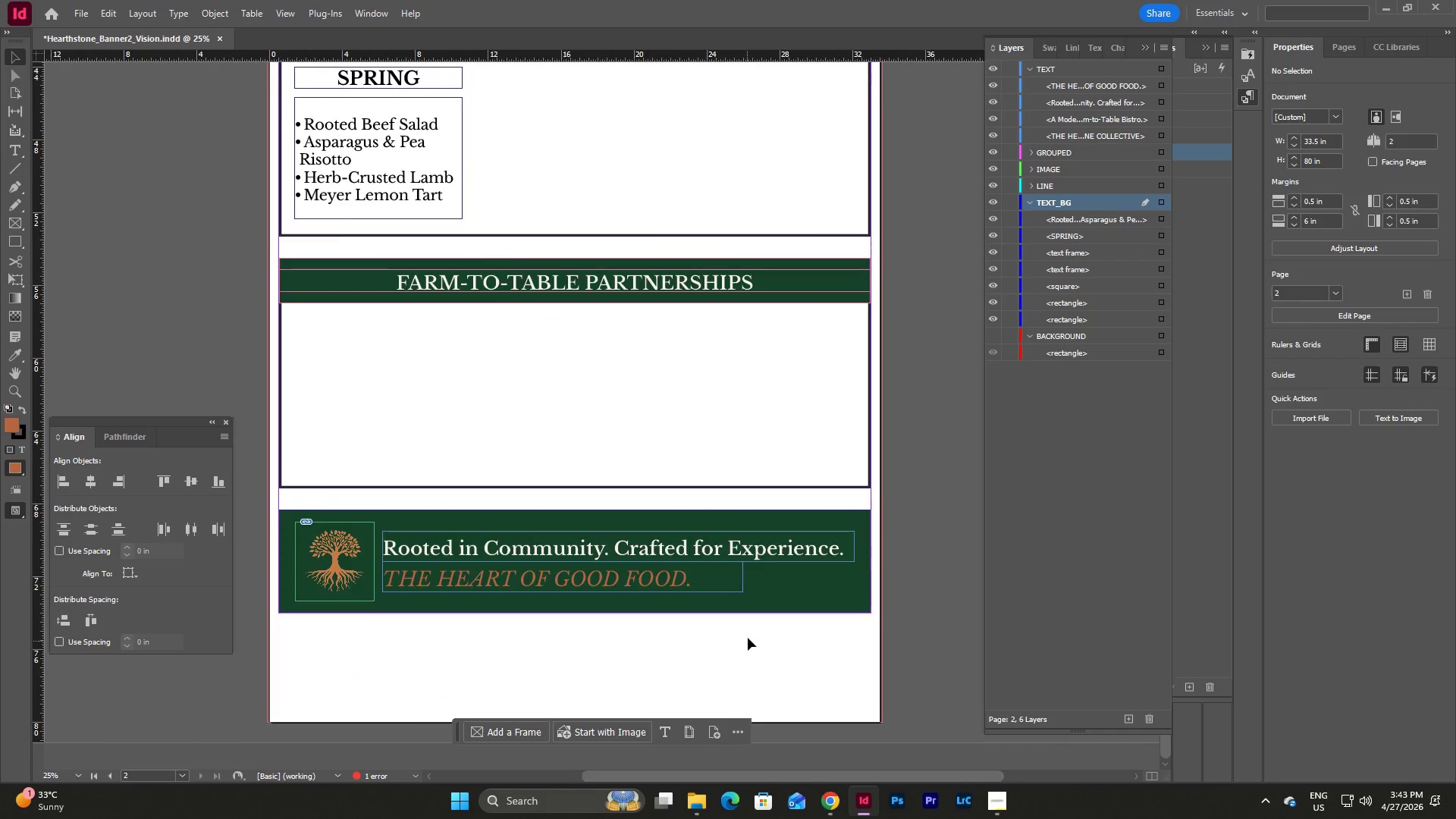 
scroll: coordinate [755, 589], scroll_direction: up, amount: 36.0
 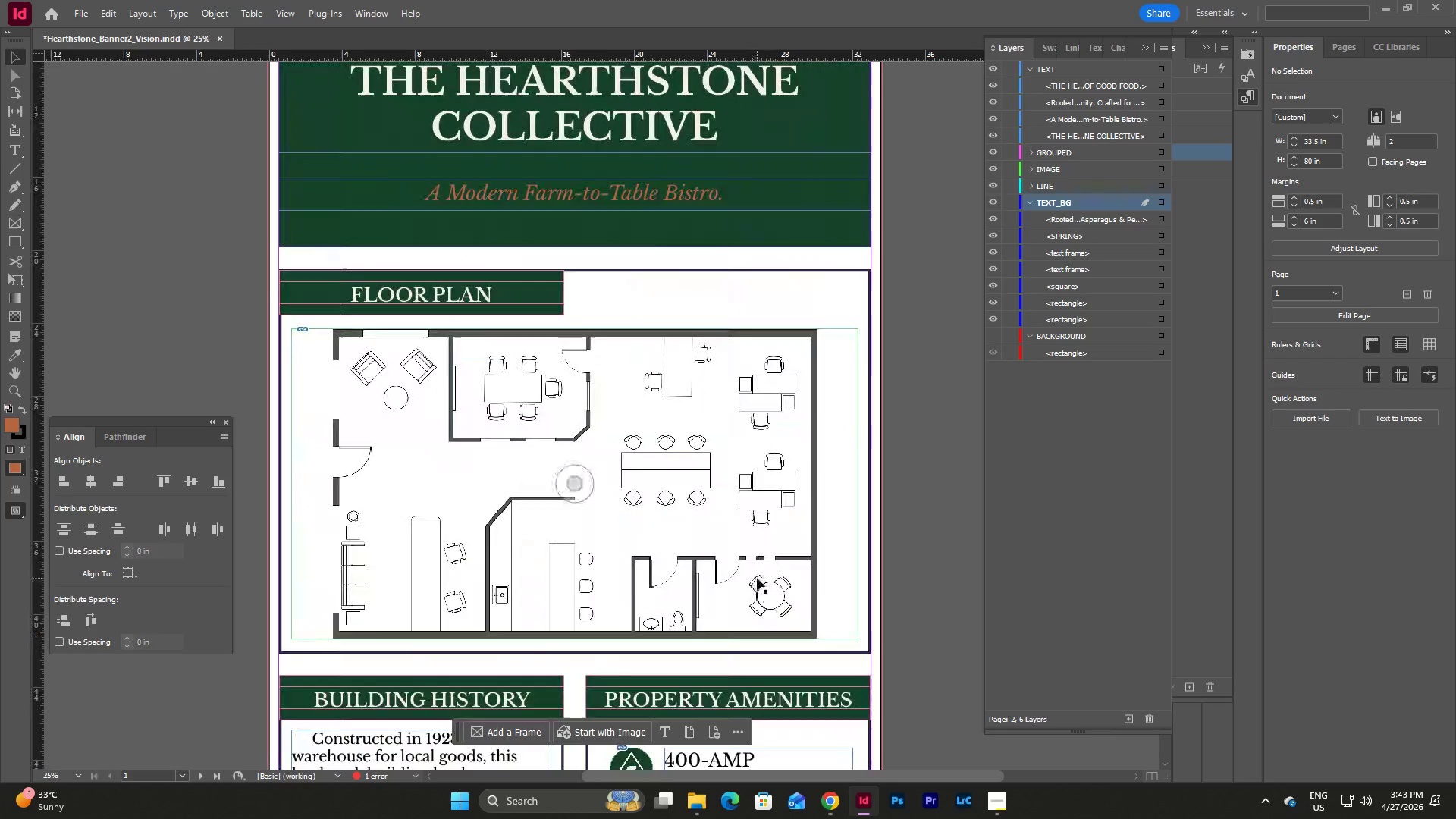 
scroll: coordinate [809, 401], scroll_direction: down, amount: 34.0
 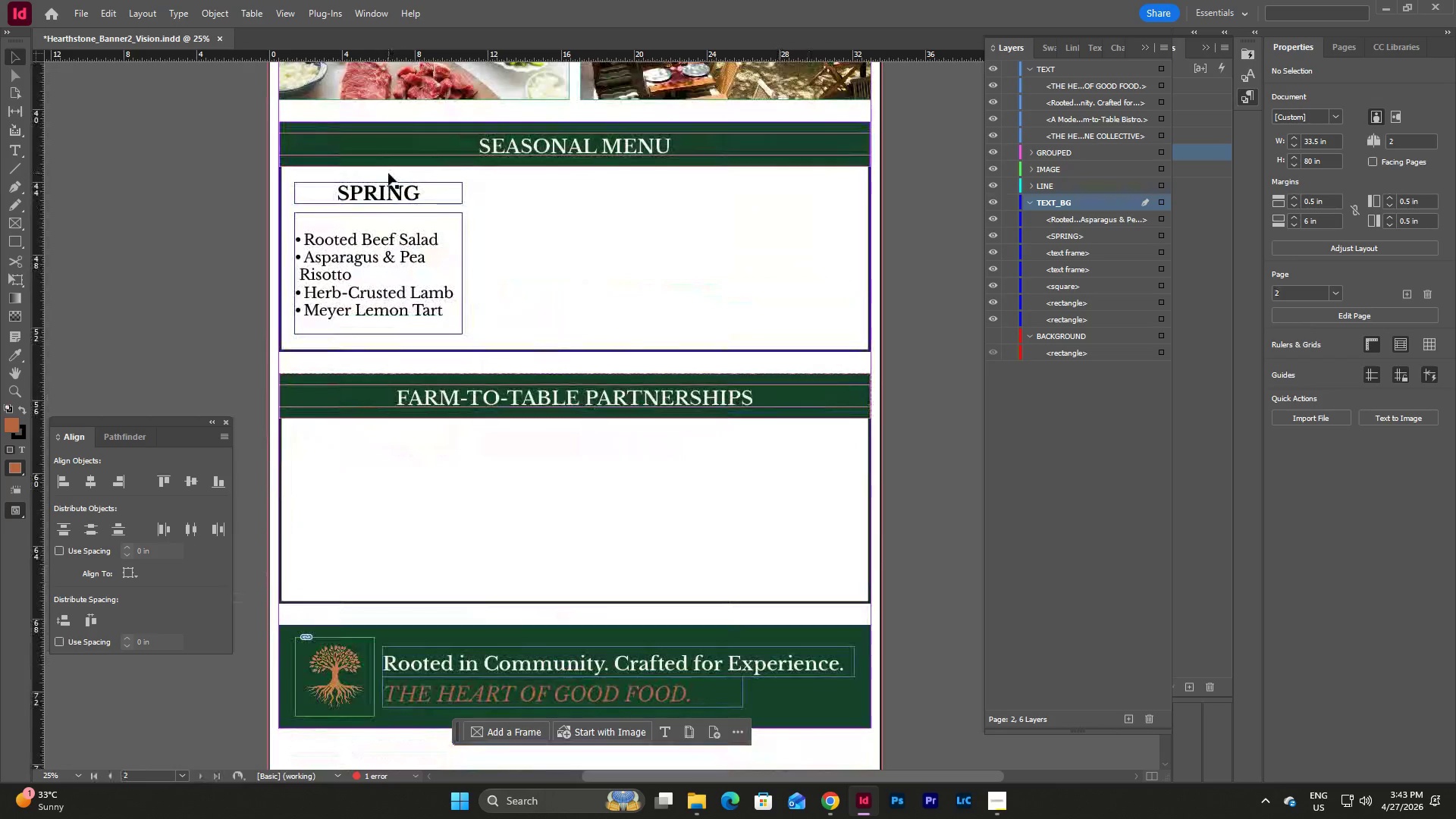 
left_click([406, 188])
 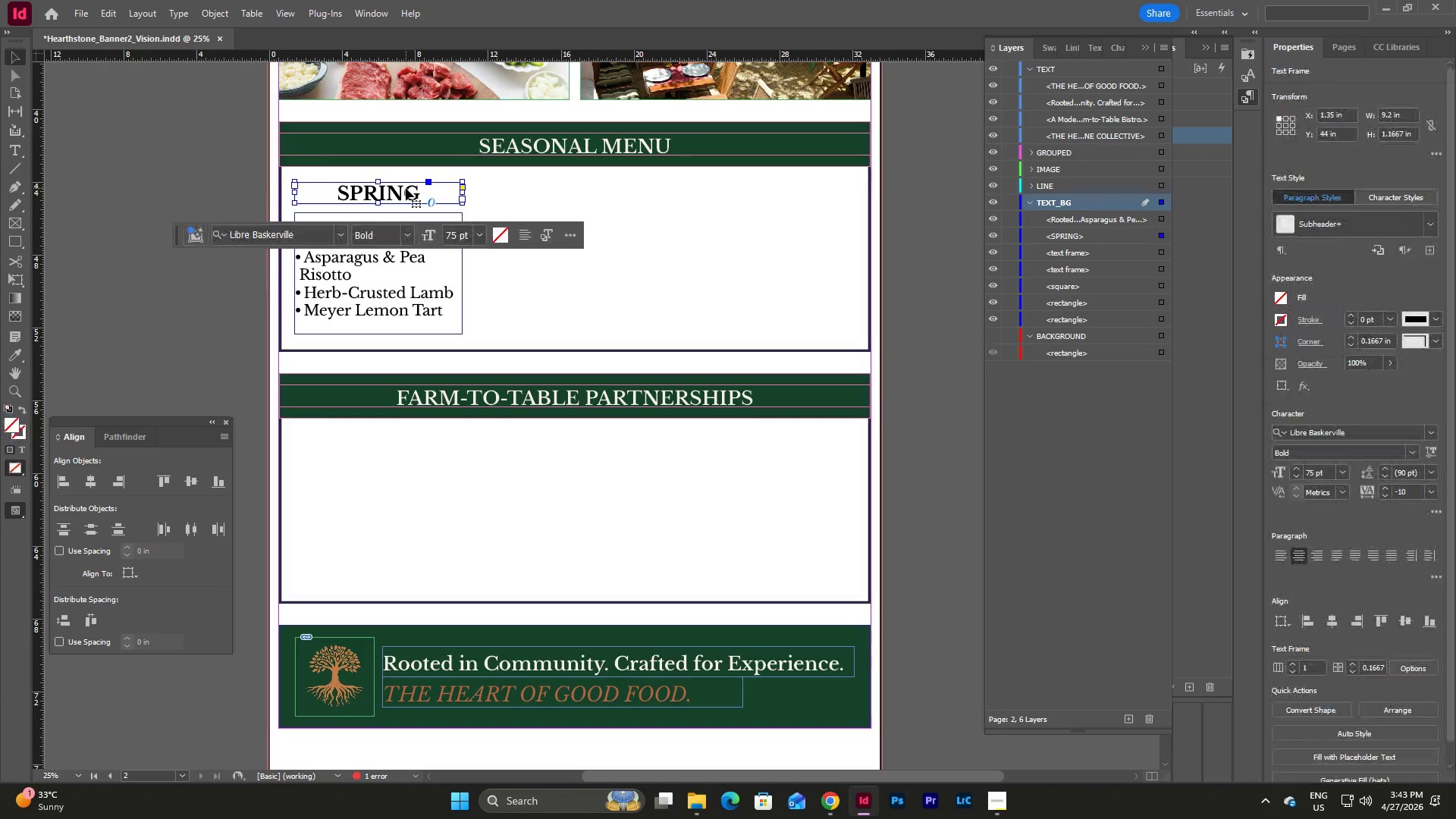 
hold_key(key=ShiftLeft, duration=0.78)
left_click([412, 266])
 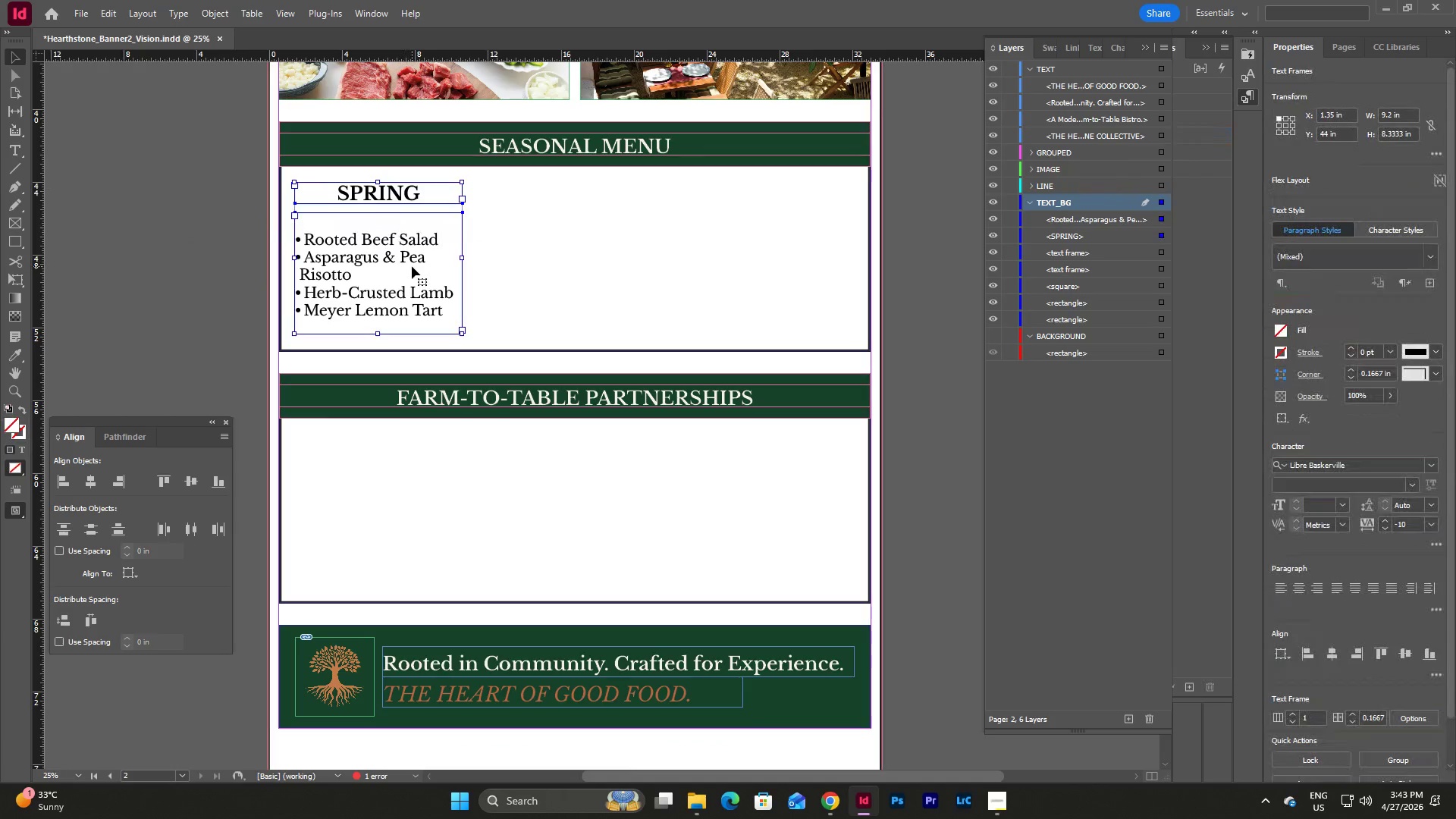 
key(Control+C)
 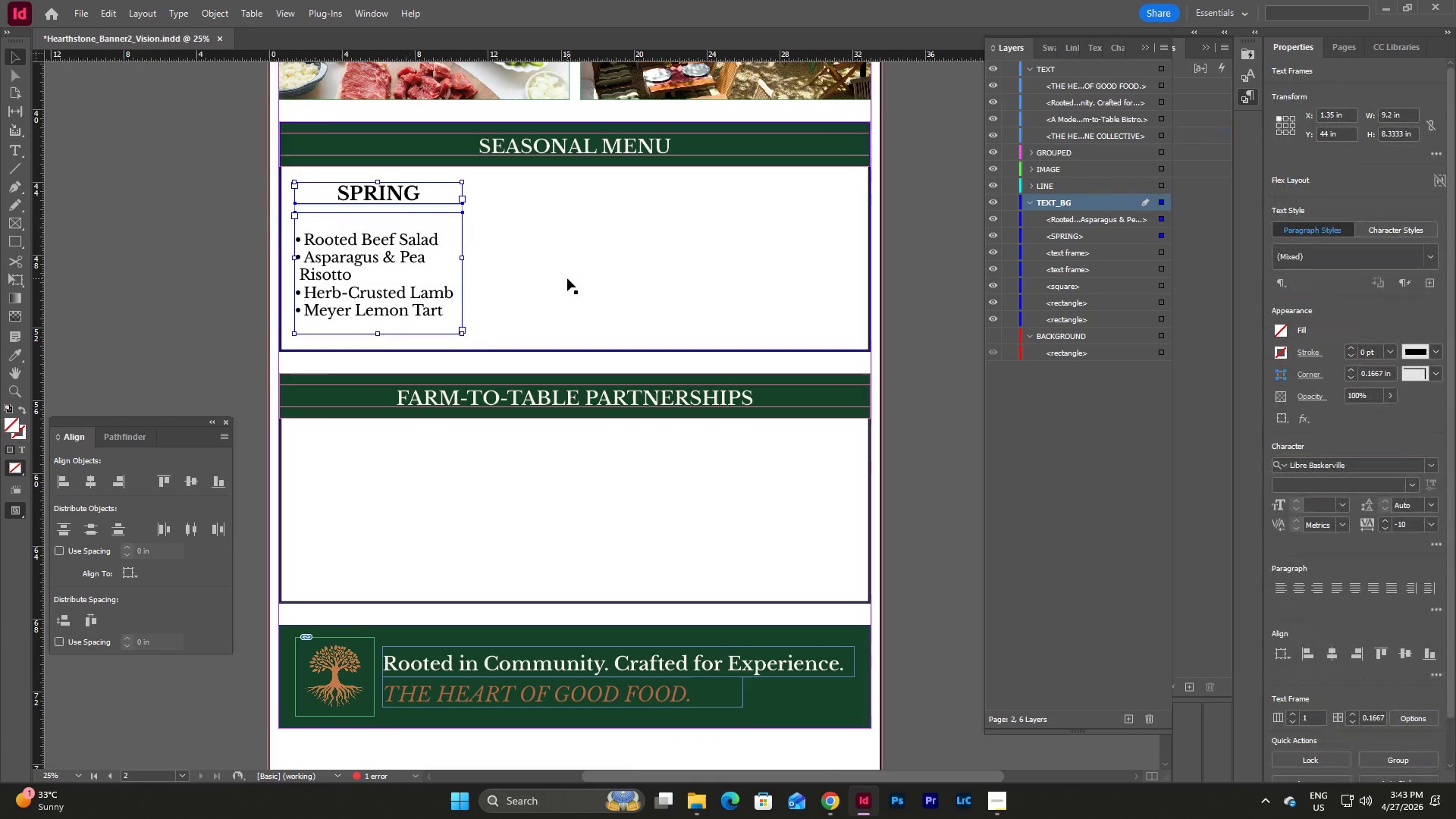 
key(Control+V)
 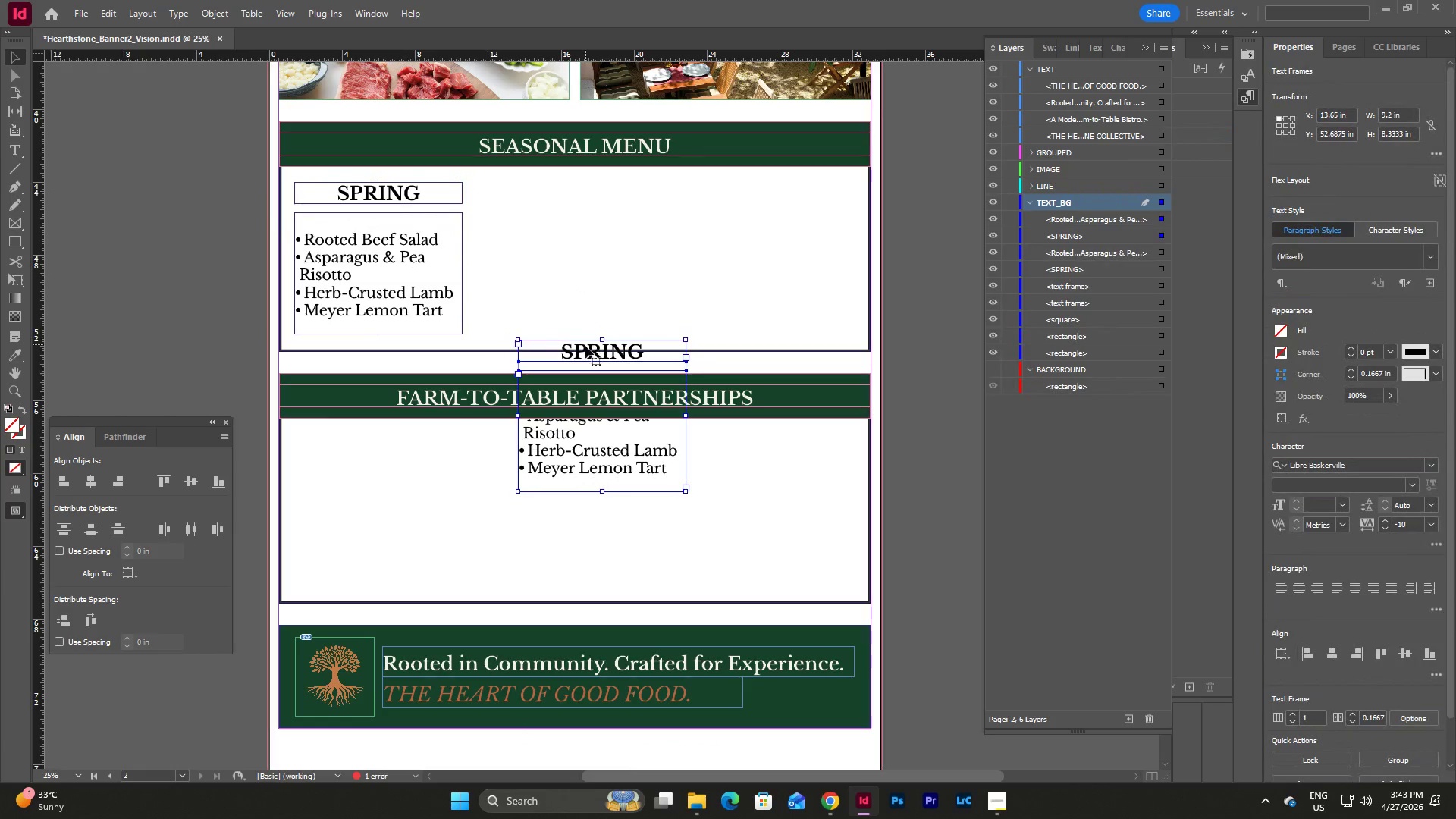 
left_click_drag(start_coordinate=[585, 347], to_coordinate=[558, 187])
 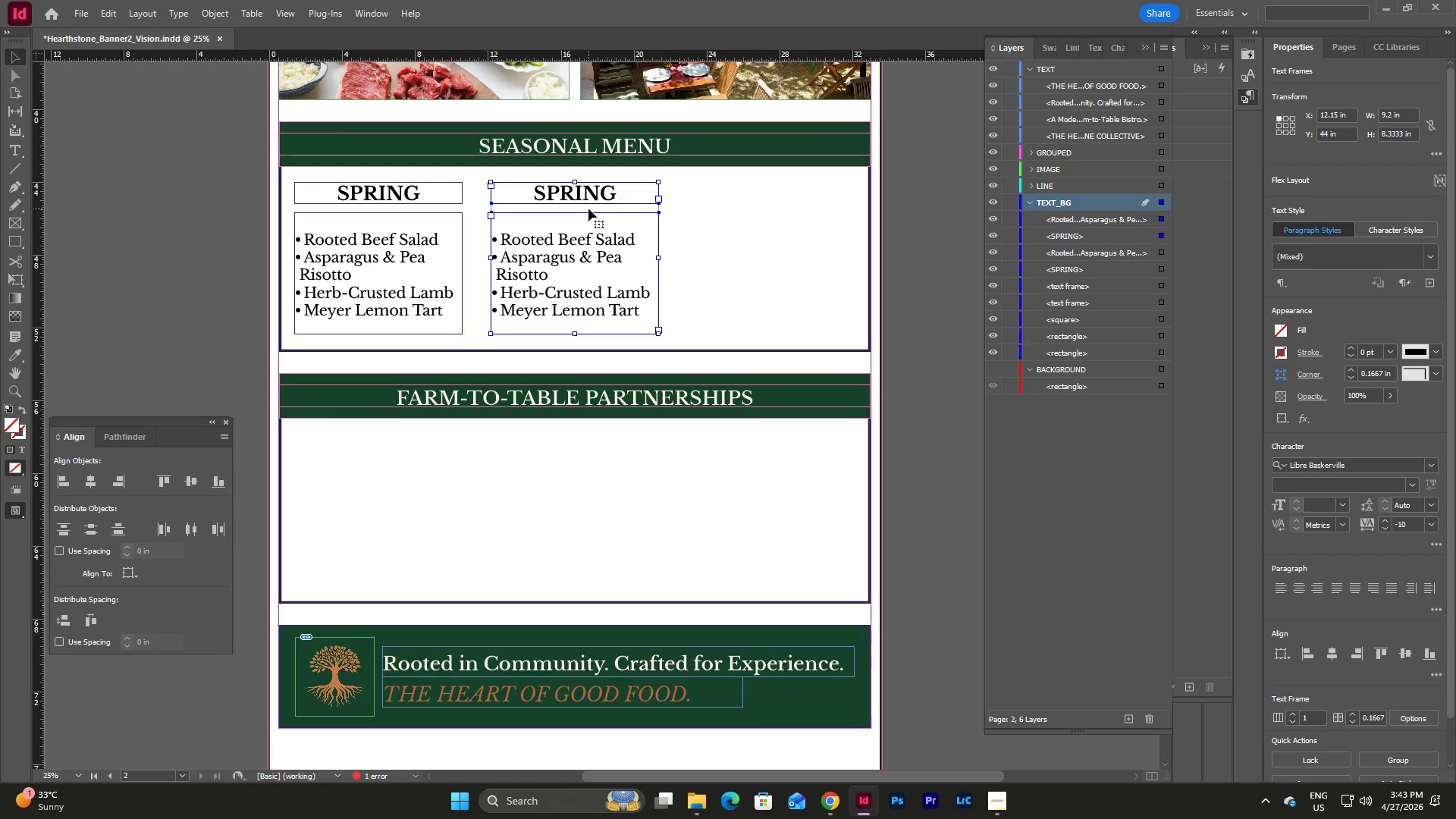 
key(Control+V)
 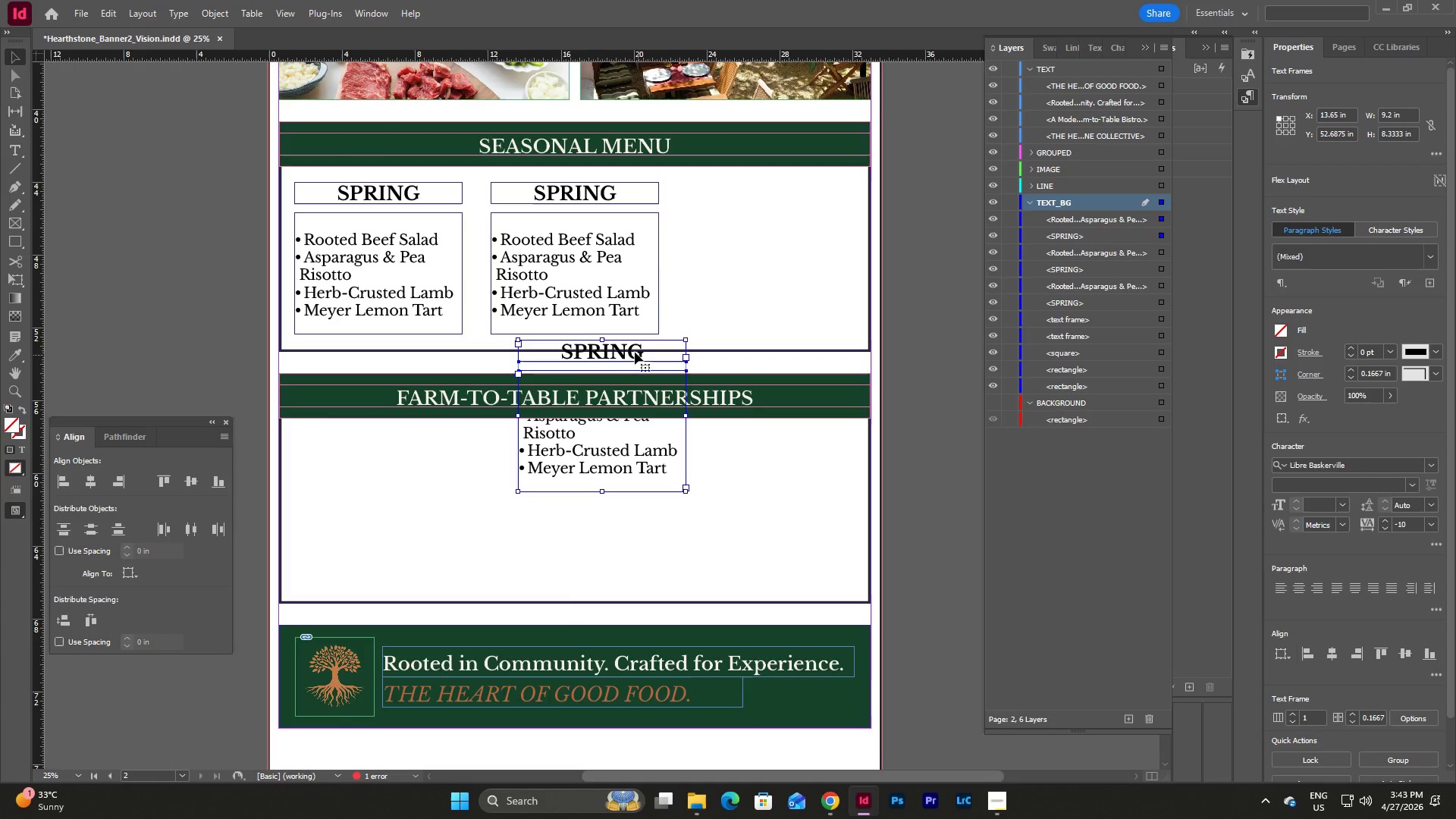 
left_click_drag(start_coordinate=[632, 345], to_coordinate=[804, 187])
 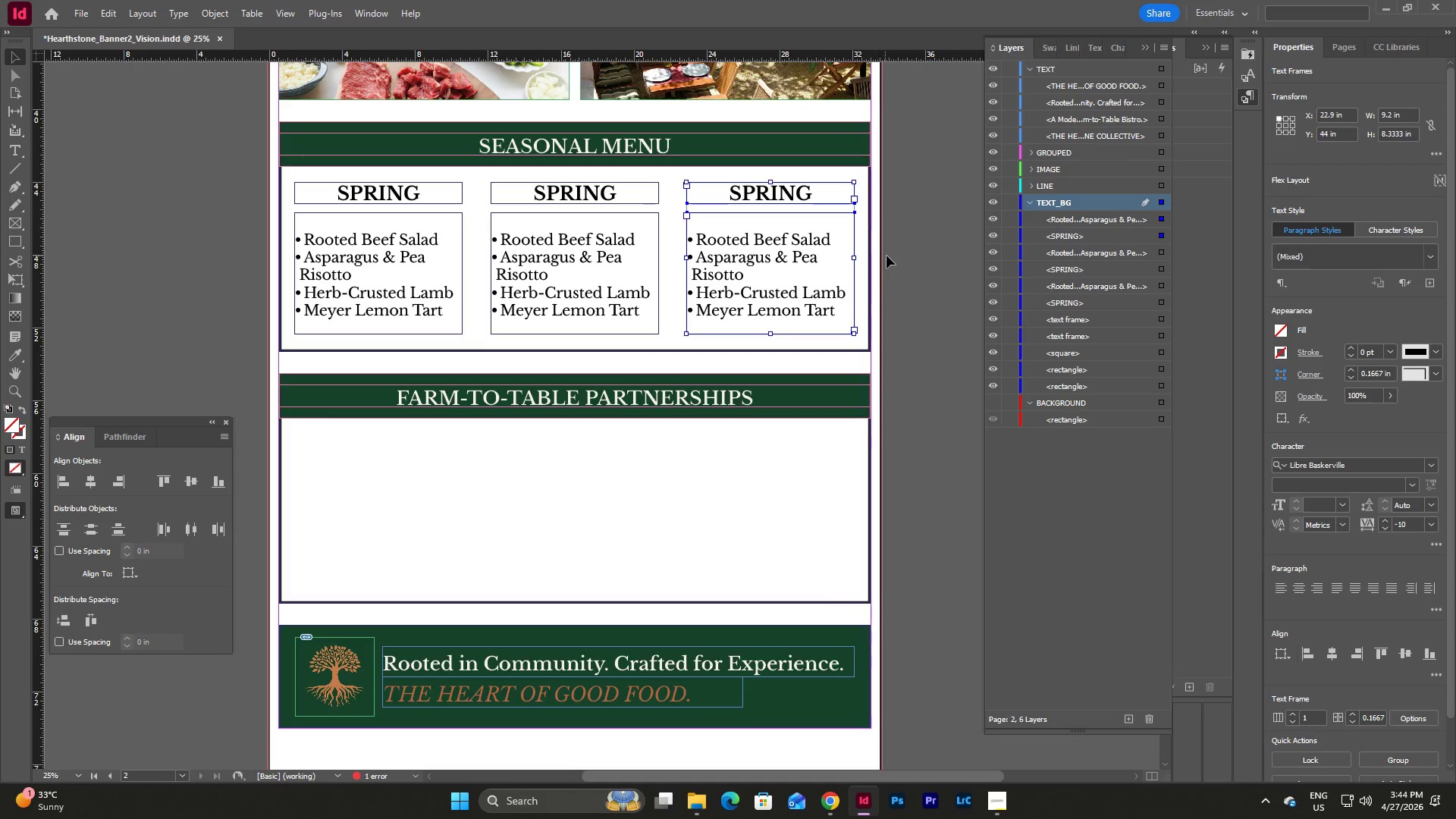 
left_click([892, 255])
 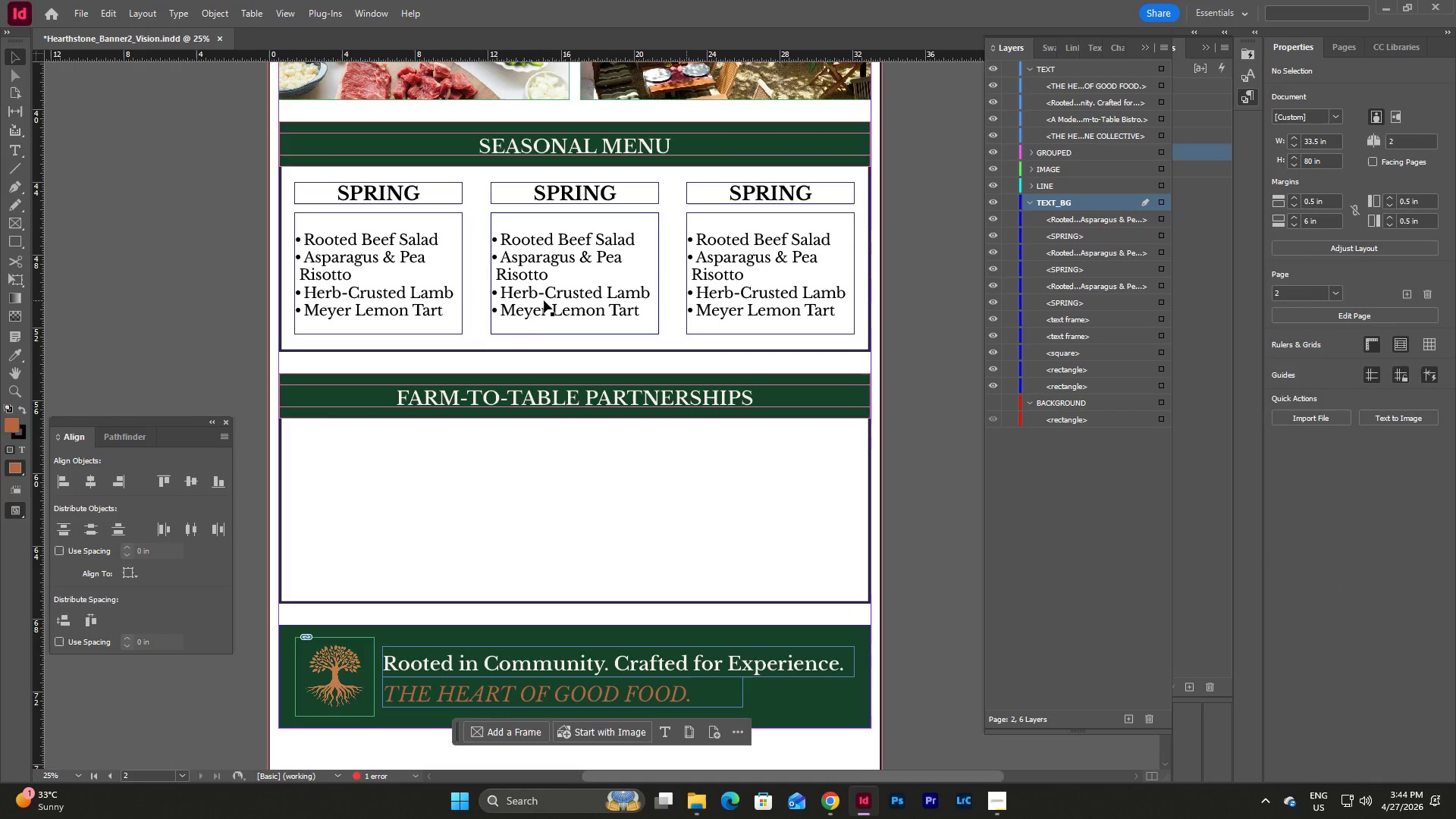 
left_click([420, 281])
 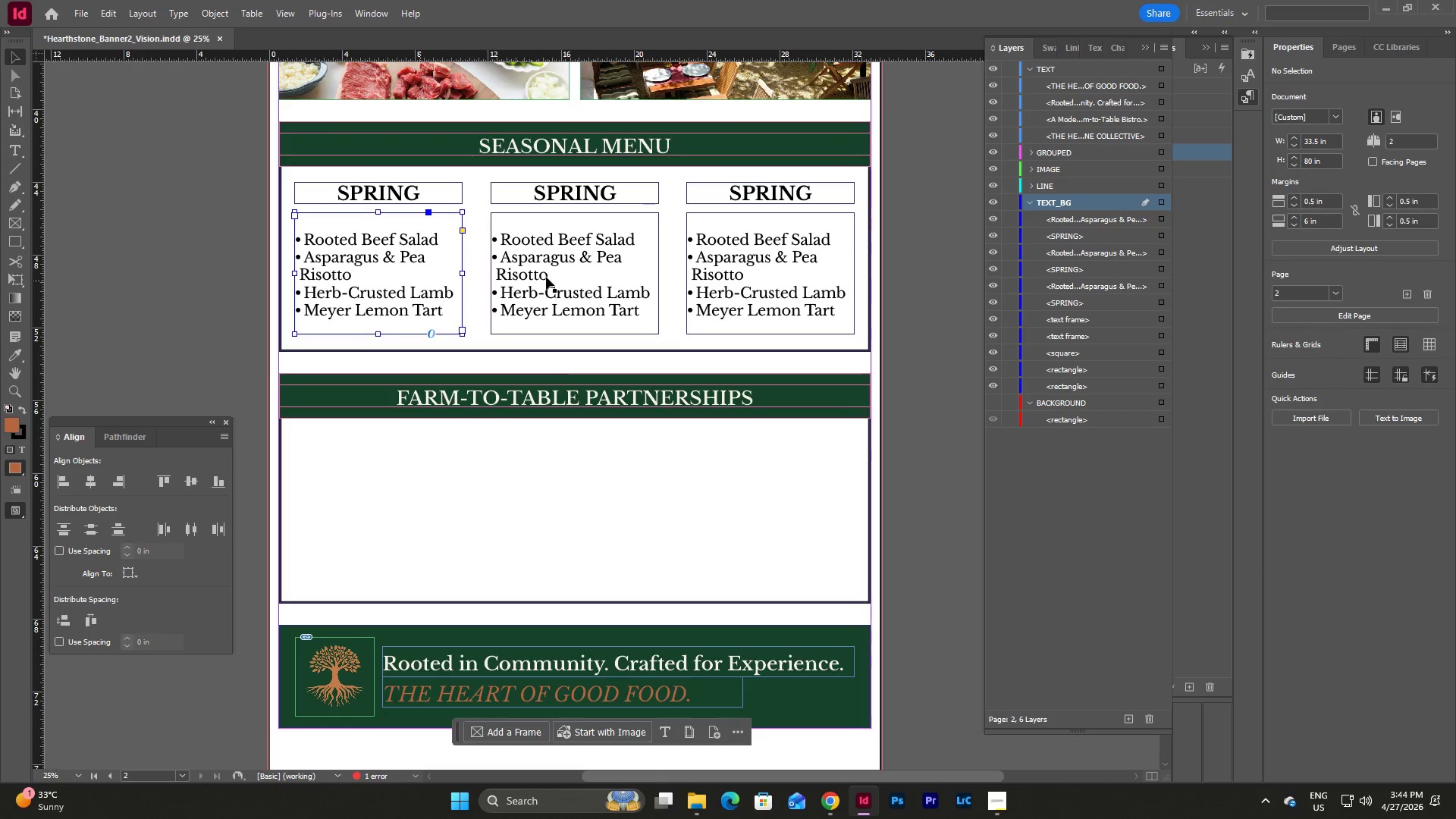 
hold_key(key=ShiftLeft, duration=1.83)
double_click([732, 287])
 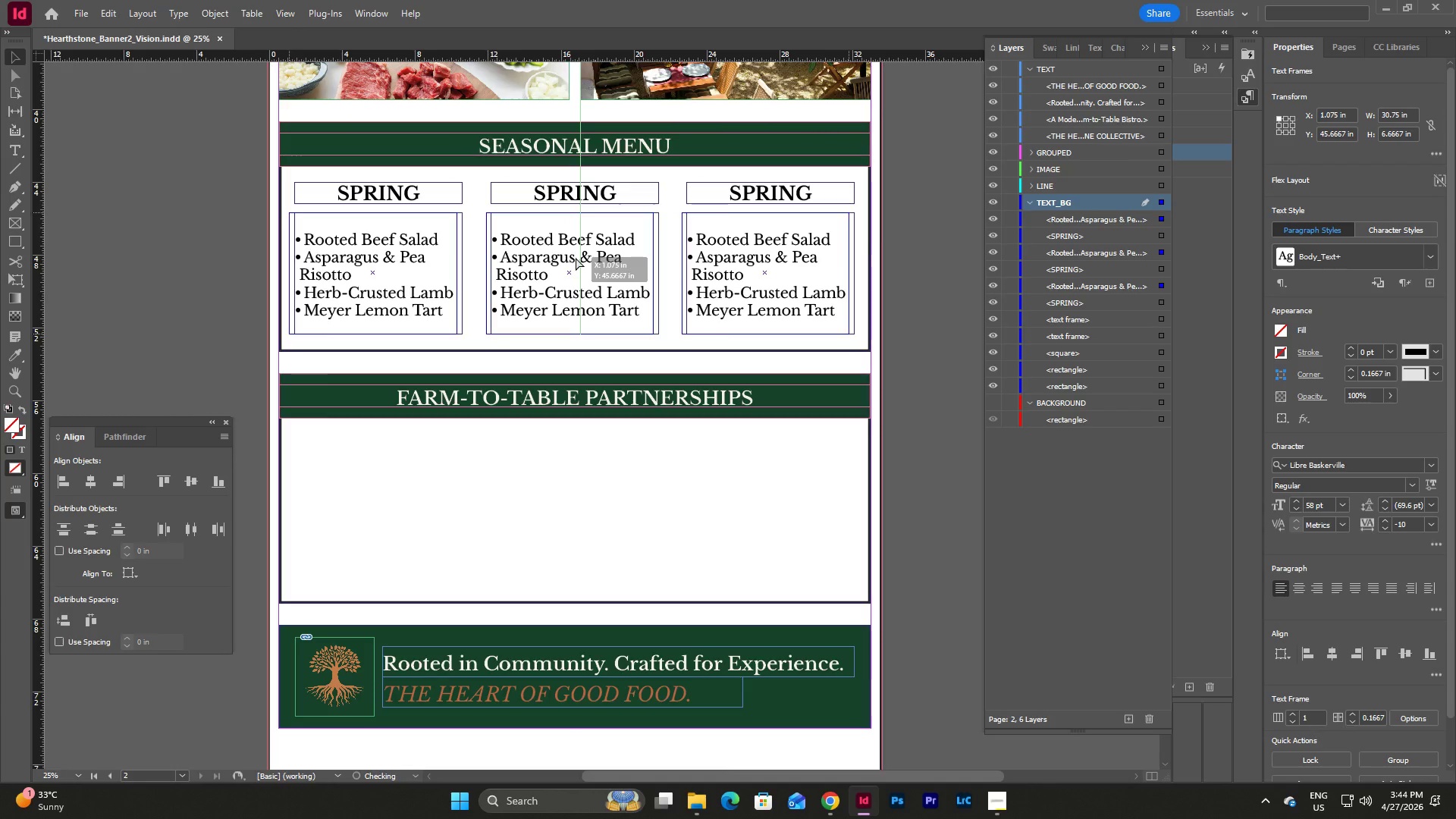 
wait(14.75)
 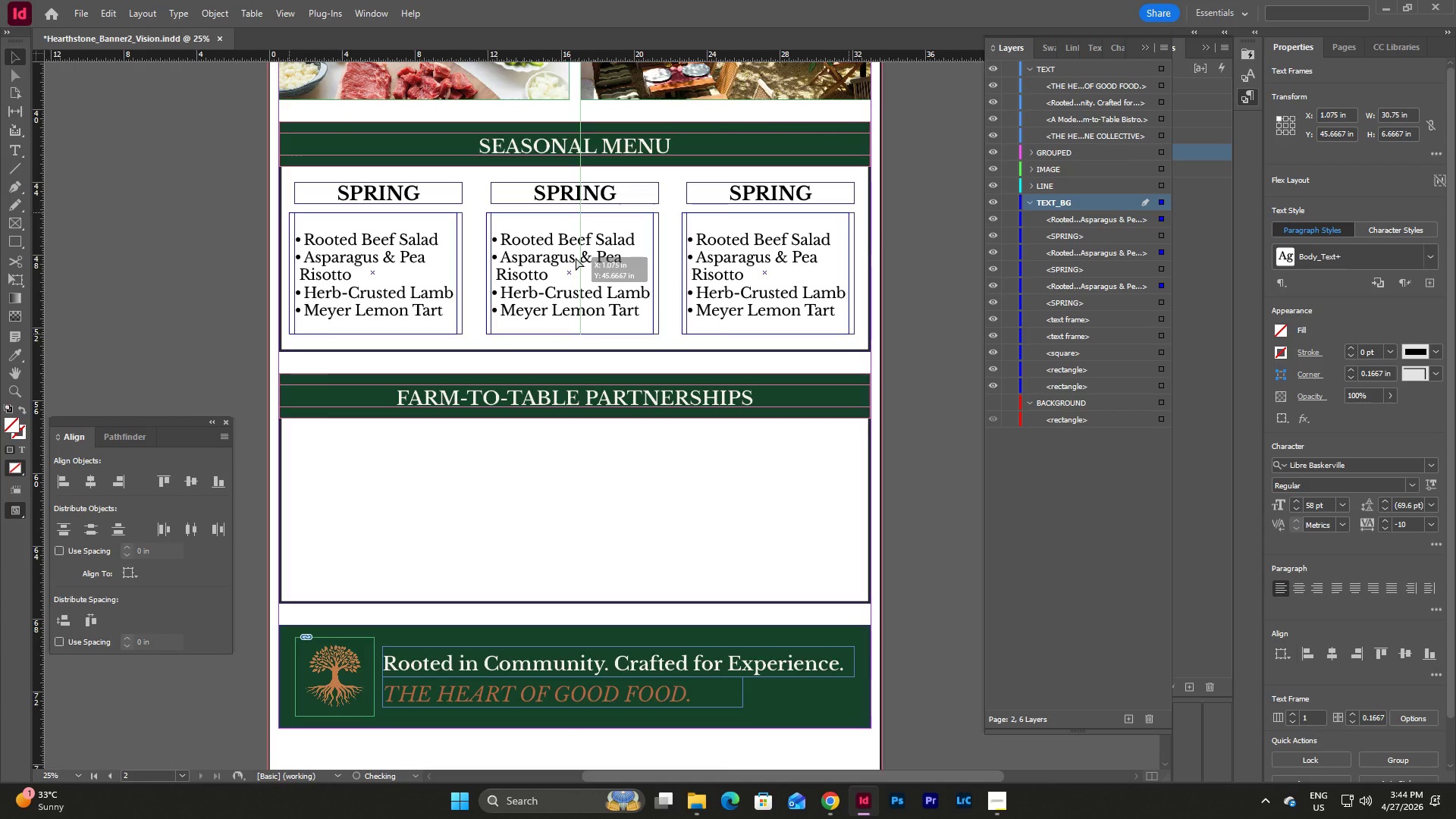 
left_click([419, 188])
 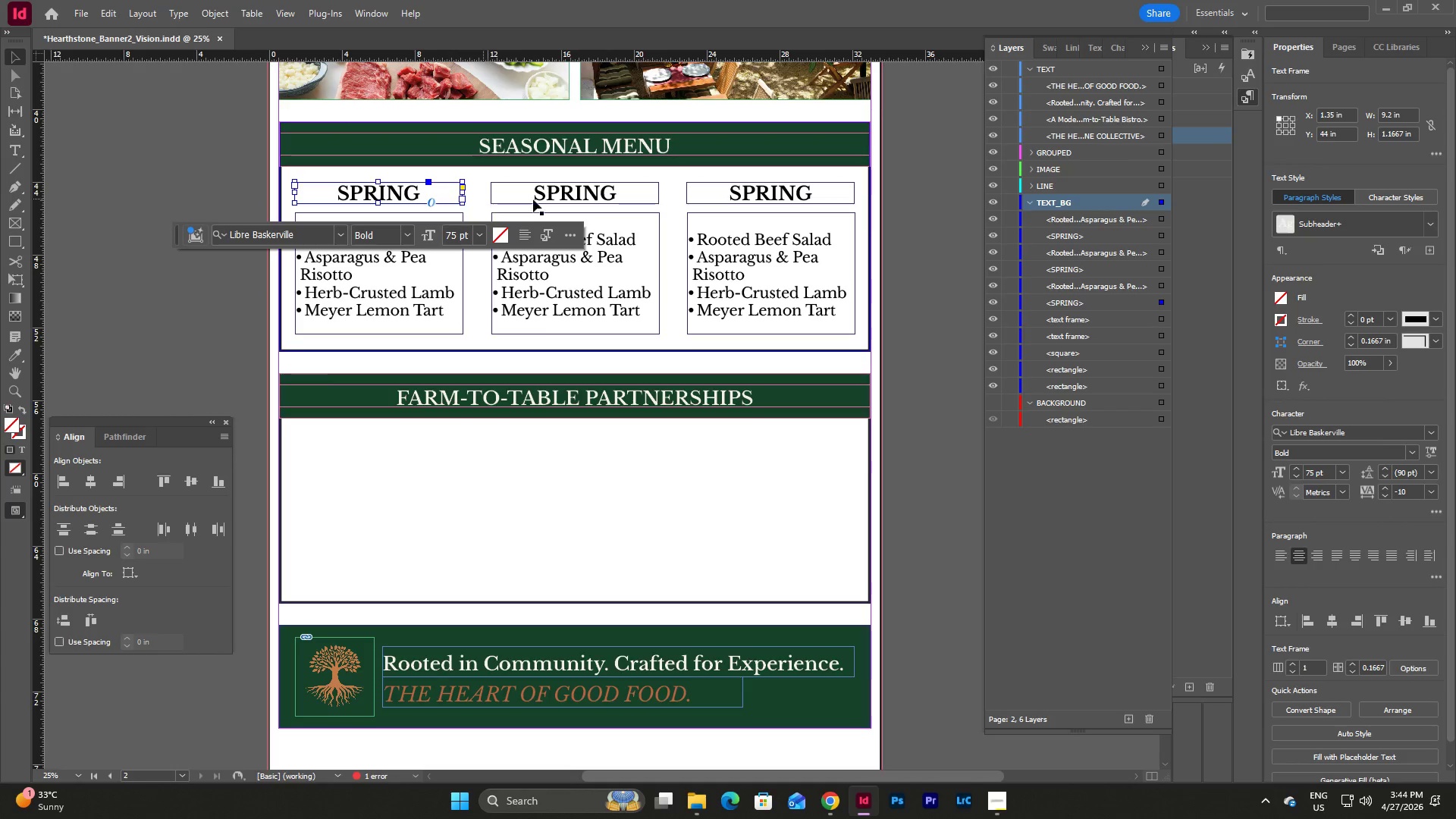 
hold_key(key=ShiftLeft, duration=1.28)
left_click([562, 192])
 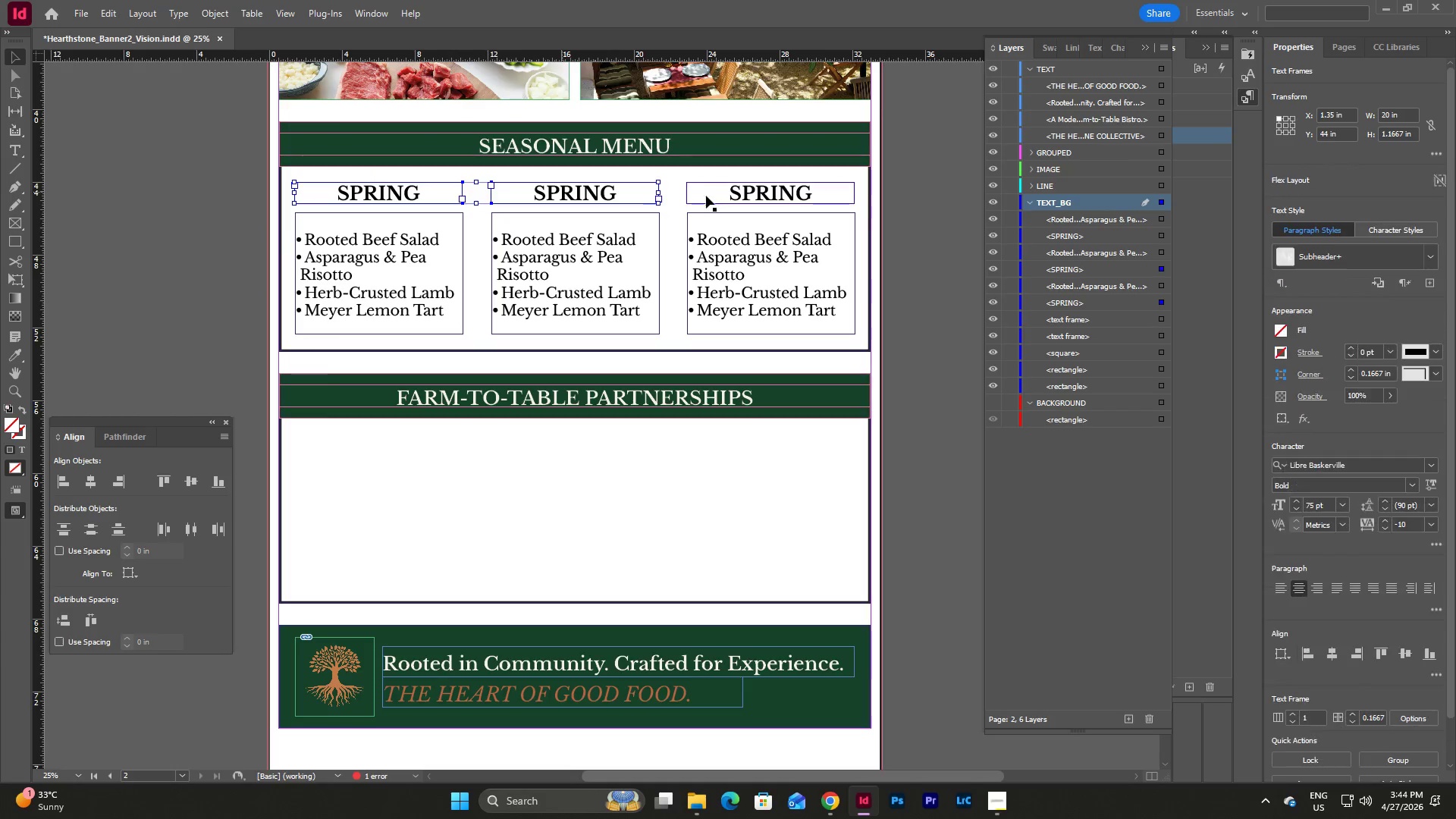 
left_click([706, 196])
 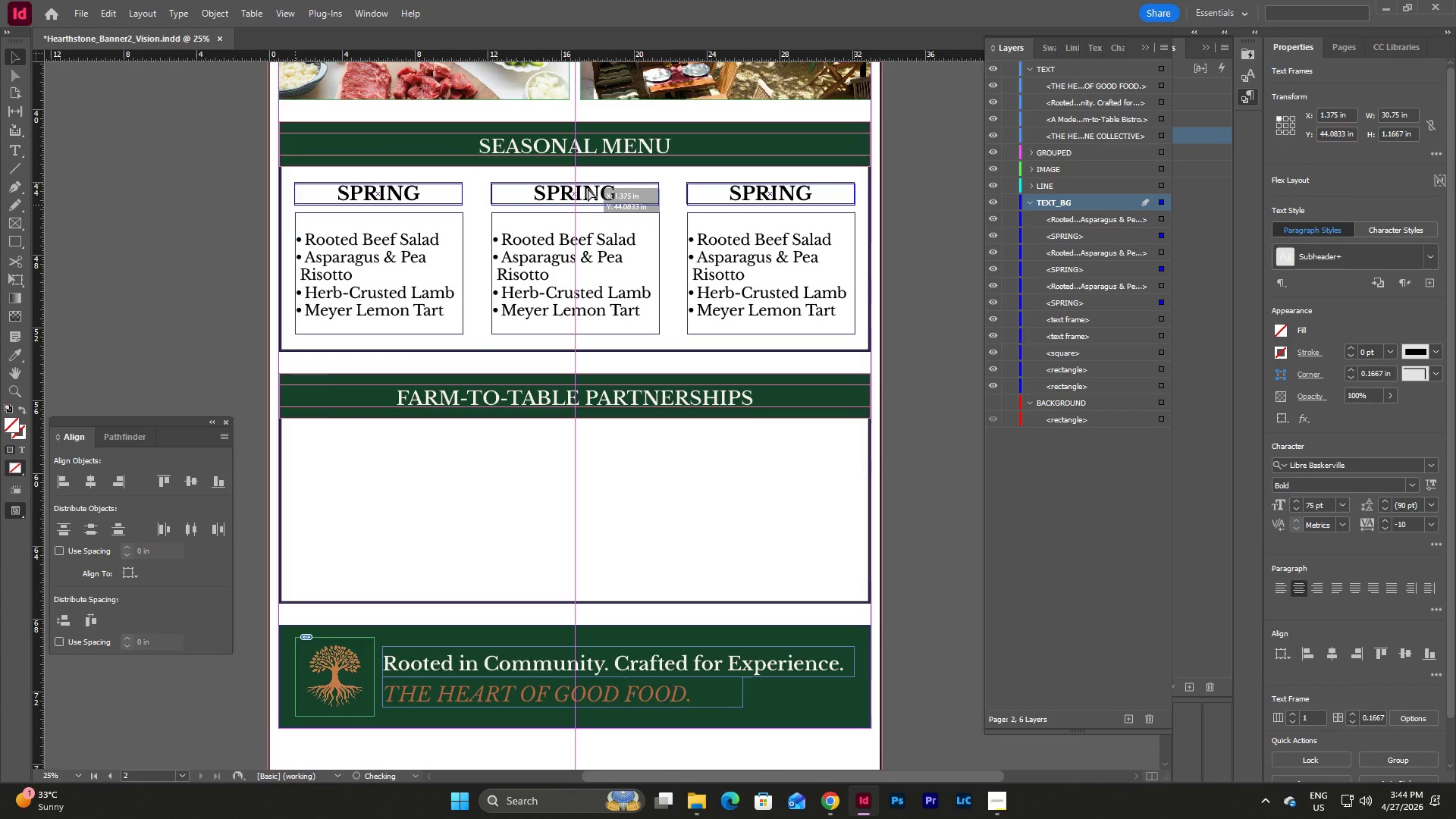 
wait(6.56)
 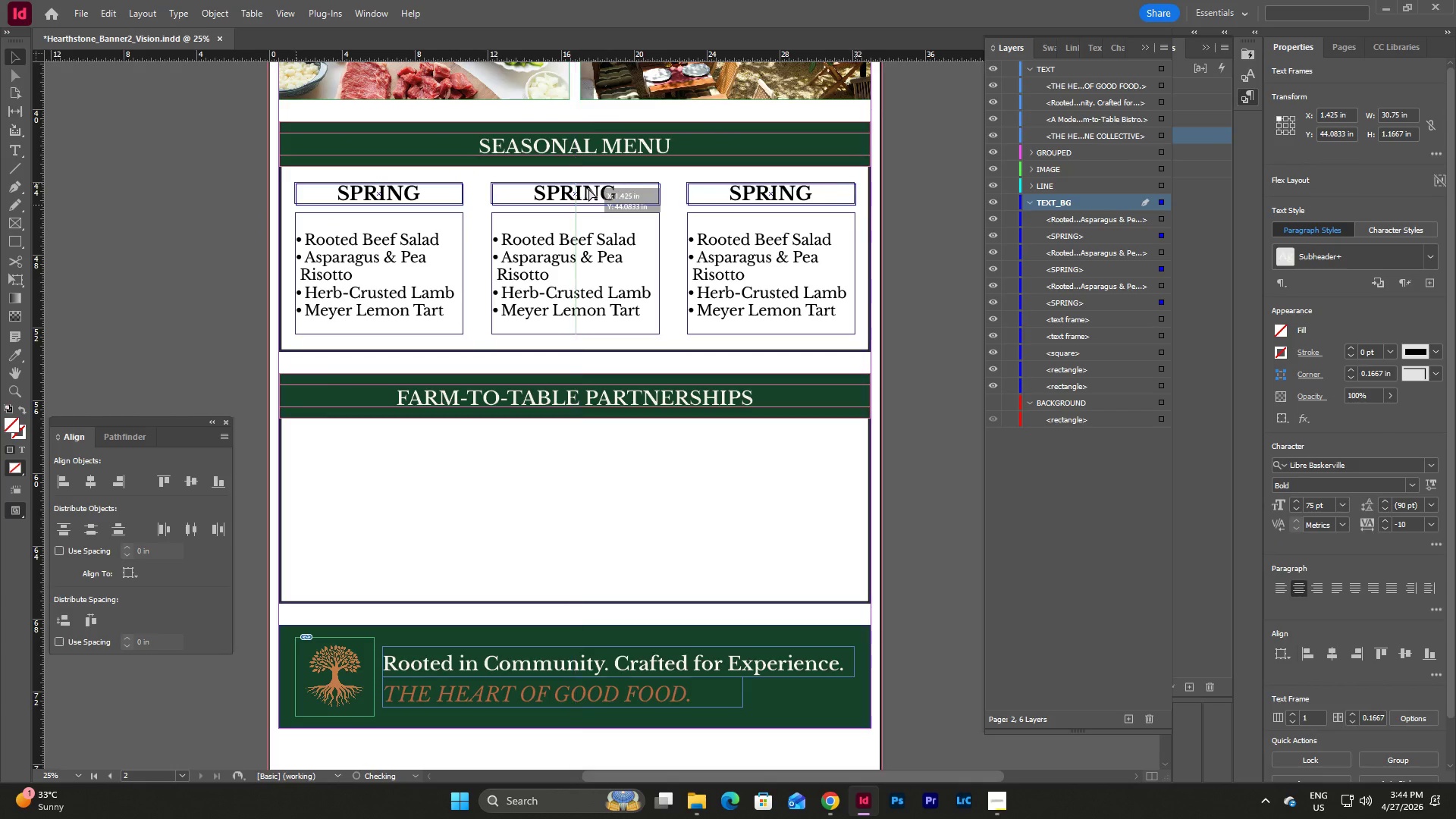 
left_click([896, 228])
 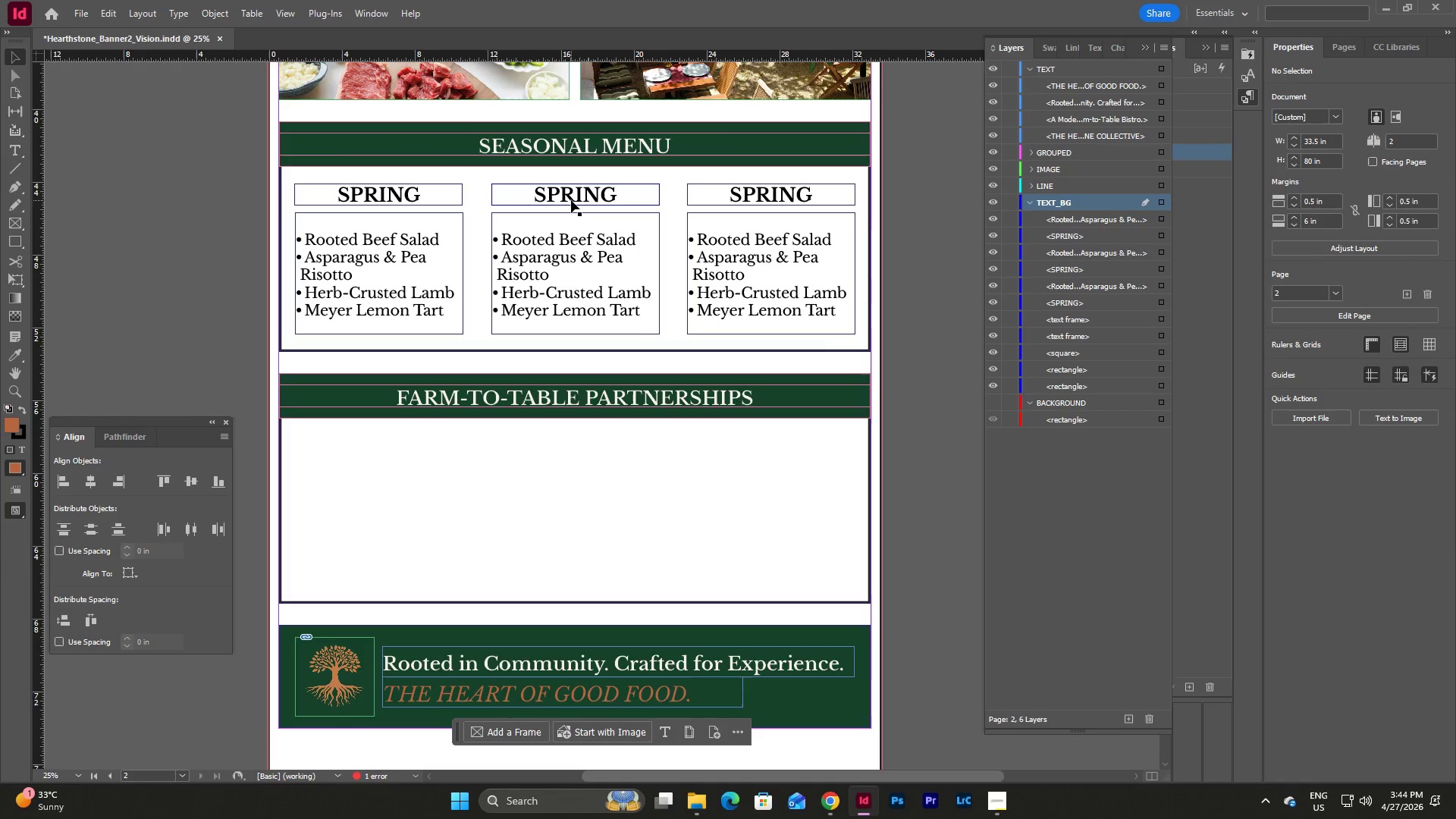 
double_click([584, 187])
 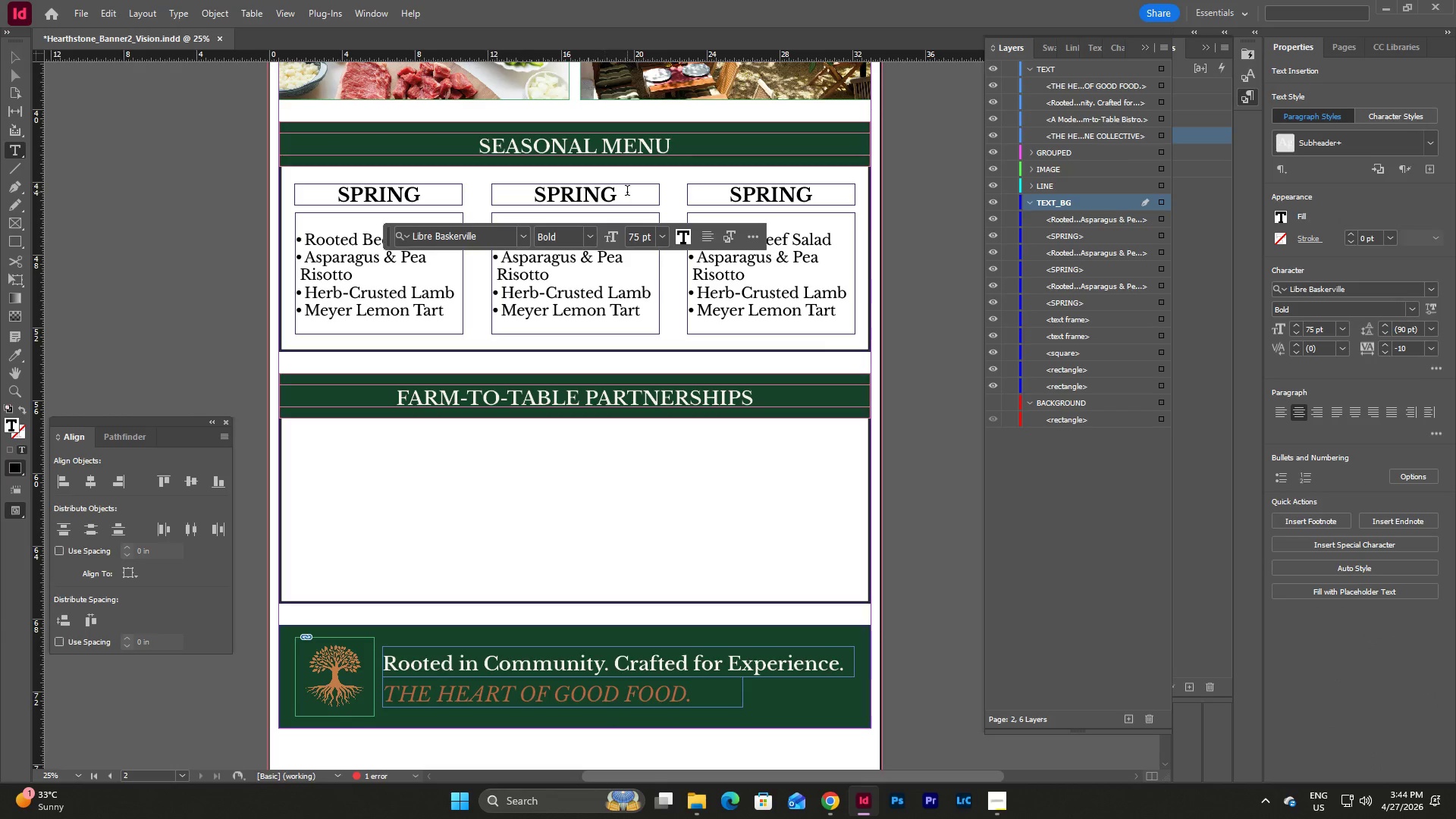 
left_click([627, 192])
 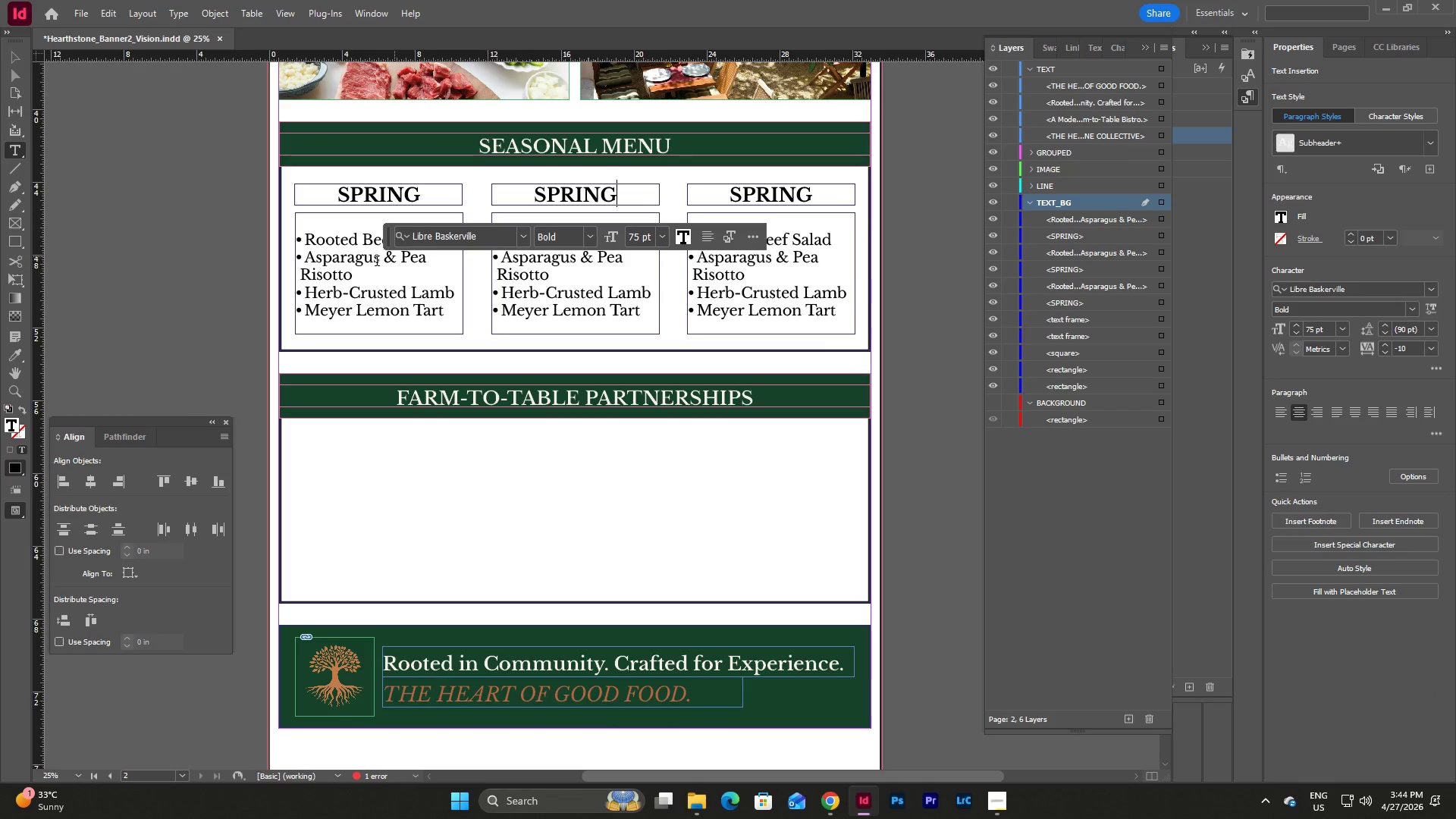 
left_click([316, 256])
 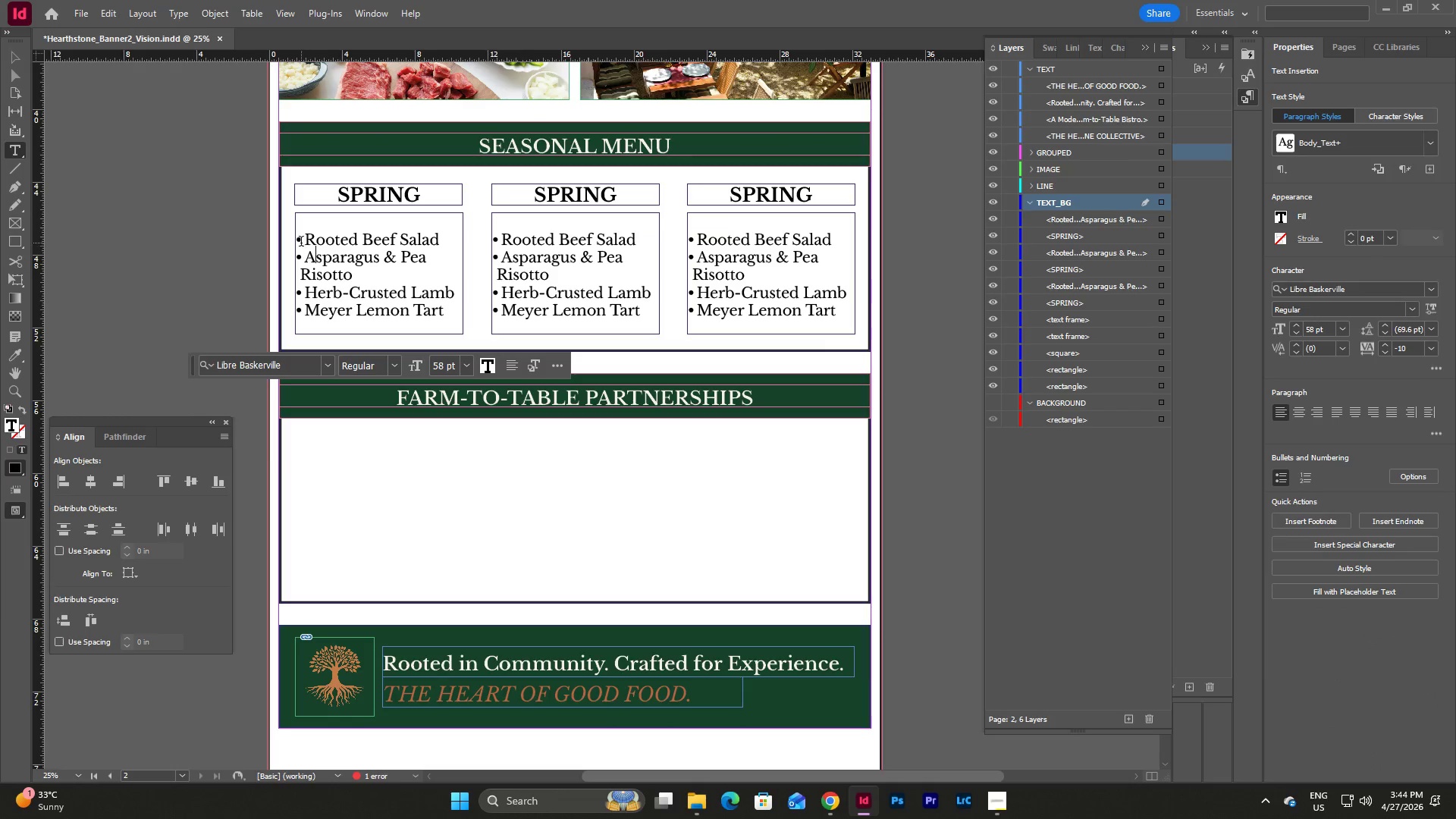 
left_click_drag(start_coordinate=[301, 243], to_coordinate=[295, 243])
 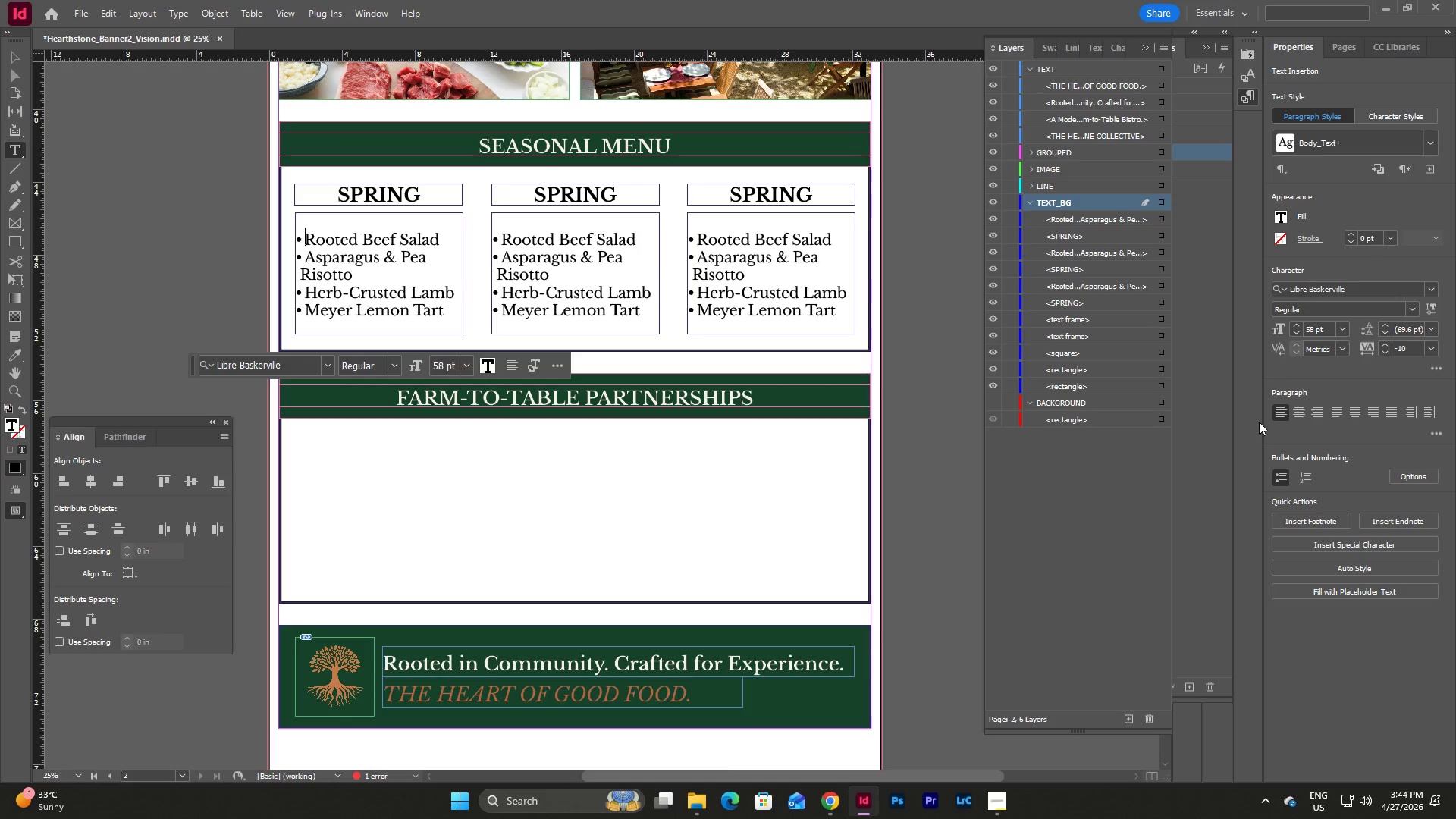 
left_click([1409, 479])
 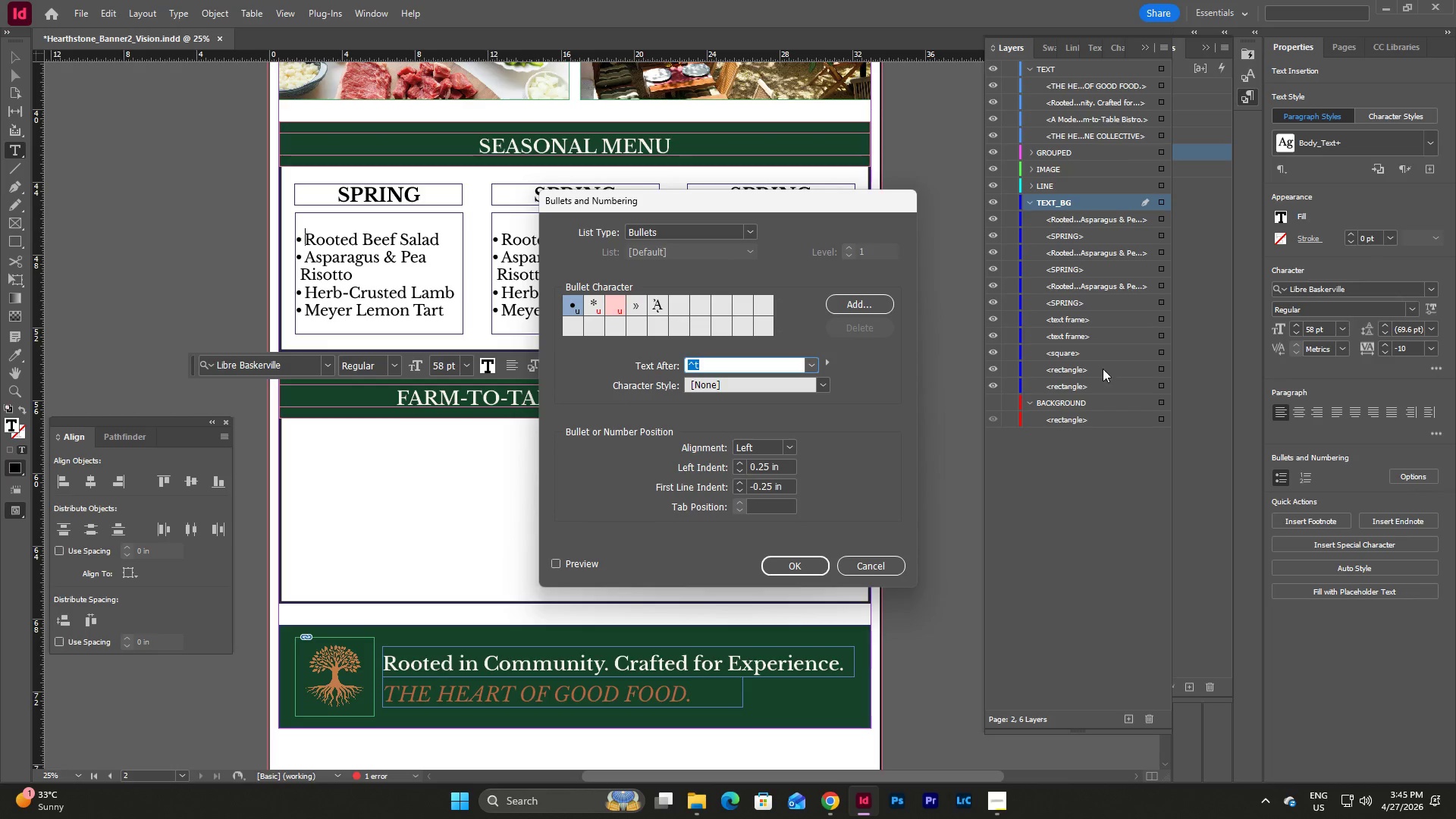 
mouse_move([864, 332])
 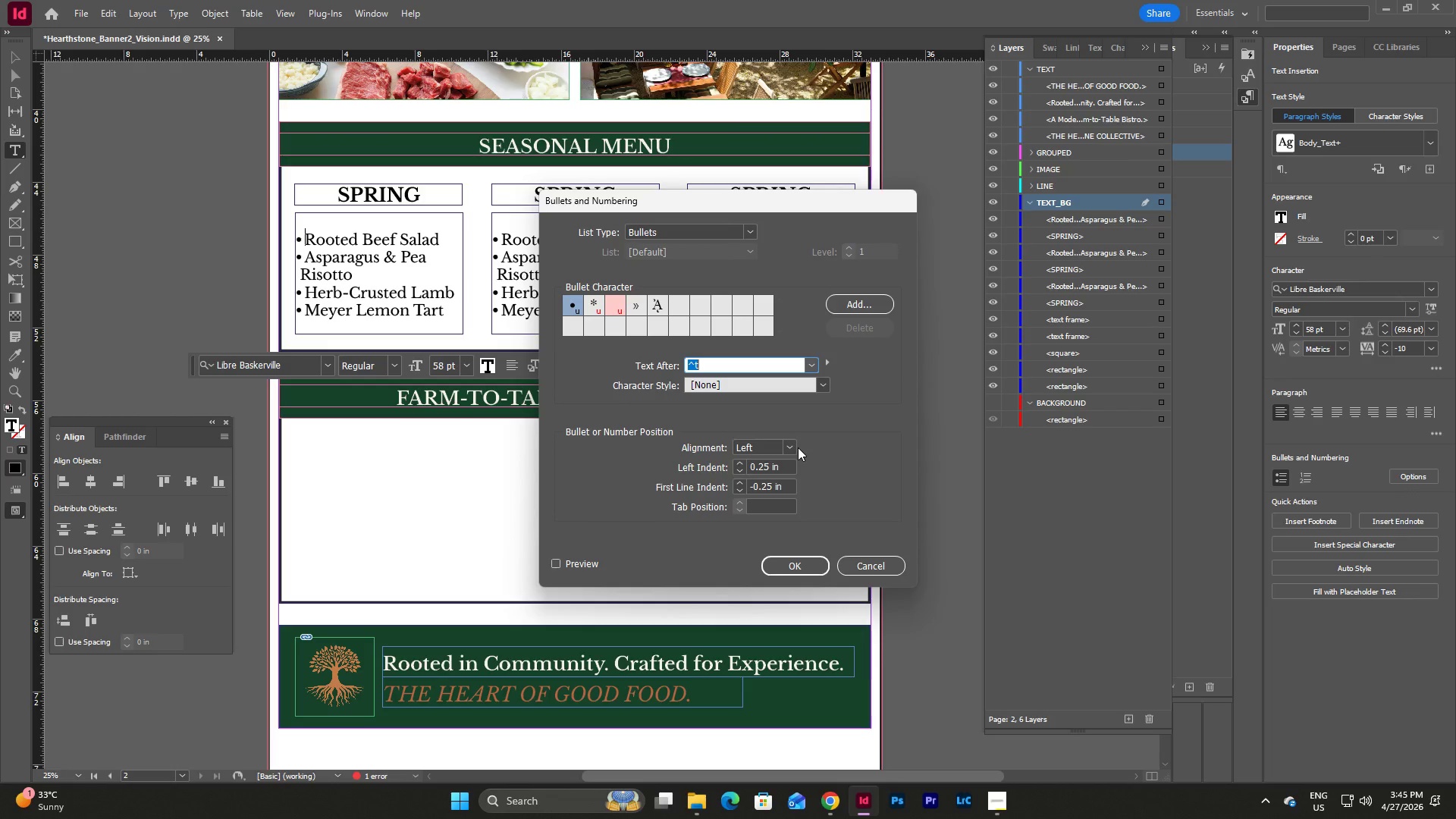 
wait(5.75)
 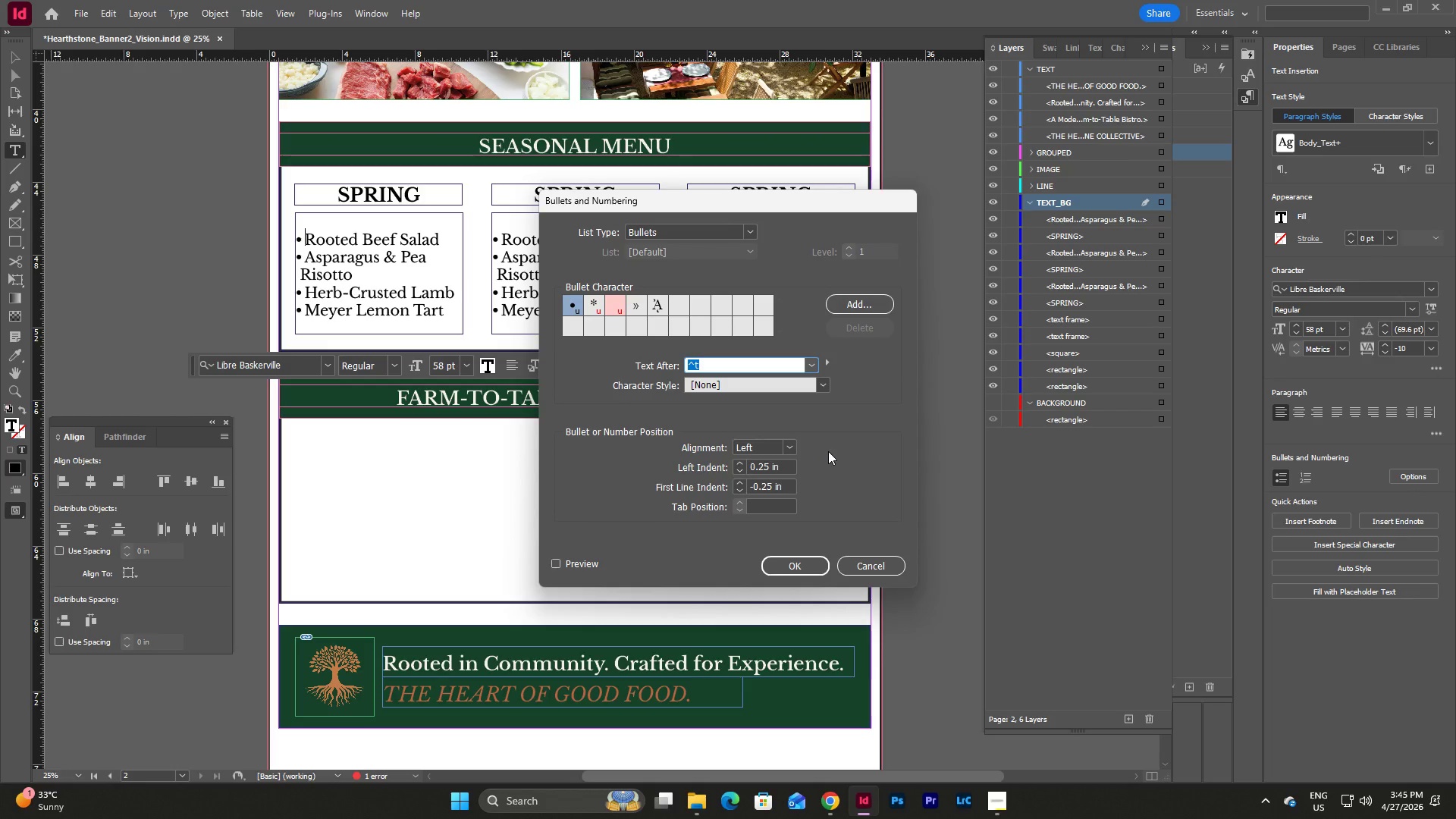 
left_click([798, 447])
 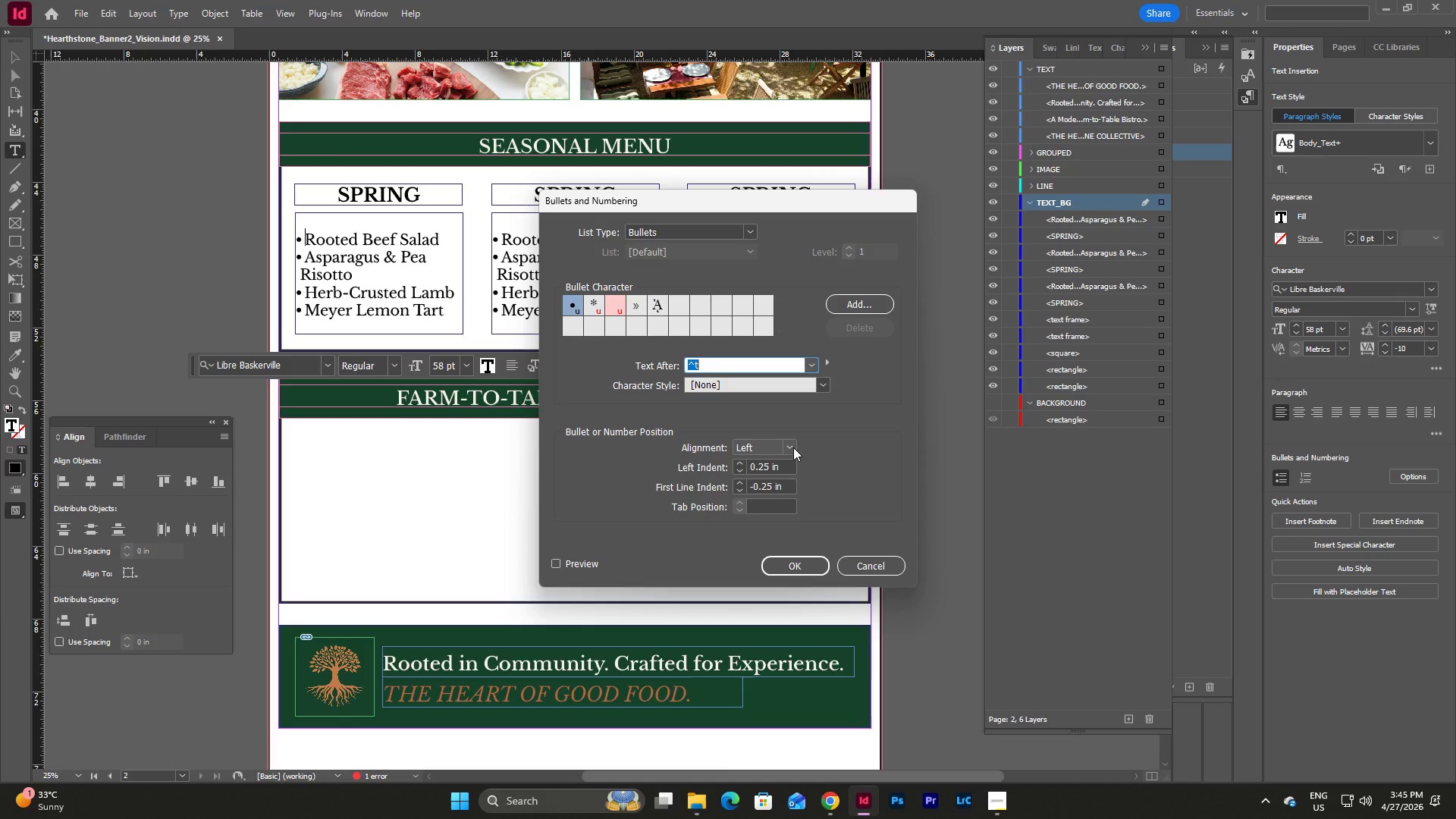 
left_click([793, 447])
 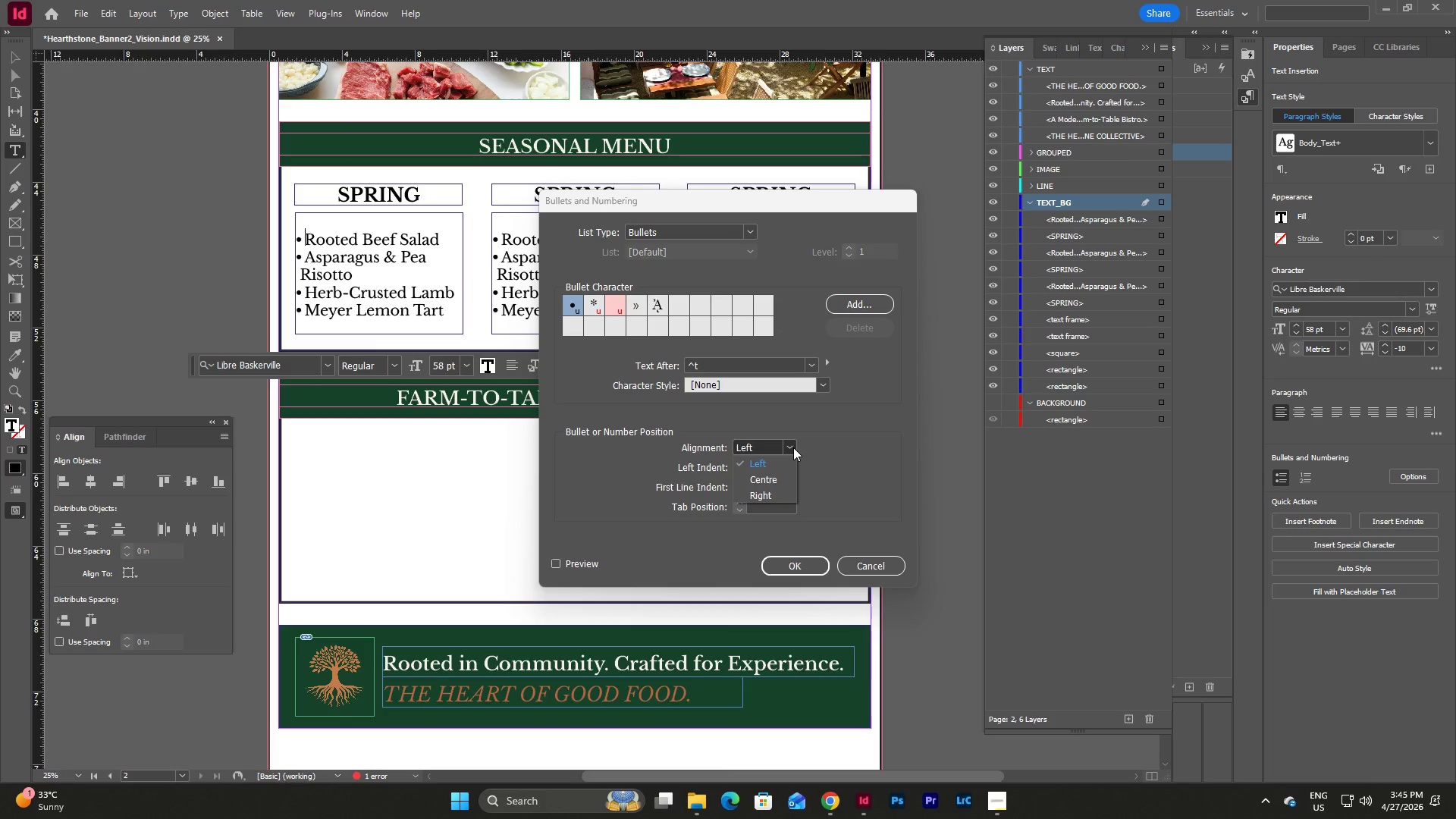 
left_click([793, 447])
 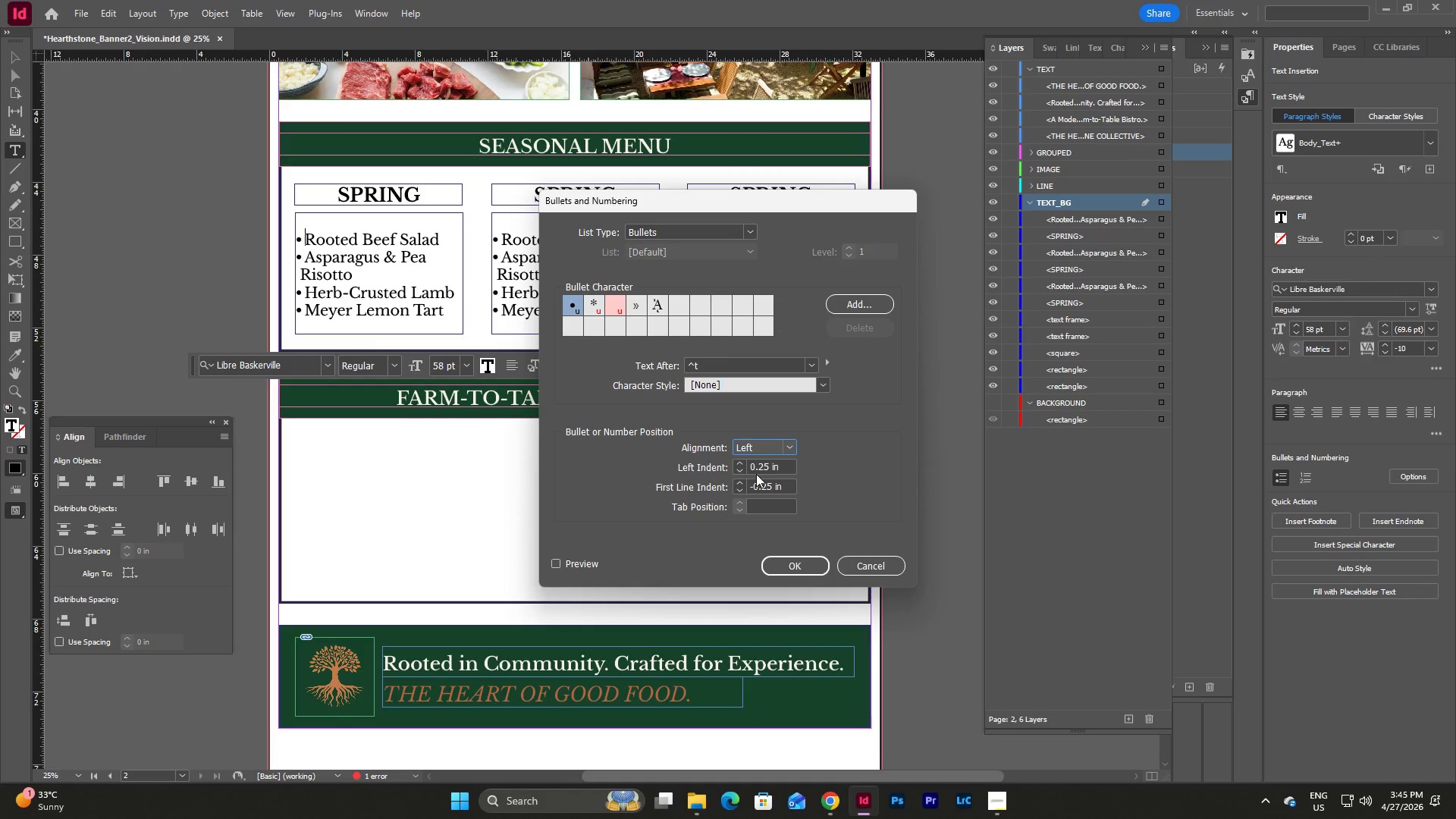 
left_click([740, 462])
 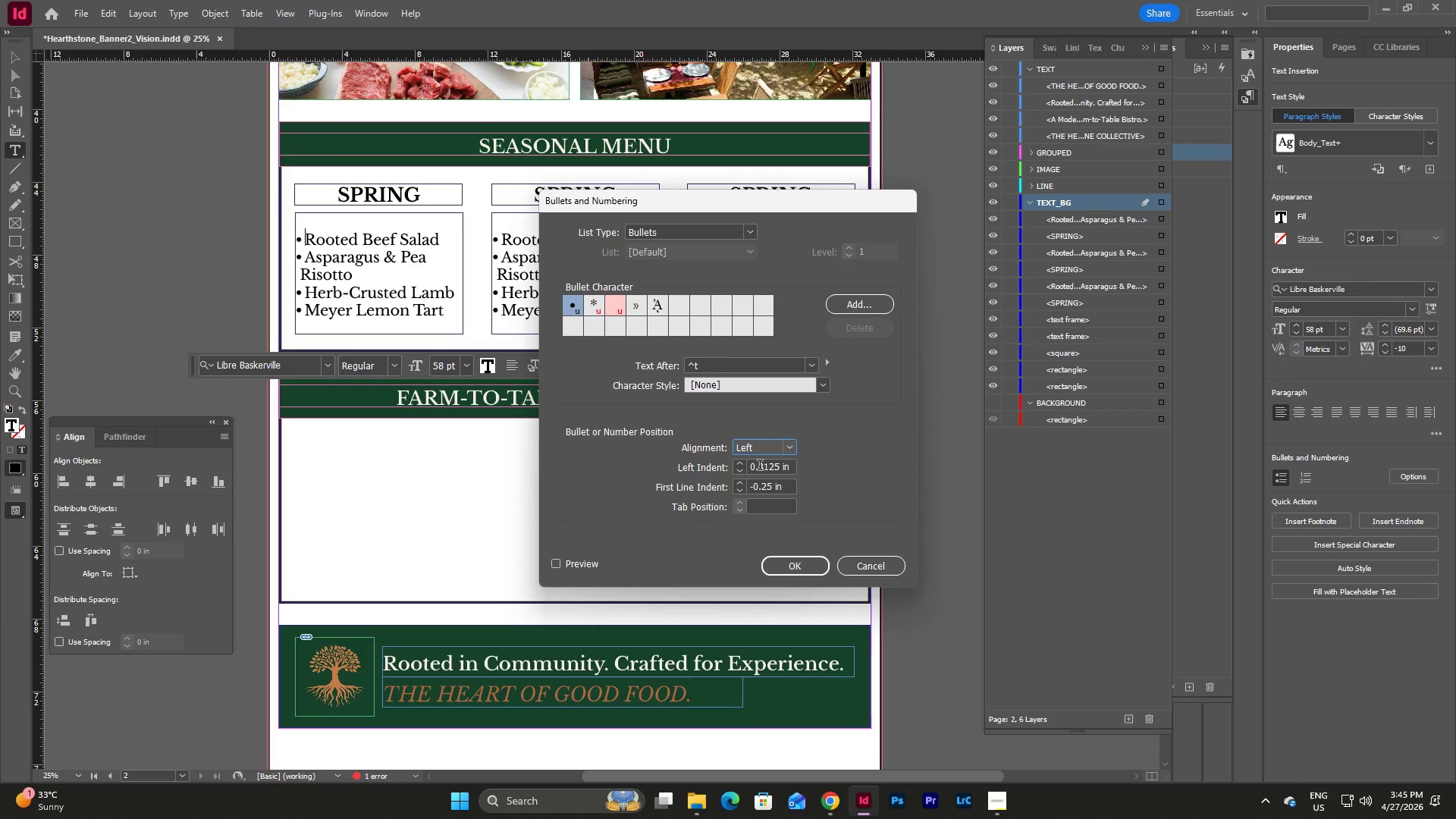 
left_click([786, 466])
 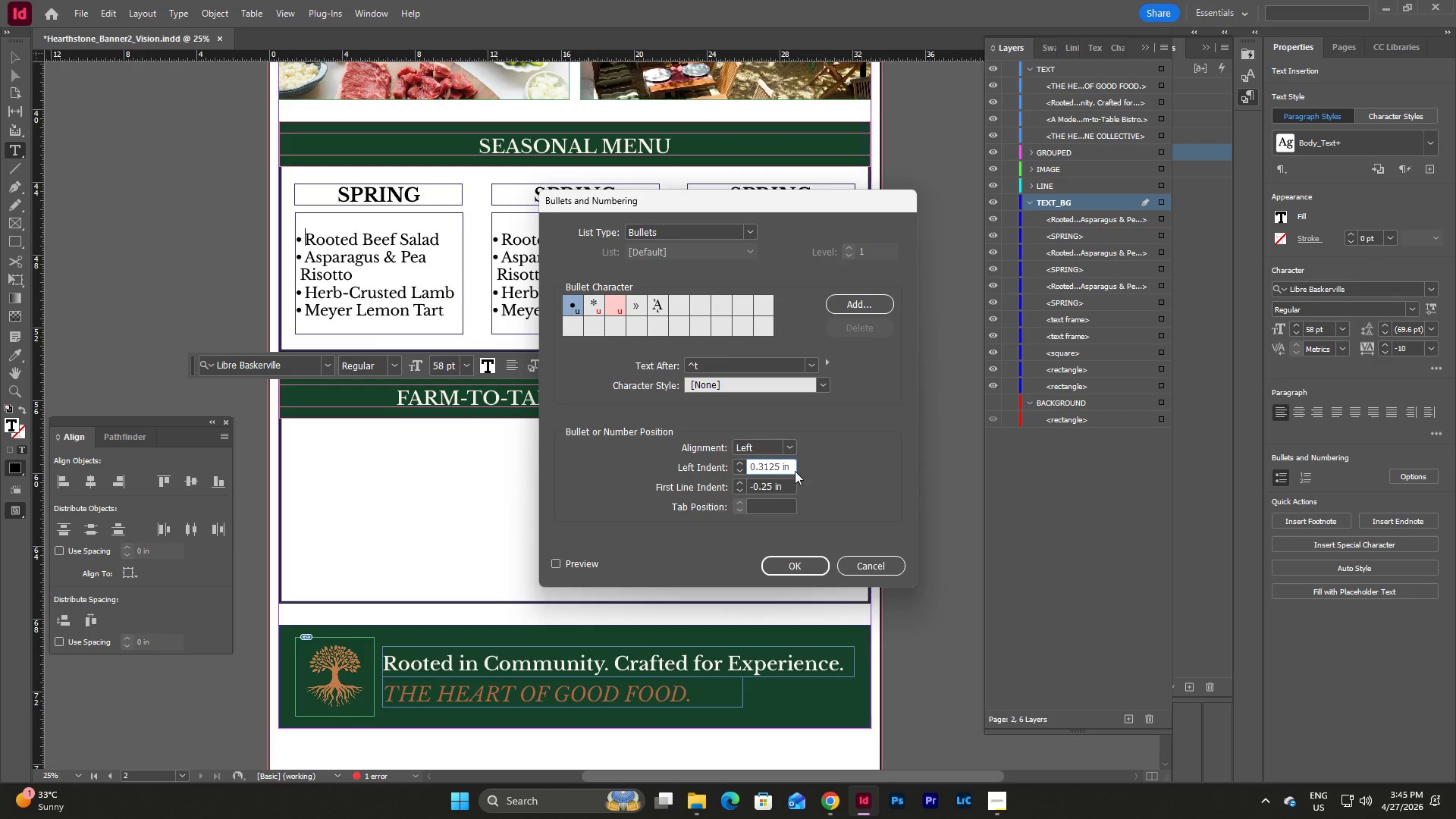 
left_click_drag(start_coordinate=[796, 471], to_coordinate=[768, 469])
 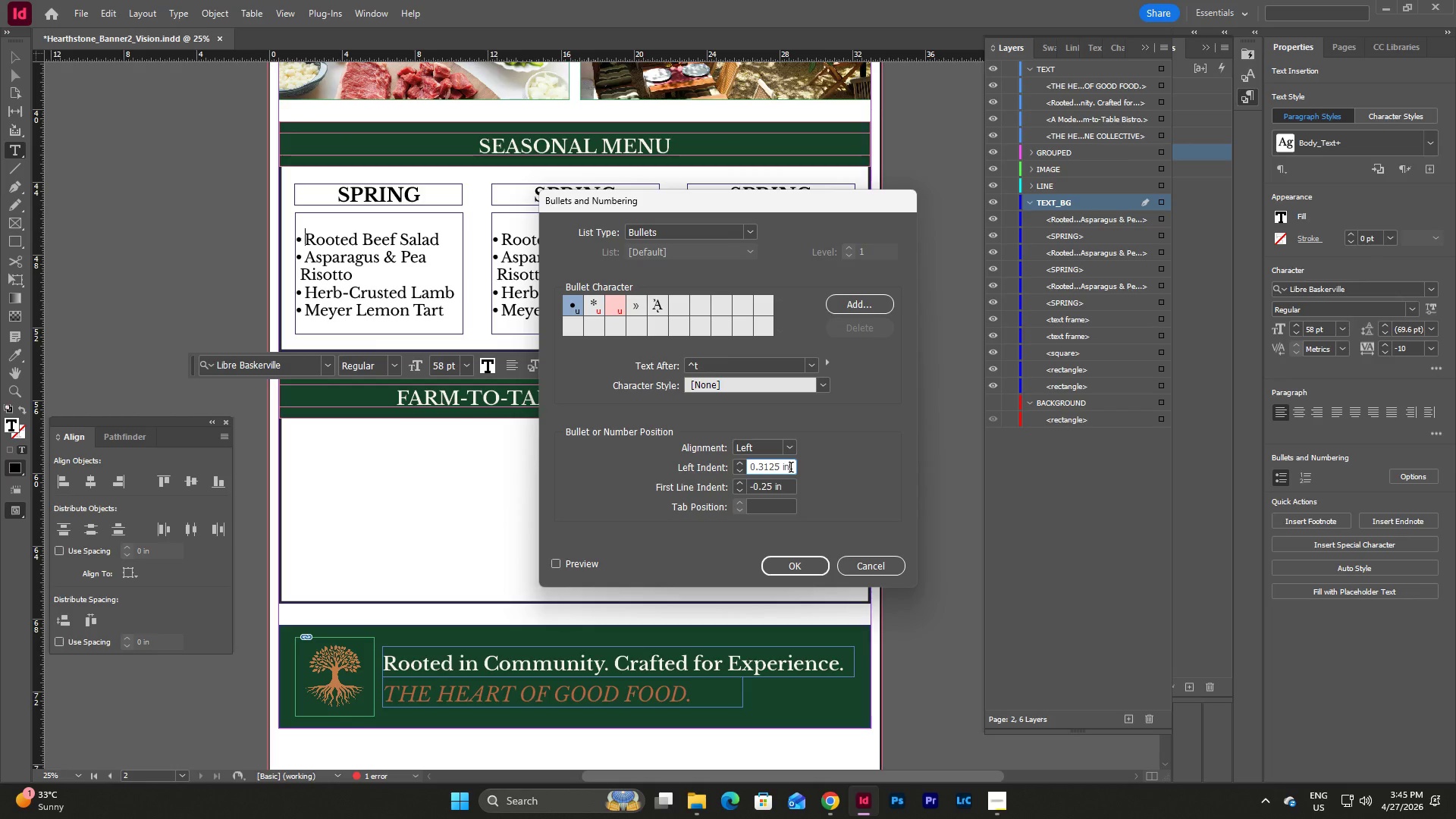 
left_click_drag(start_coordinate=[791, 469], to_coordinate=[743, 469])
 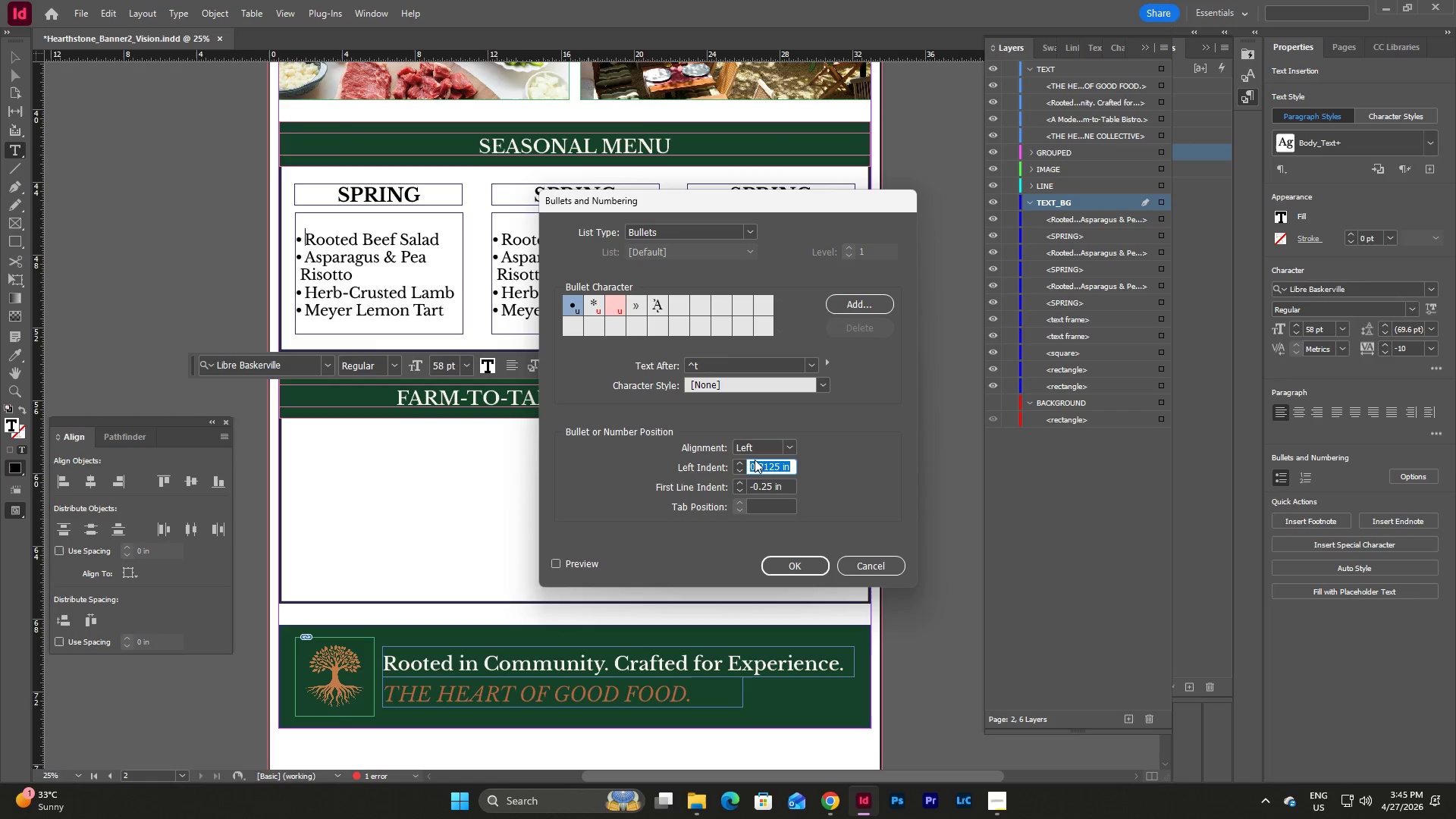 
key(Numpad0)
 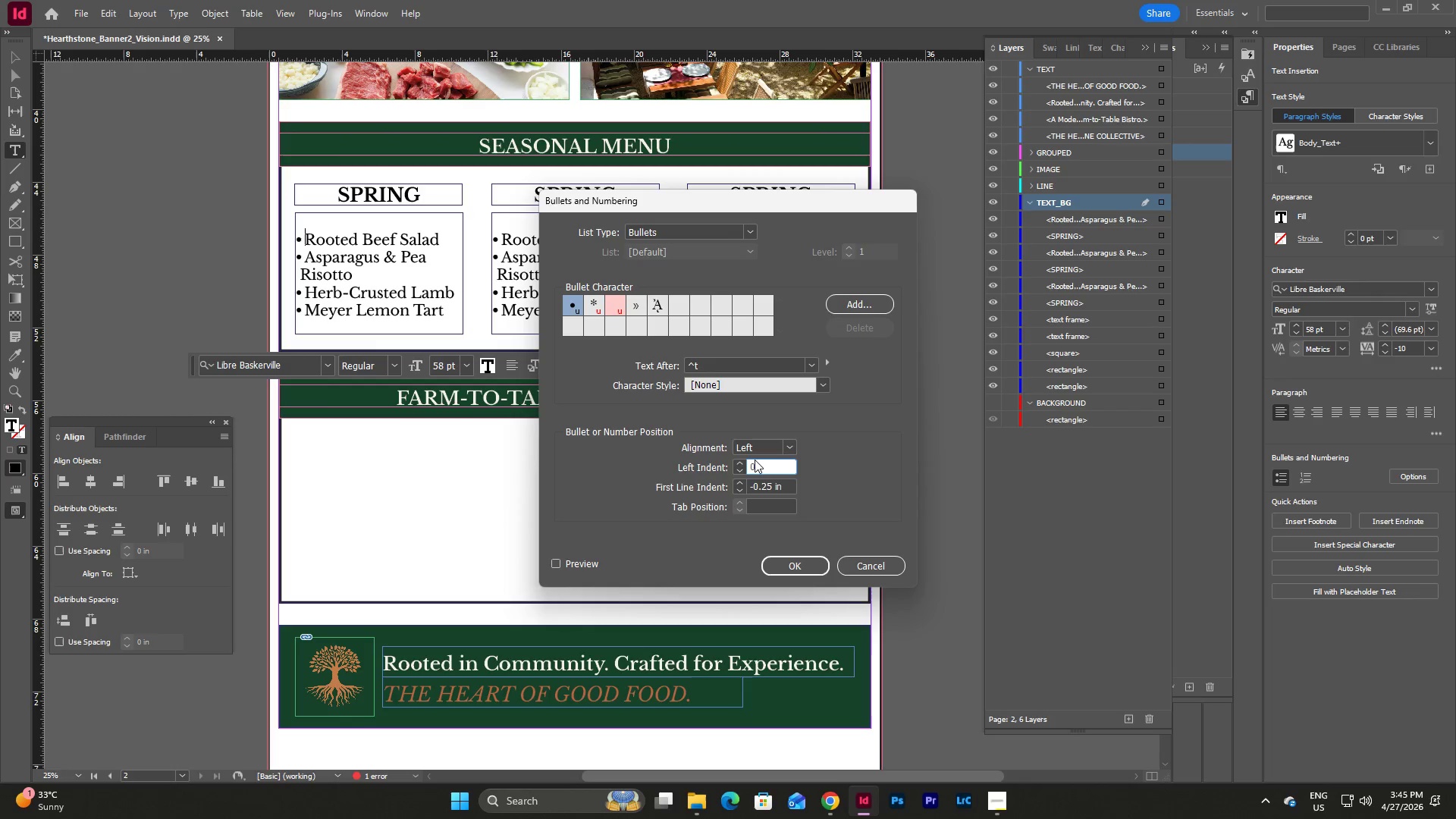 
key(NumpadDecimal)
 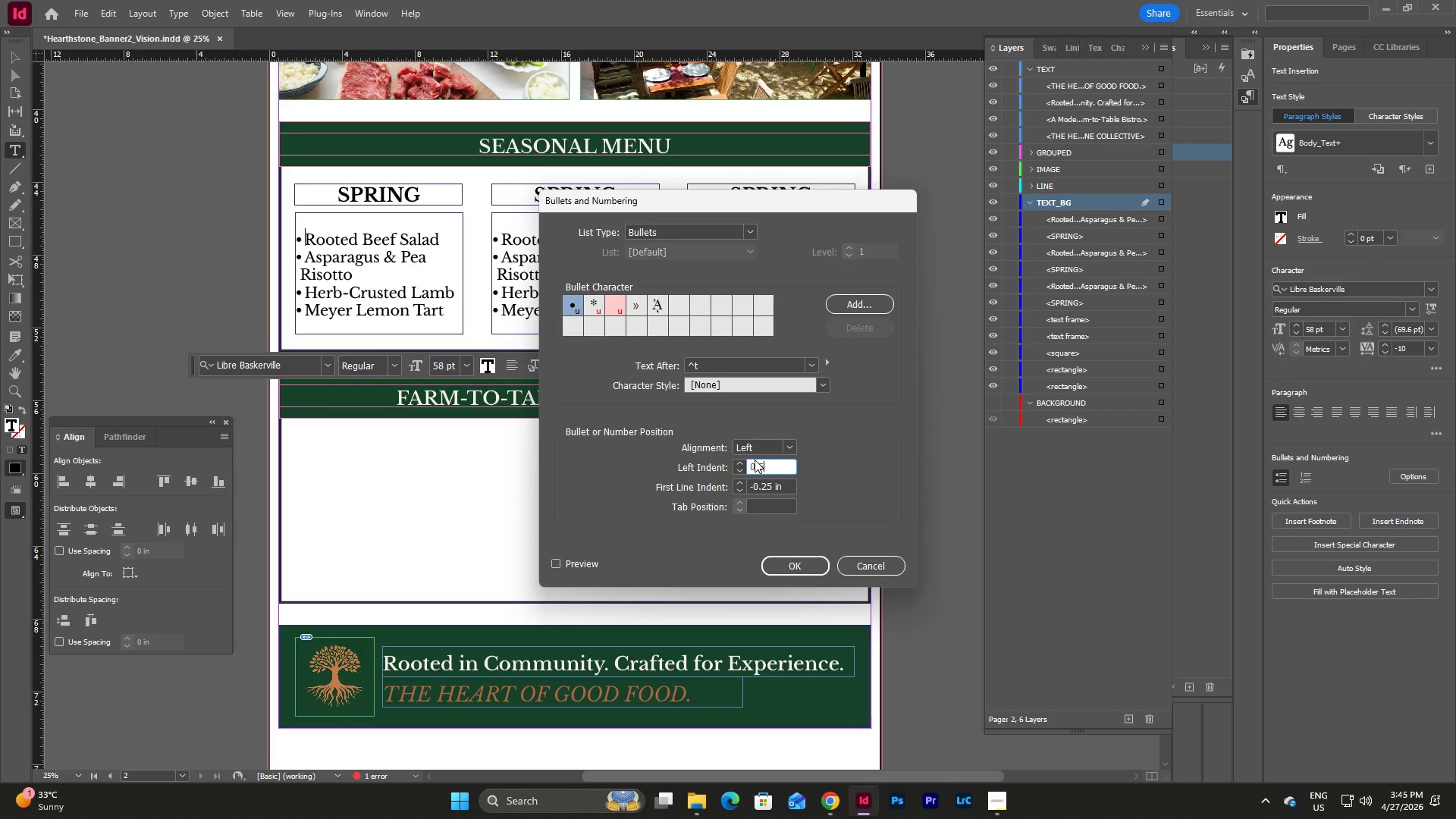 
key(Numpad5)
 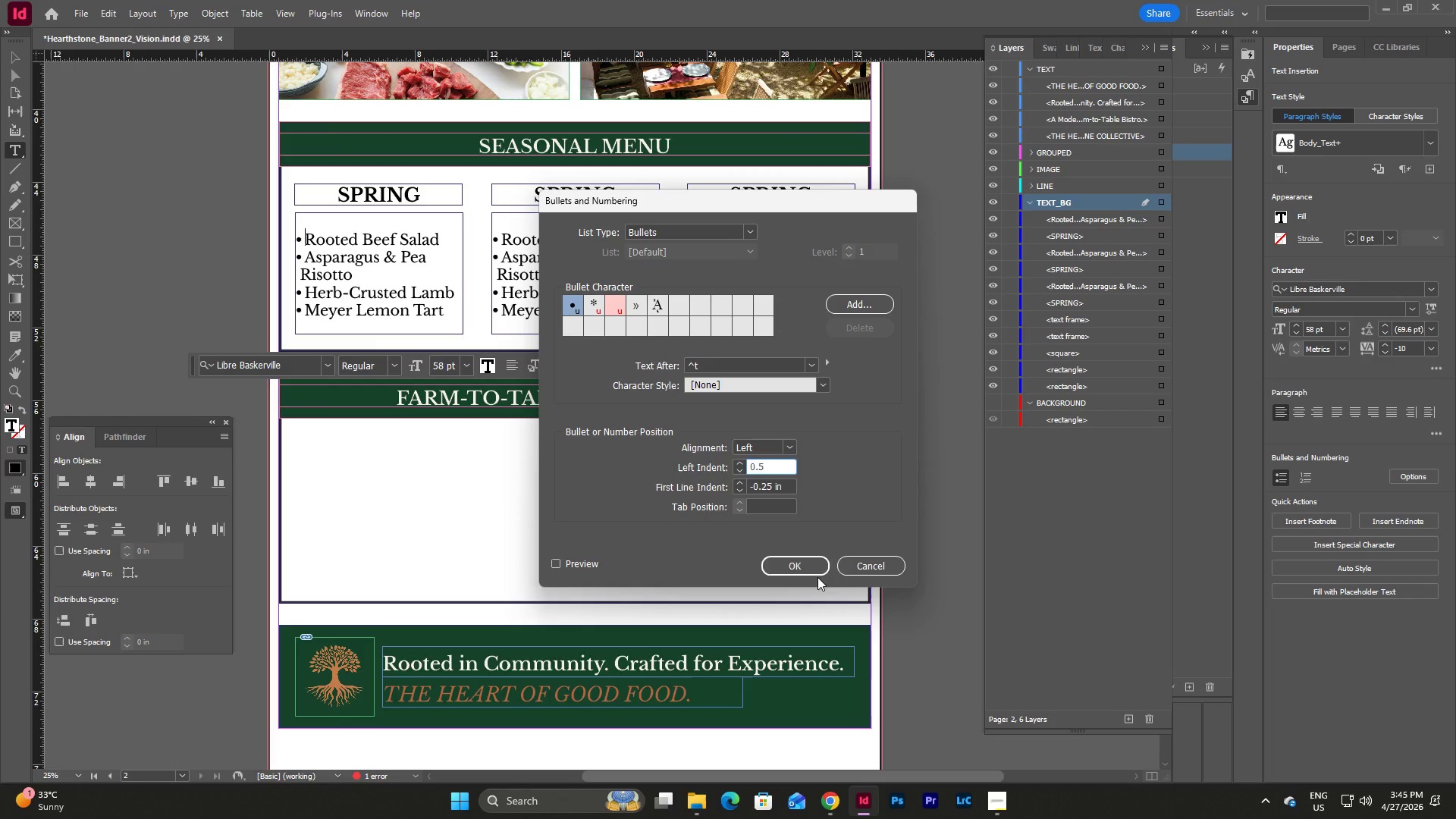 
left_click([810, 568])
 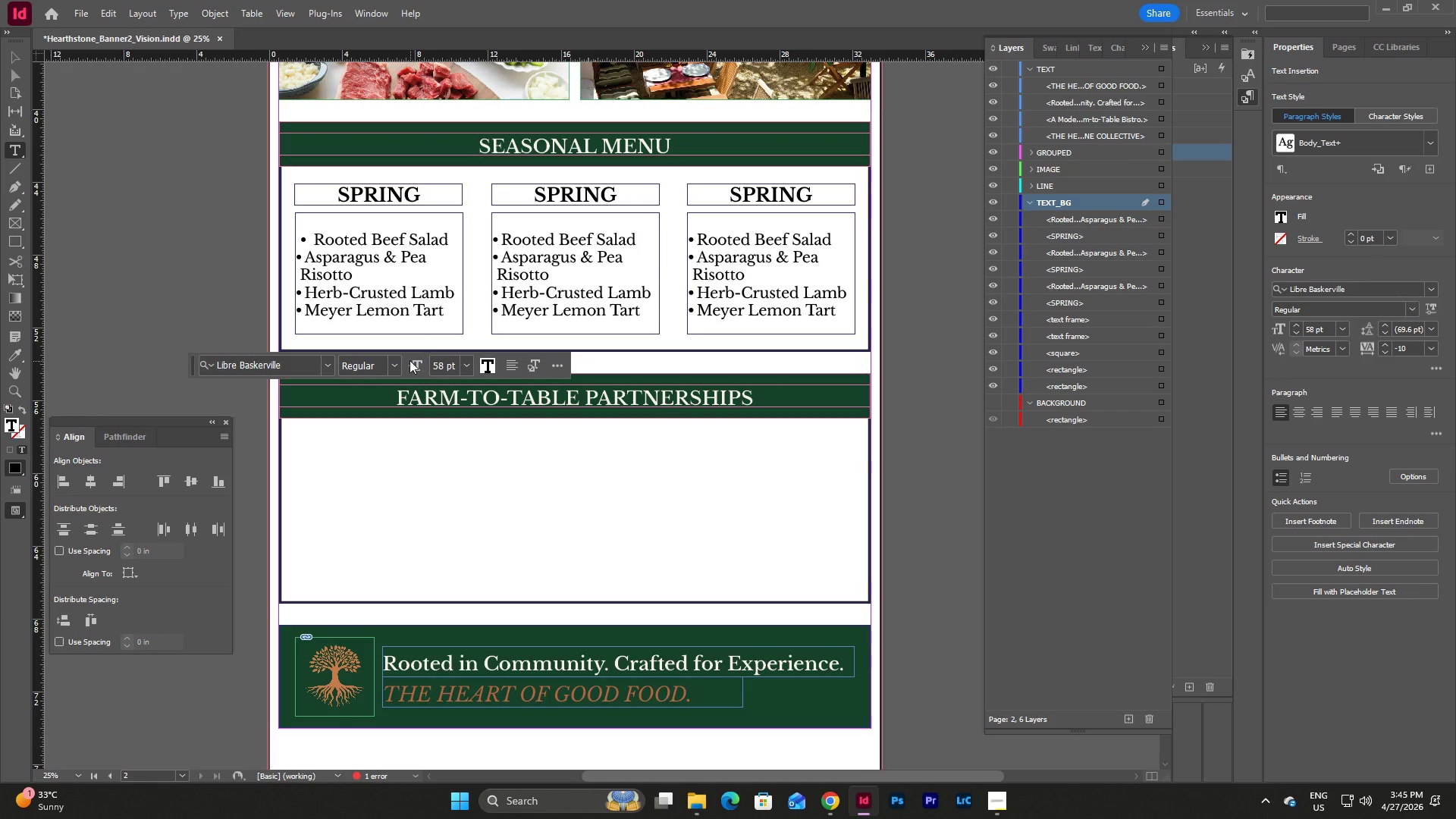 
key(Escape)
 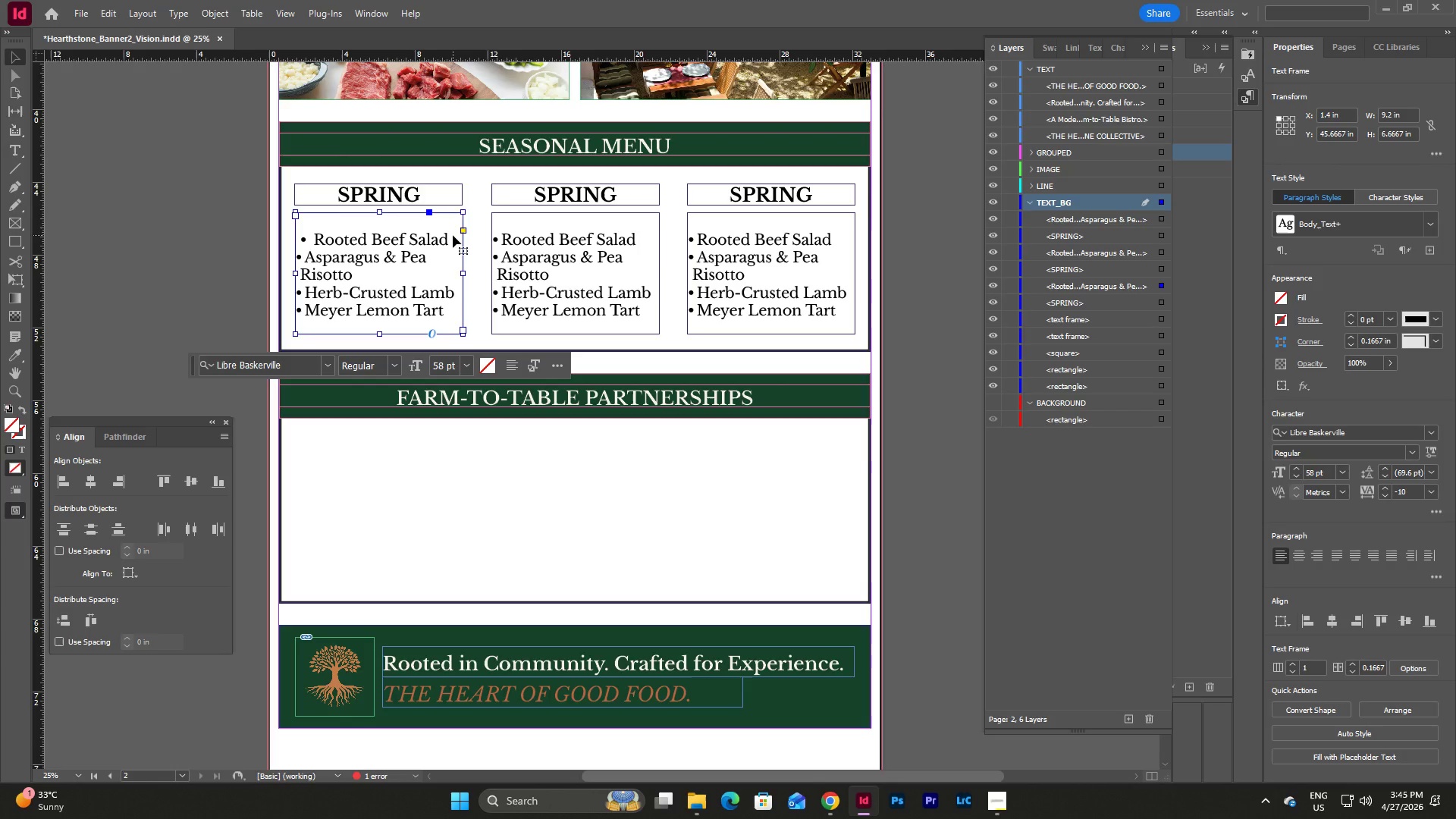 
left_click([453, 235])
 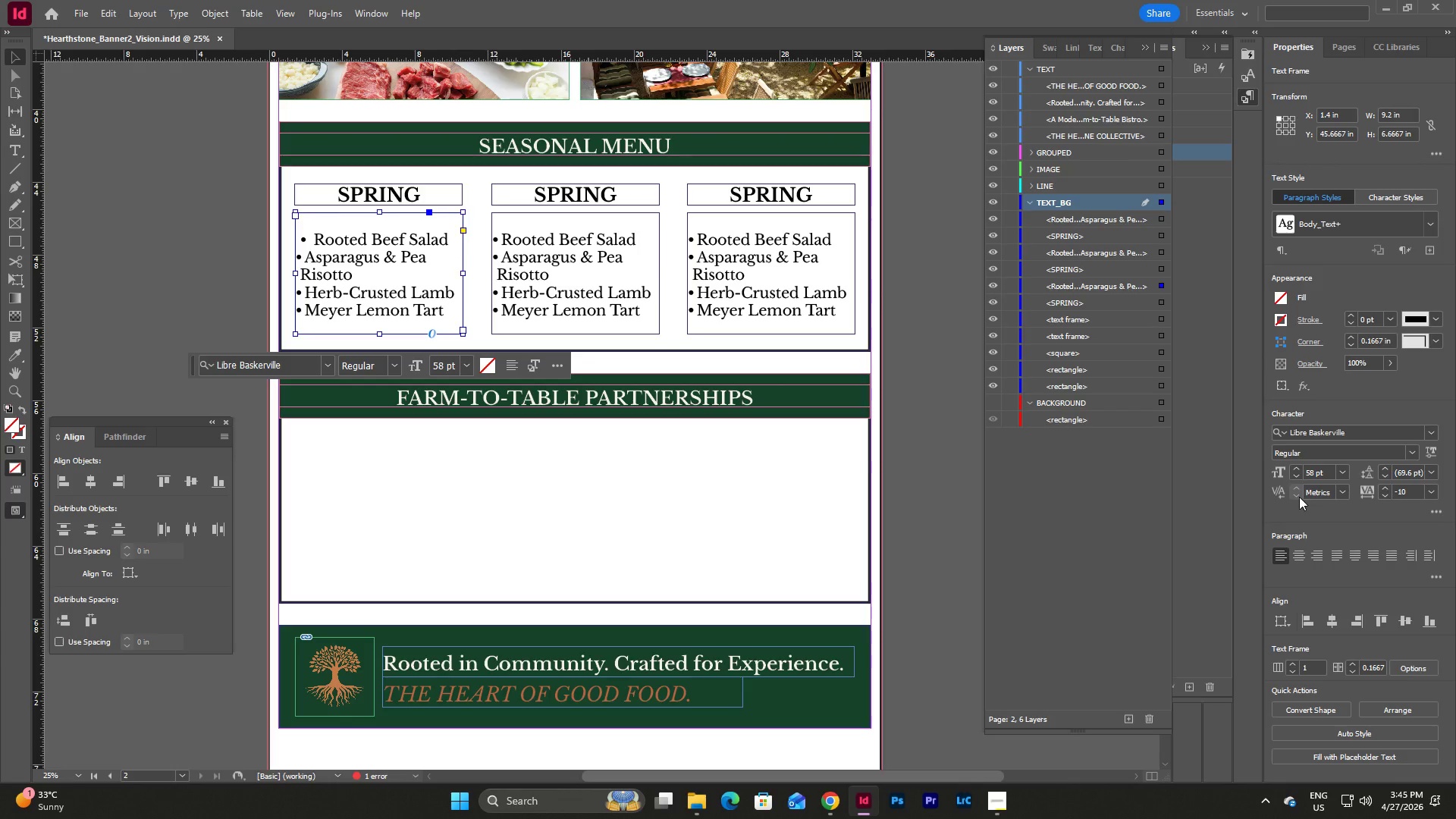 
scroll: coordinate [1345, 494], scroll_direction: down, amount: 2.0
 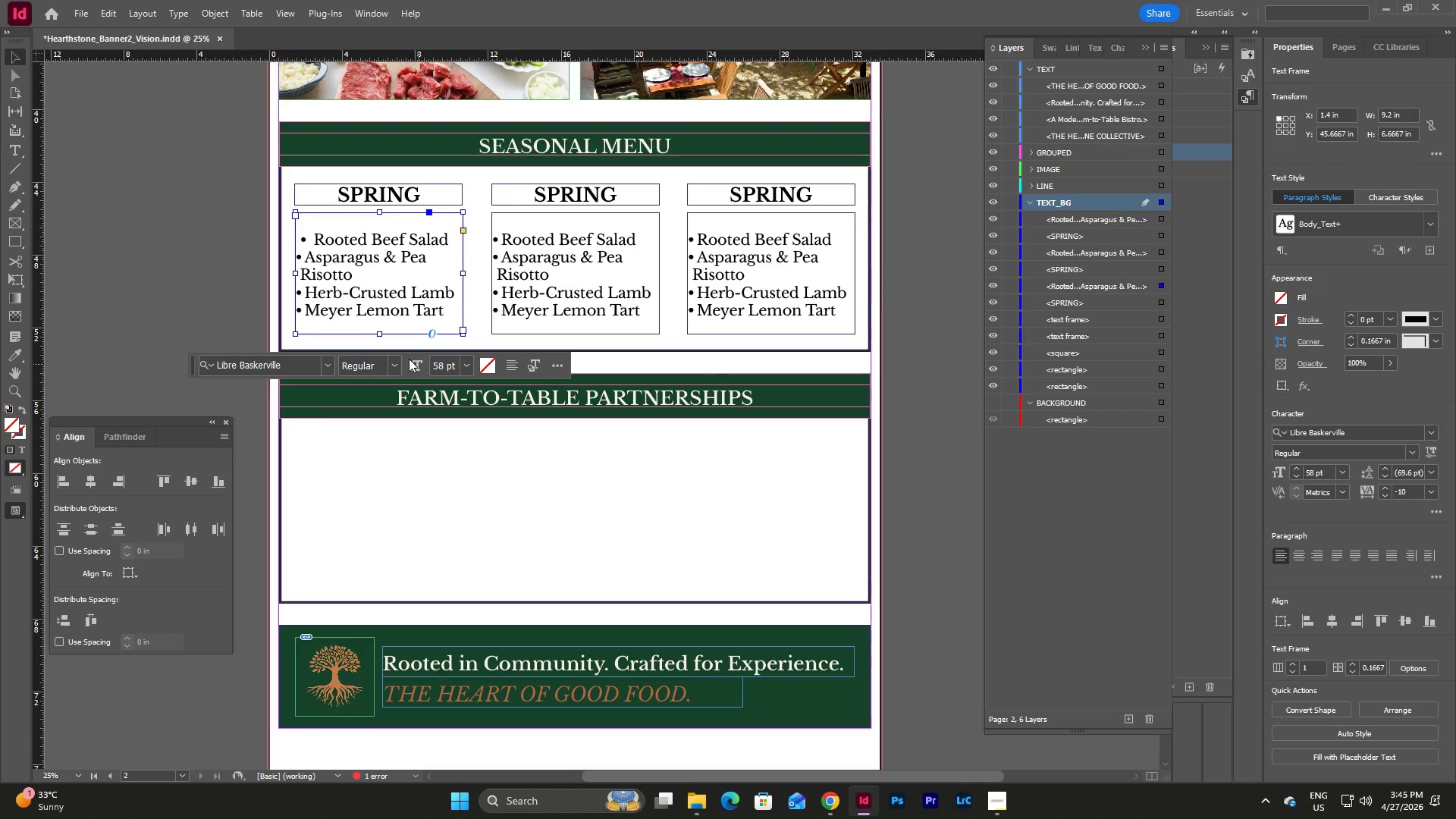 
double_click([378, 262])
 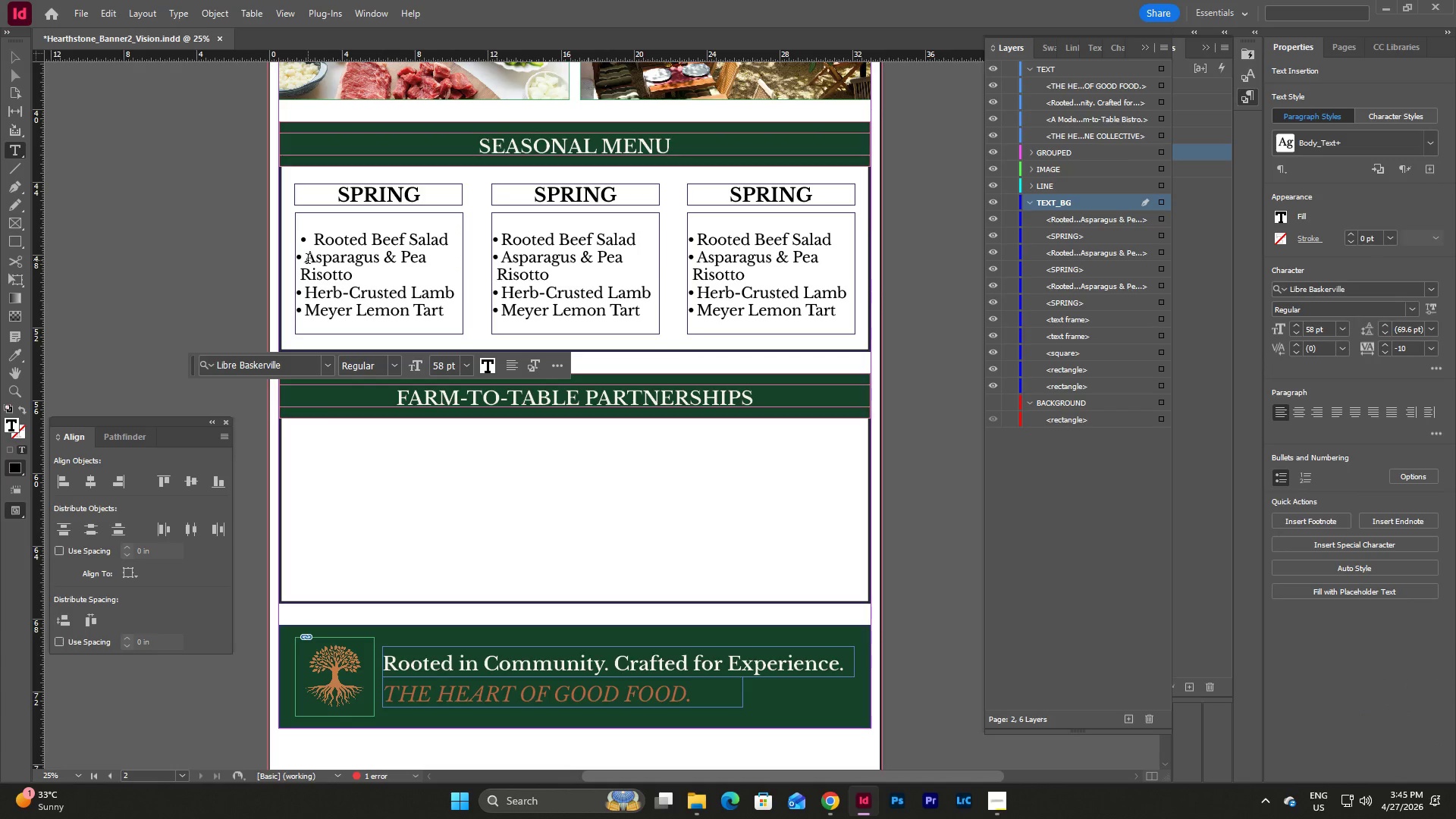 
left_click_drag(start_coordinate=[308, 260], to_coordinate=[451, 315])
 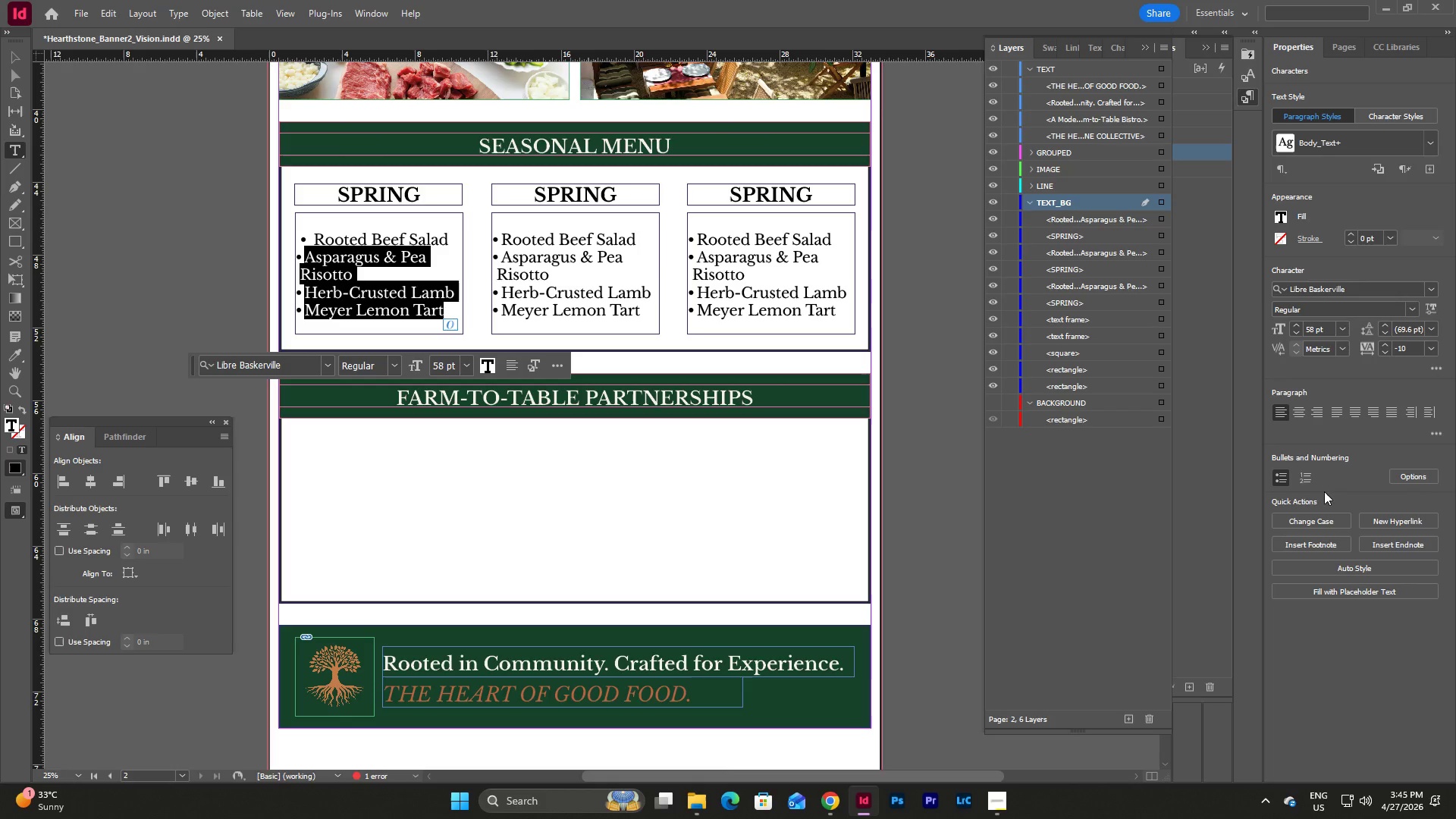 
left_click([1419, 475])
 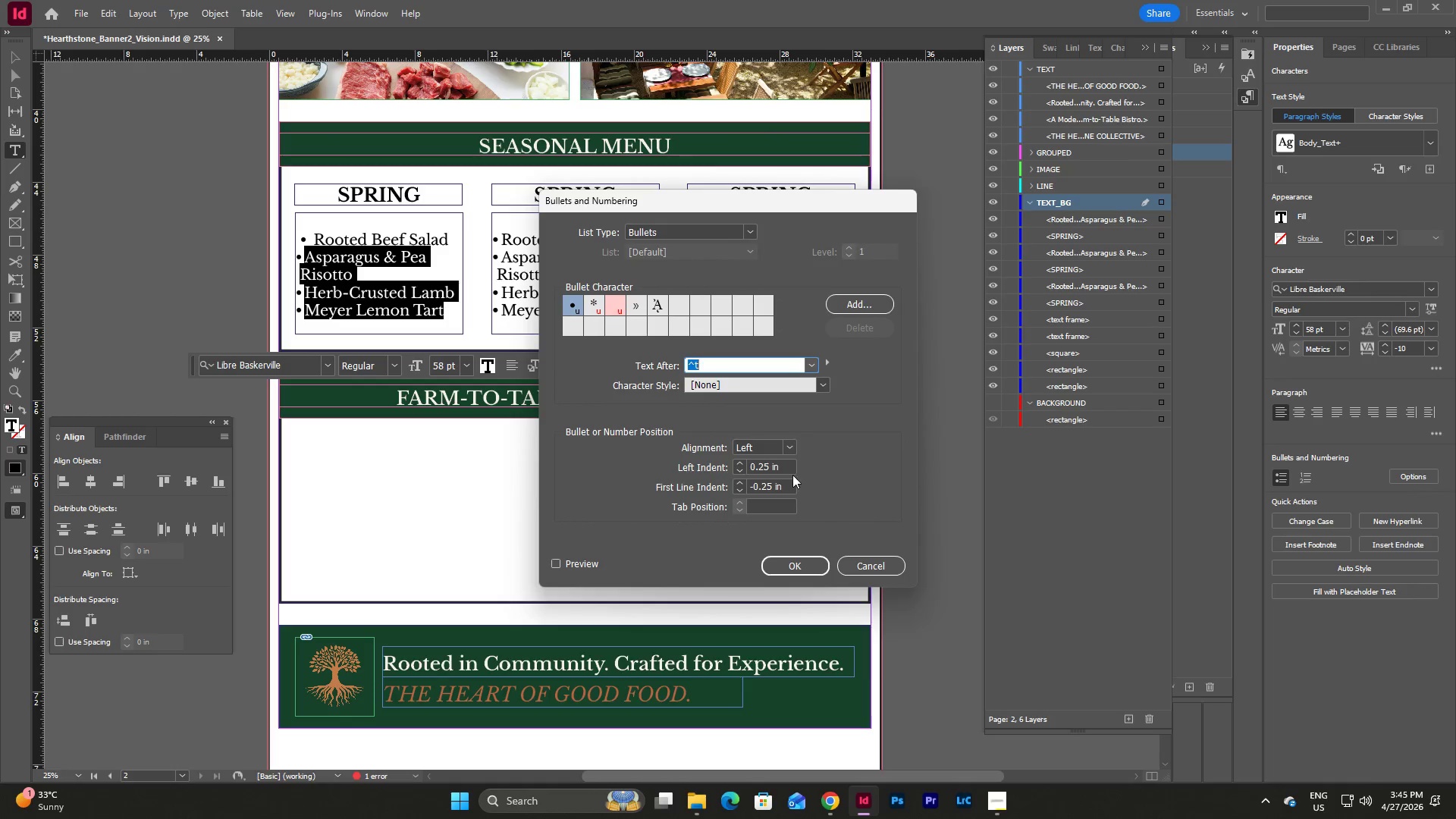 
left_click_drag(start_coordinate=[785, 465], to_coordinate=[726, 465])
 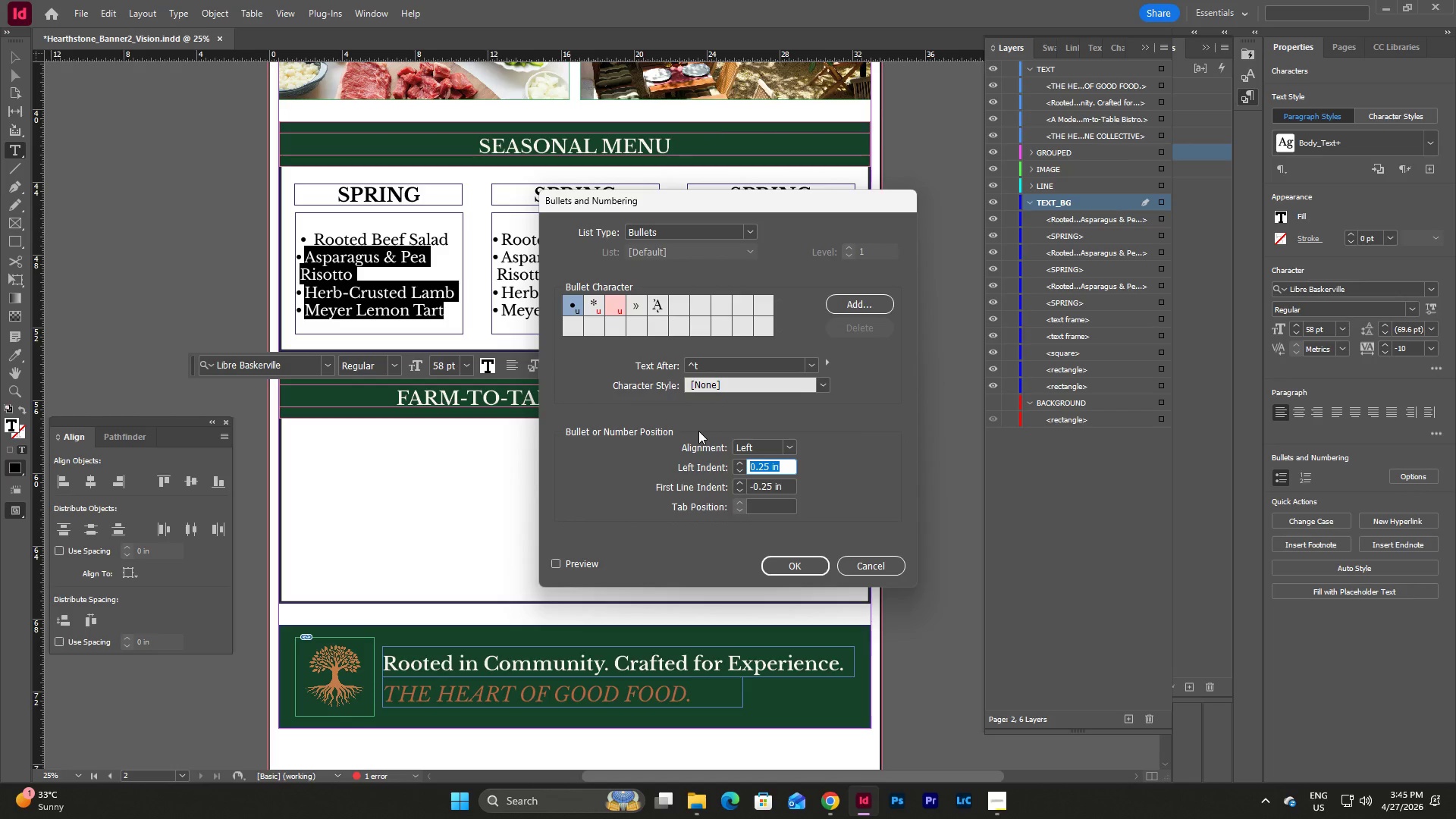 
key(Numpad0)
 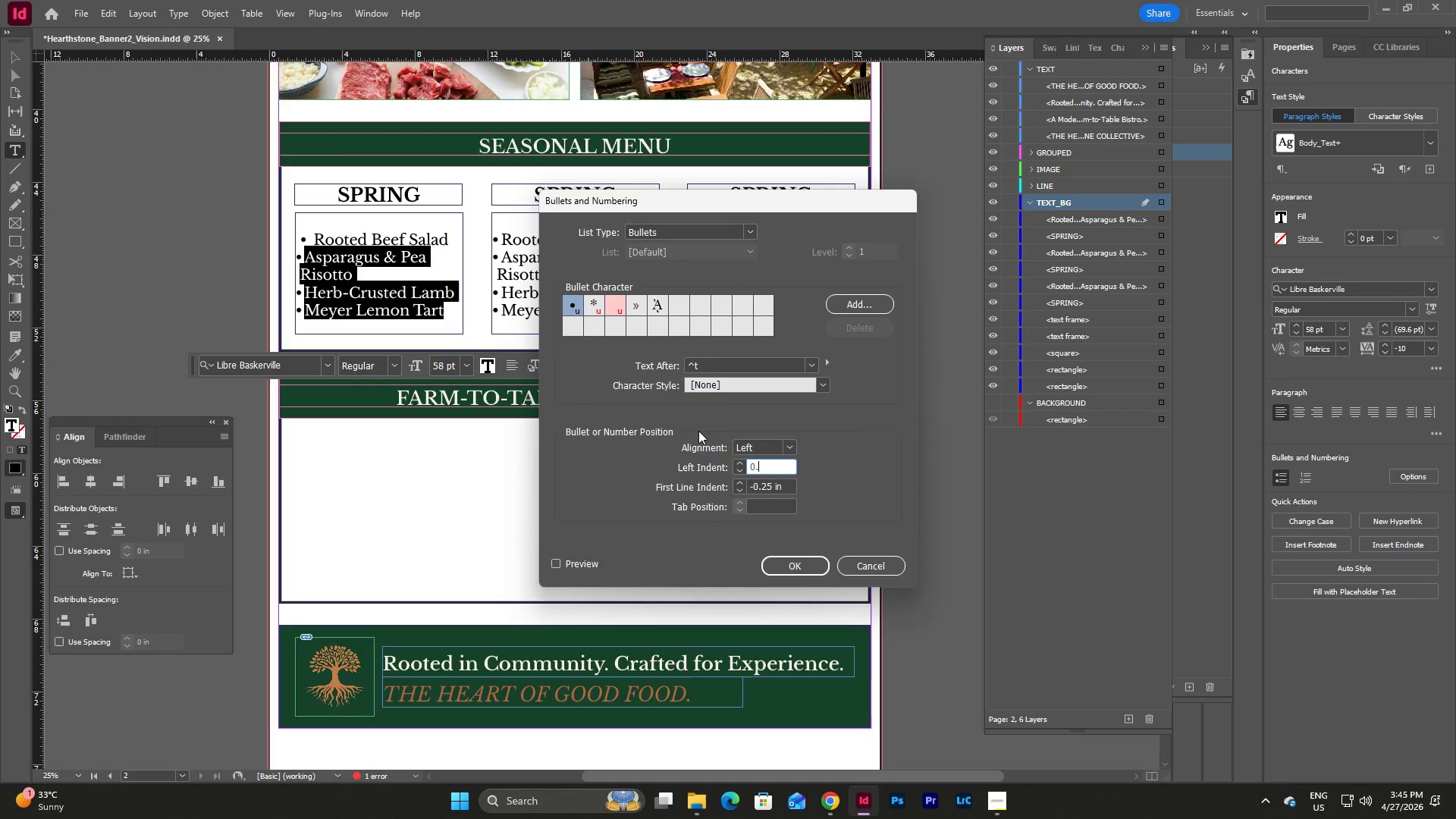 
key(NumpadDecimal)
 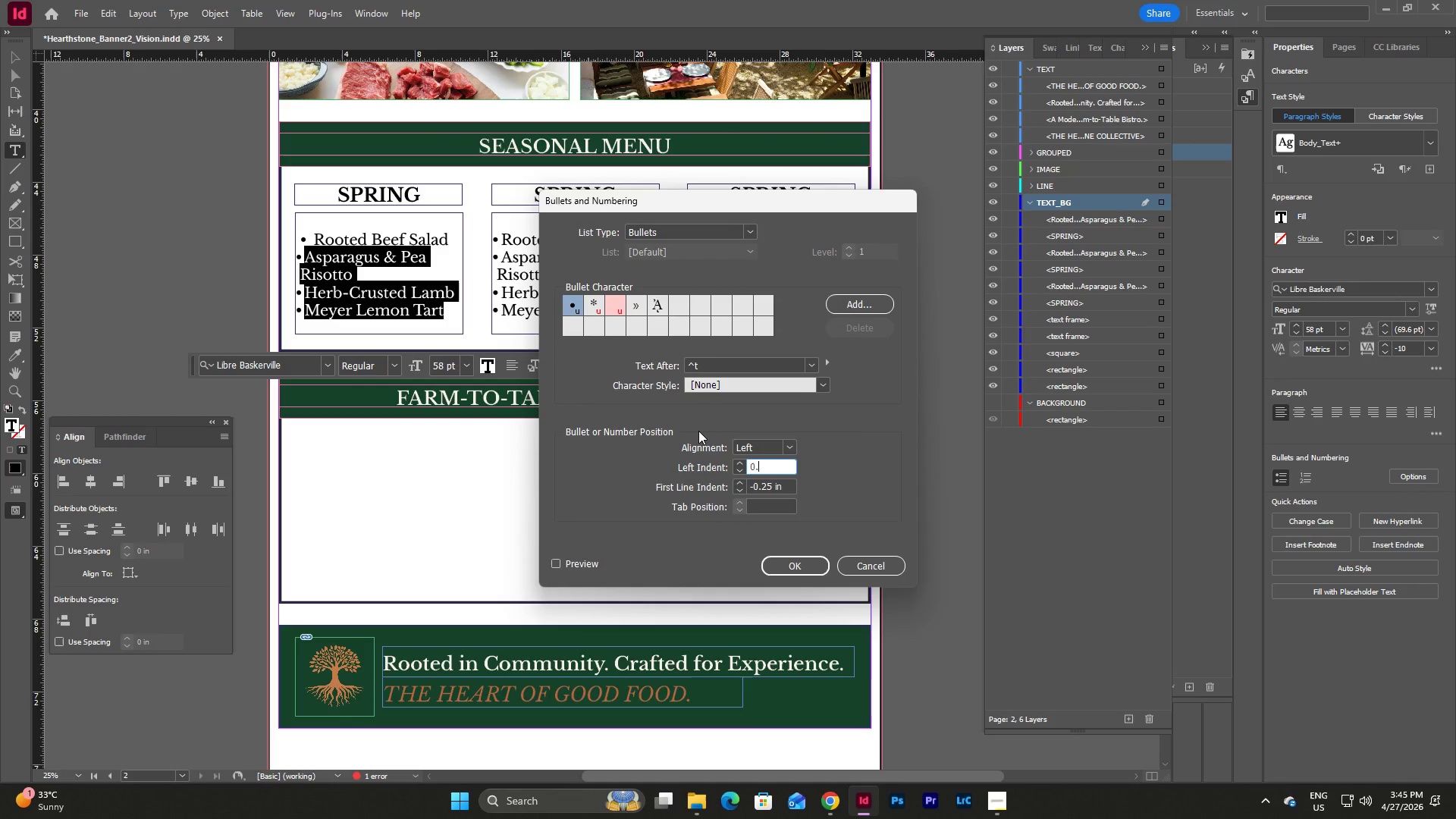 
key(Numpad5)
 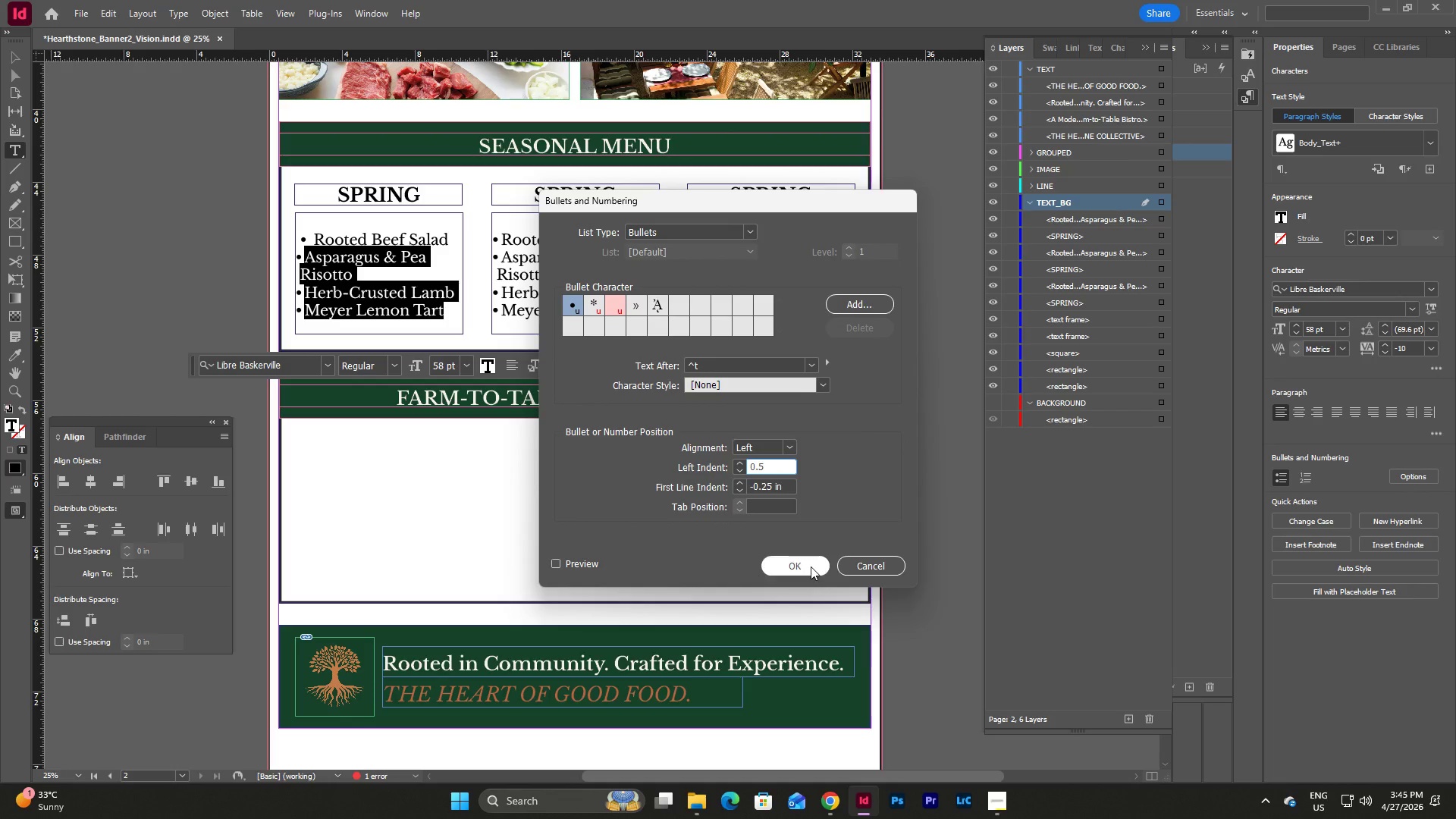 
left_click([811, 561])
 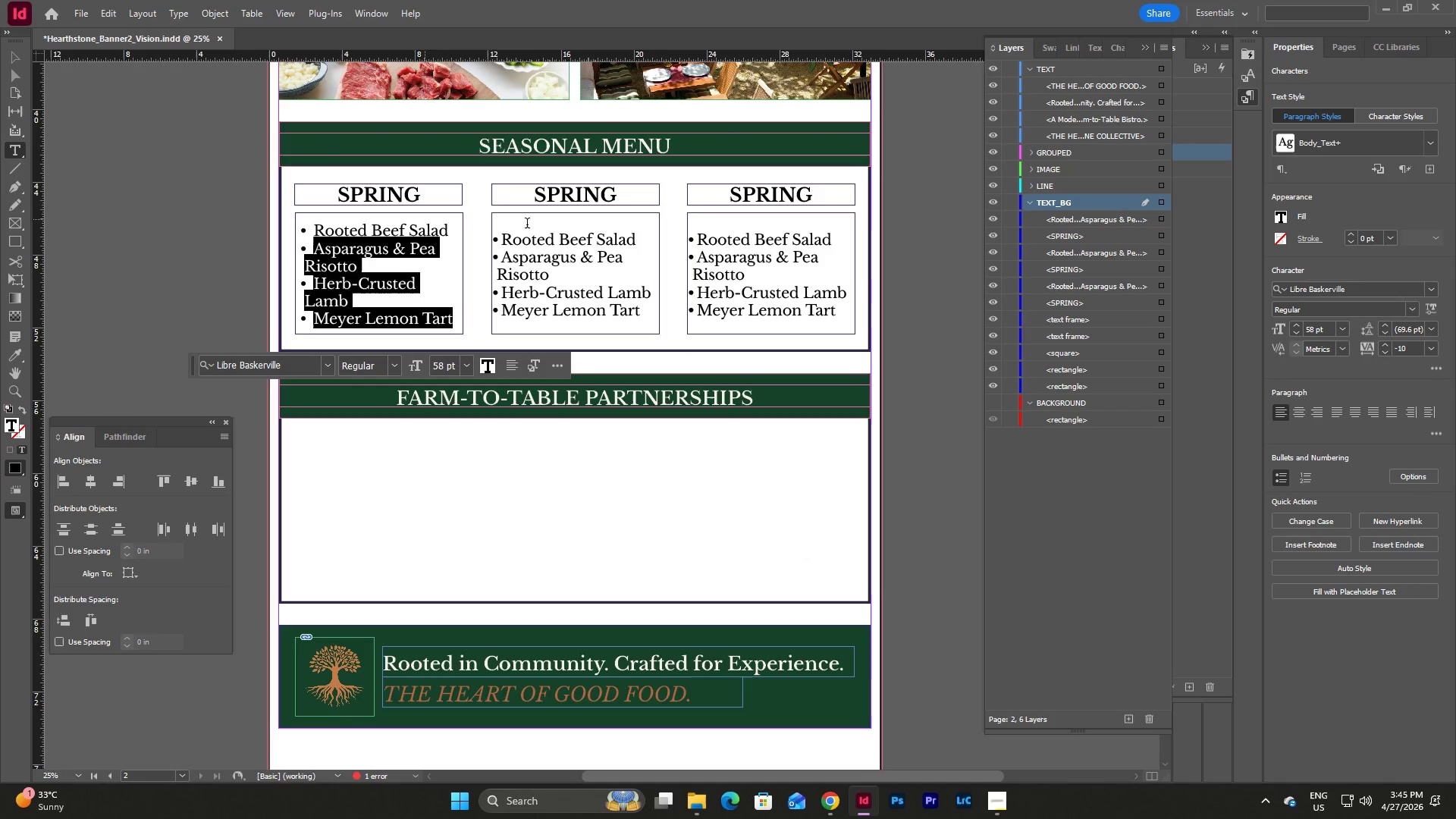 
key(Control+Z)
 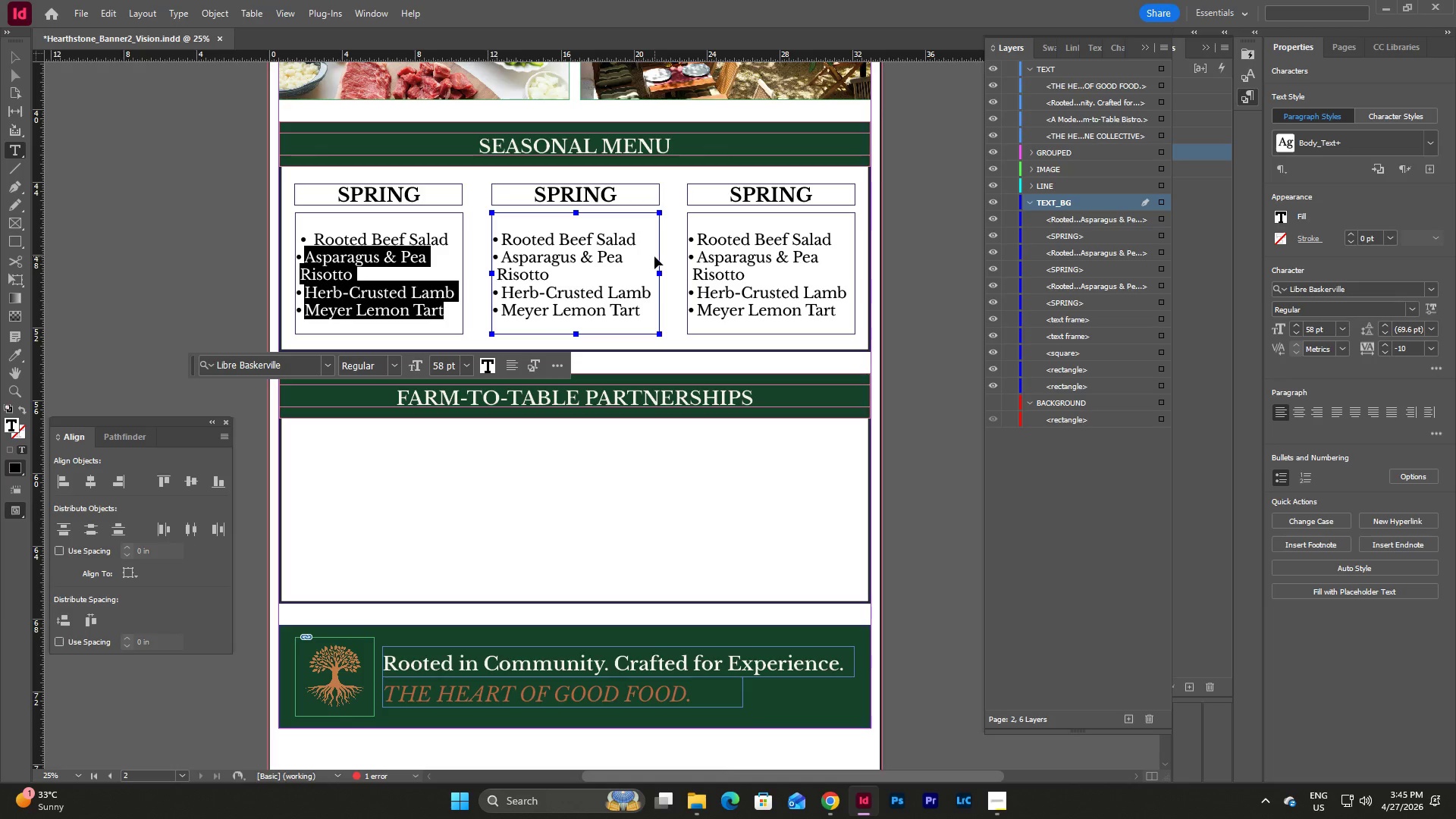 
key(Control+Z)
 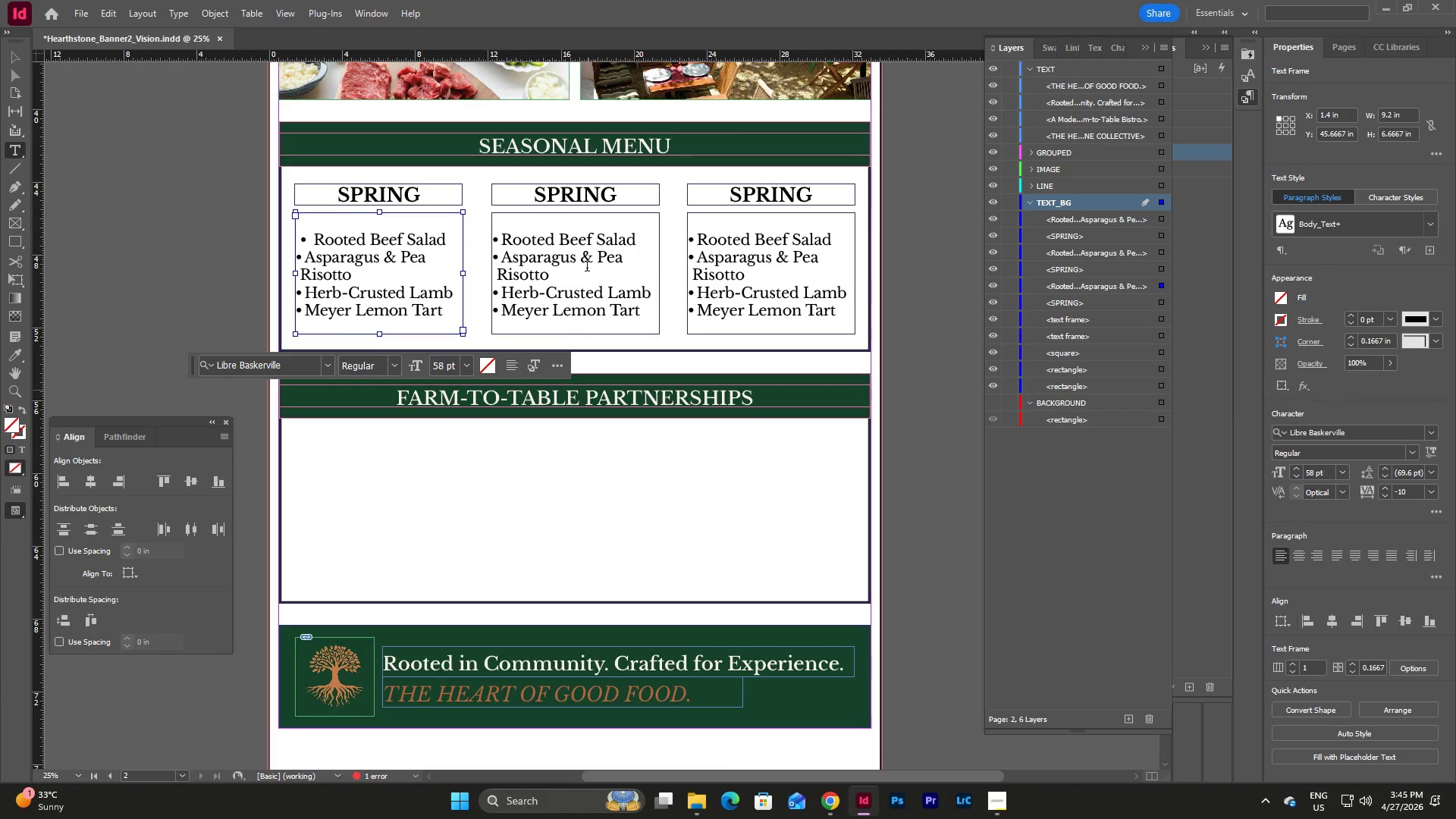 
left_click([371, 236])
 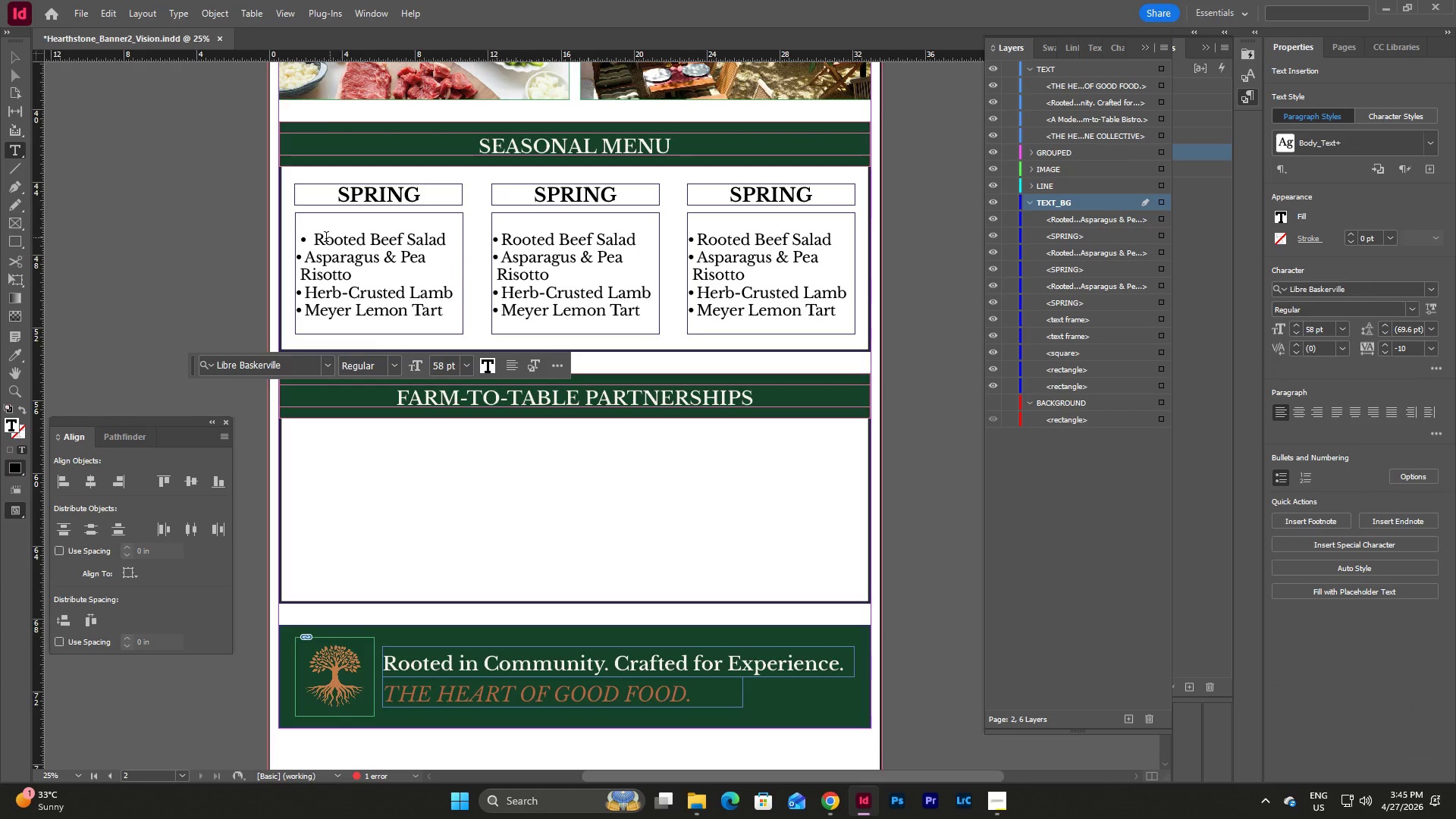 
left_click([324, 238])
 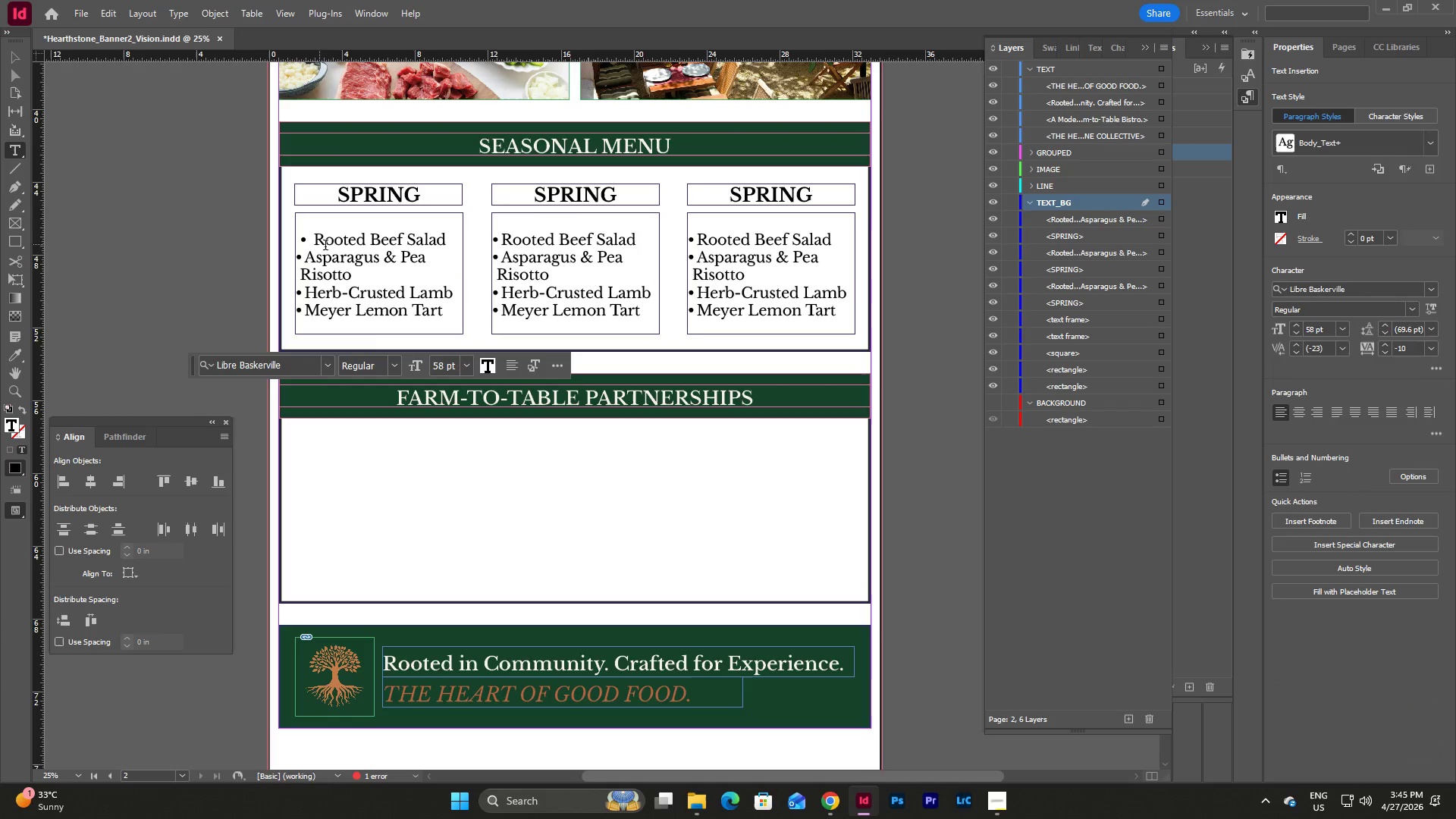 
key(Control+Z)
 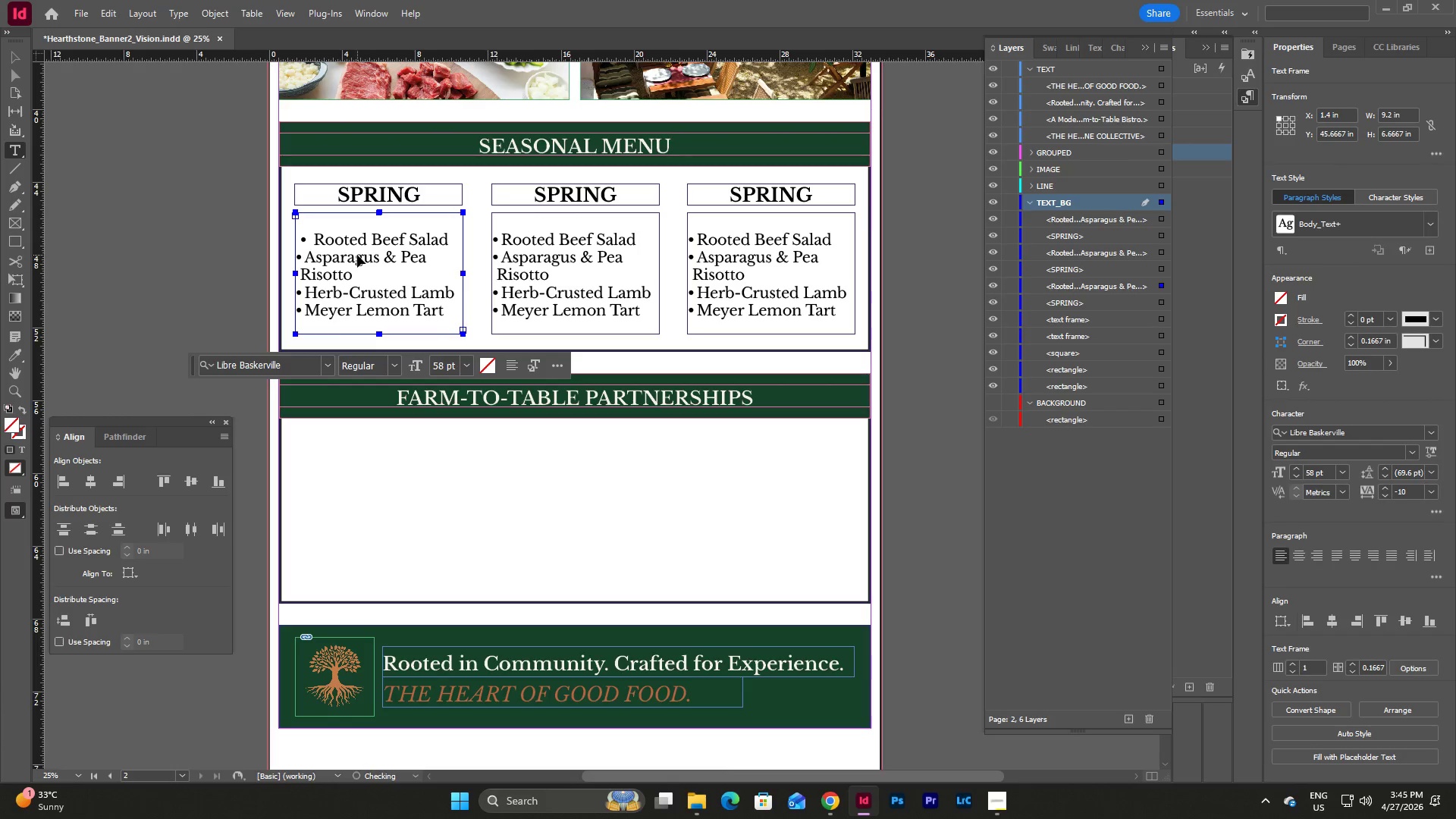 
key(Control+Z)
 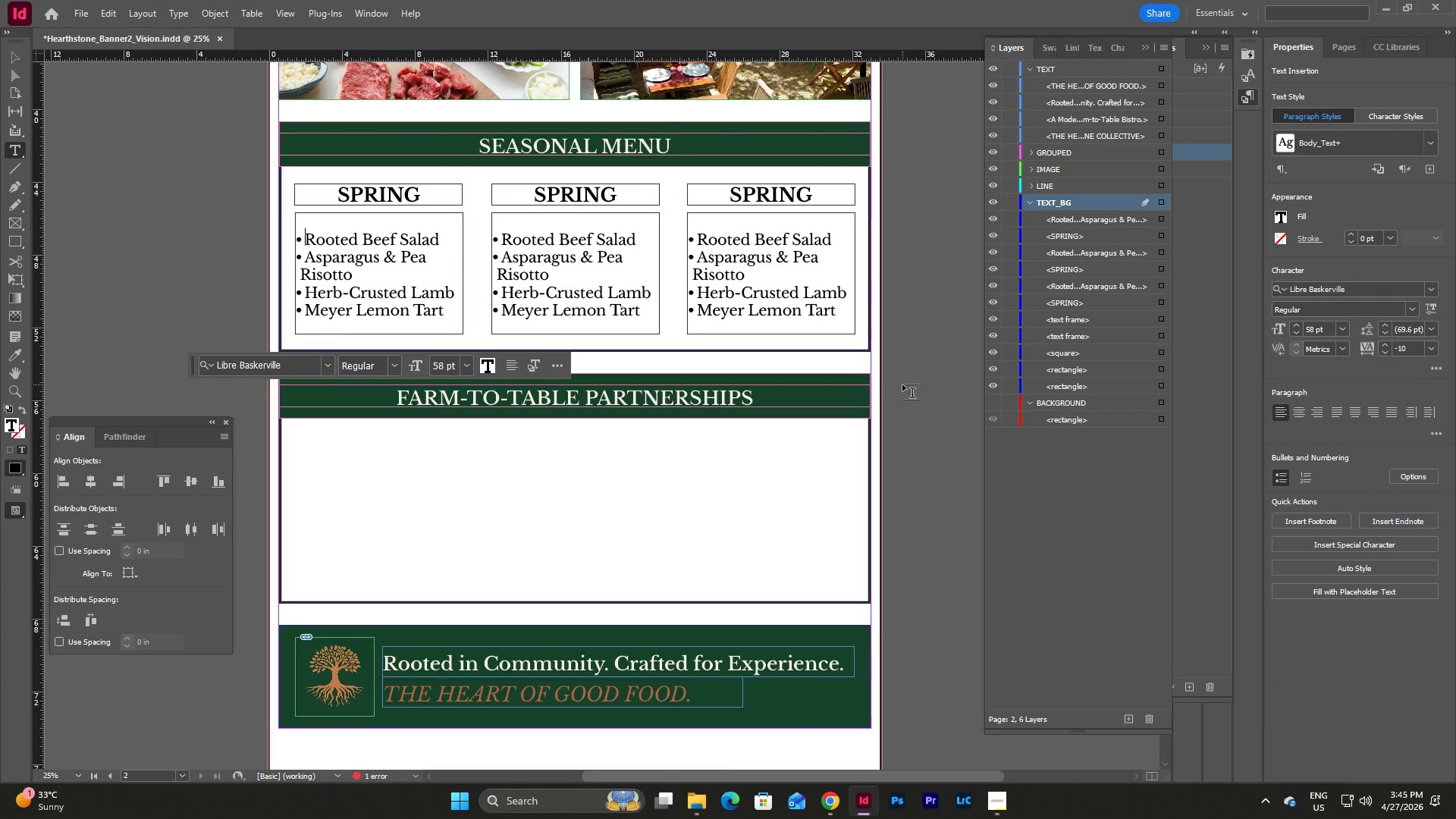 
key(Escape)
 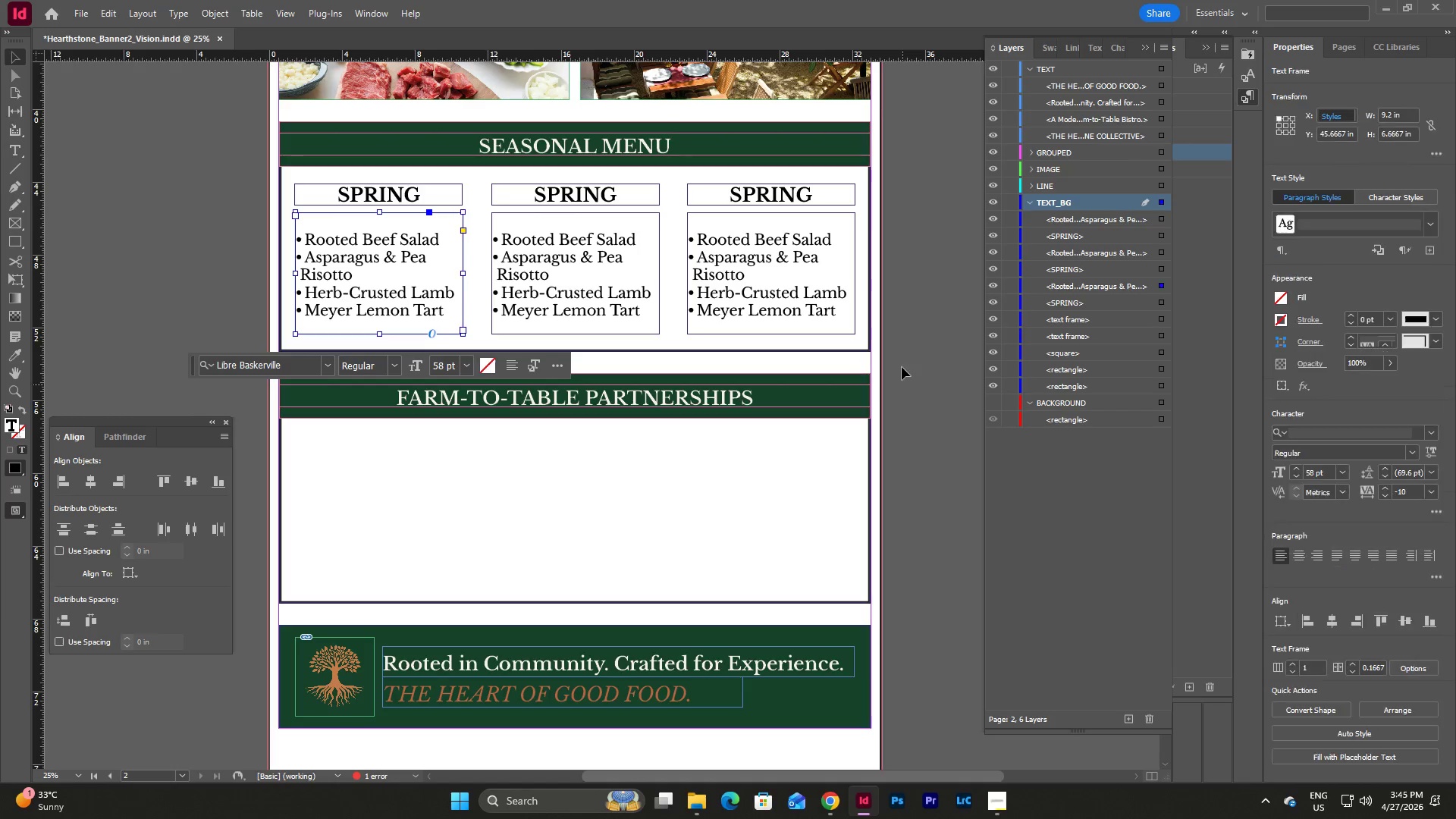 
key(Escape)
 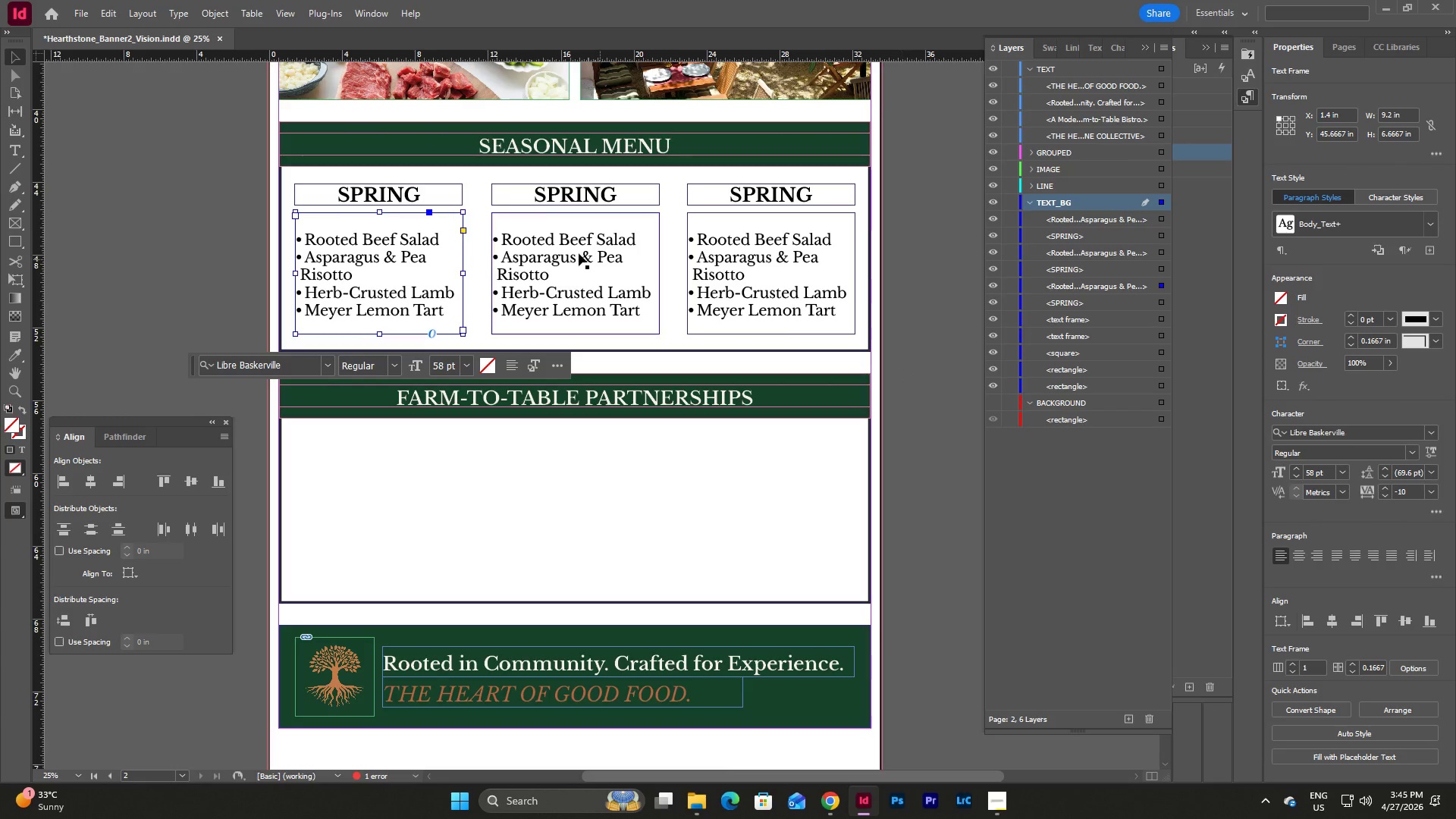 
left_click([579, 253])
 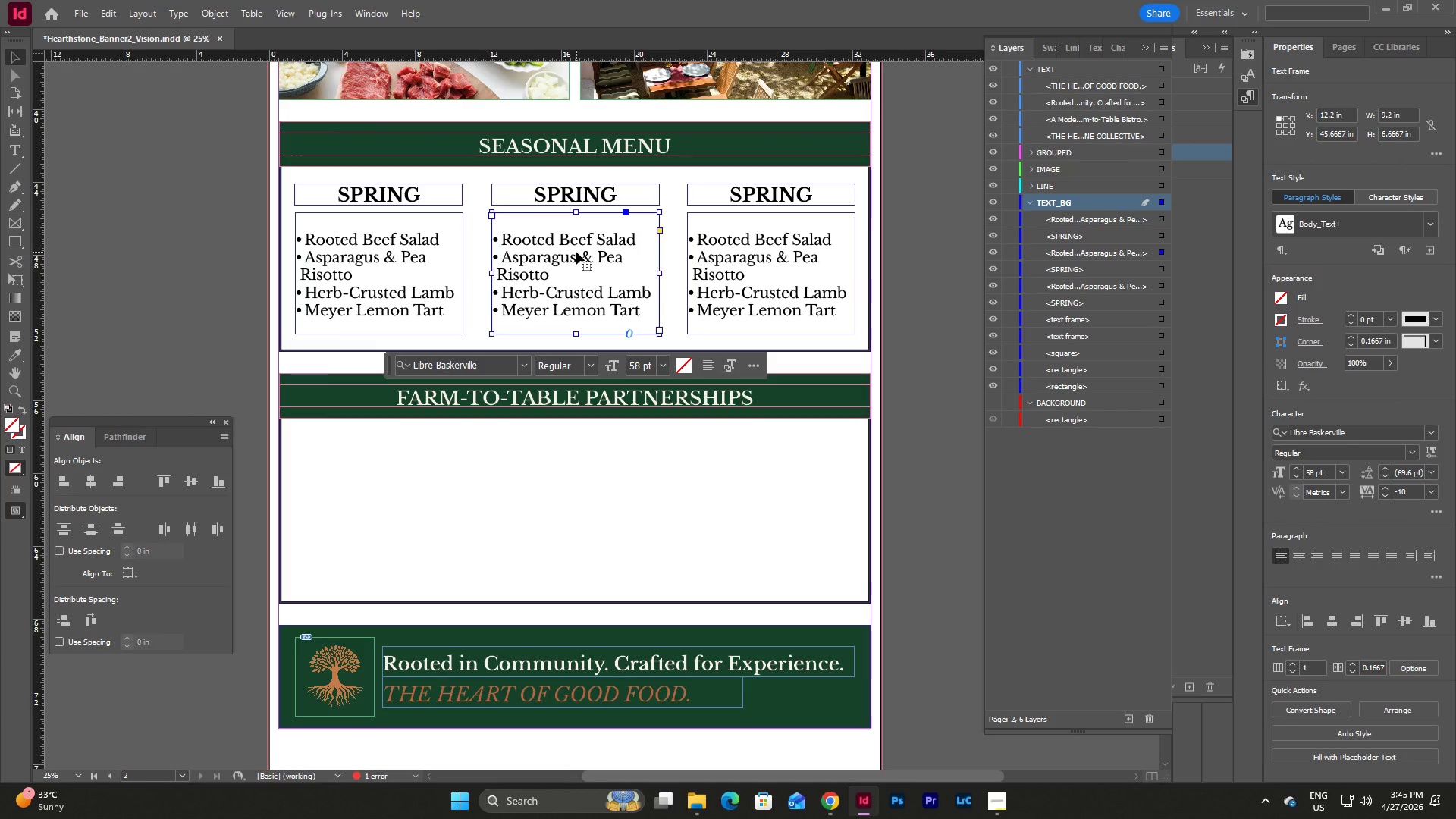 
left_click([576, 252])
 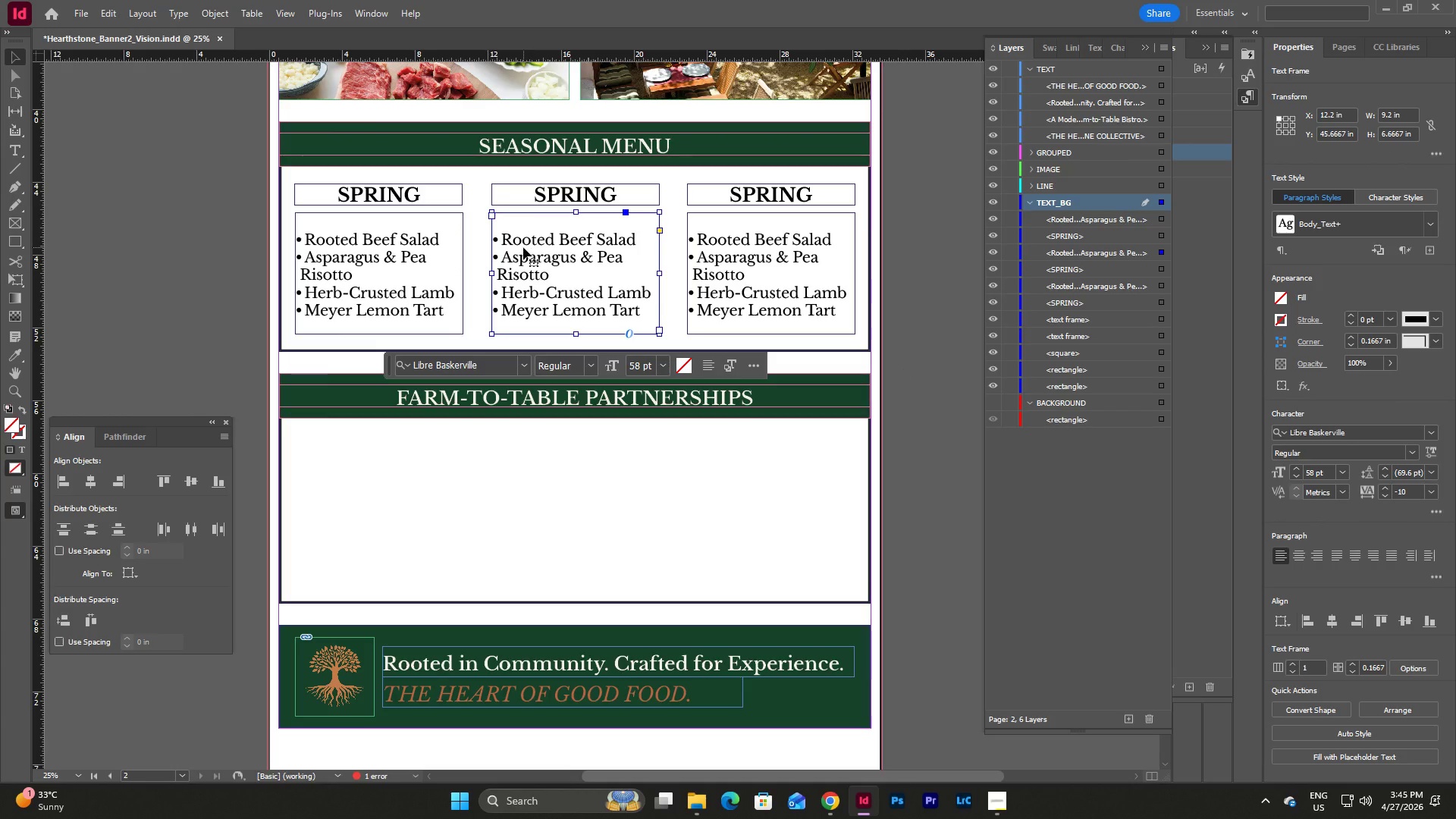 
double_click([523, 247])
 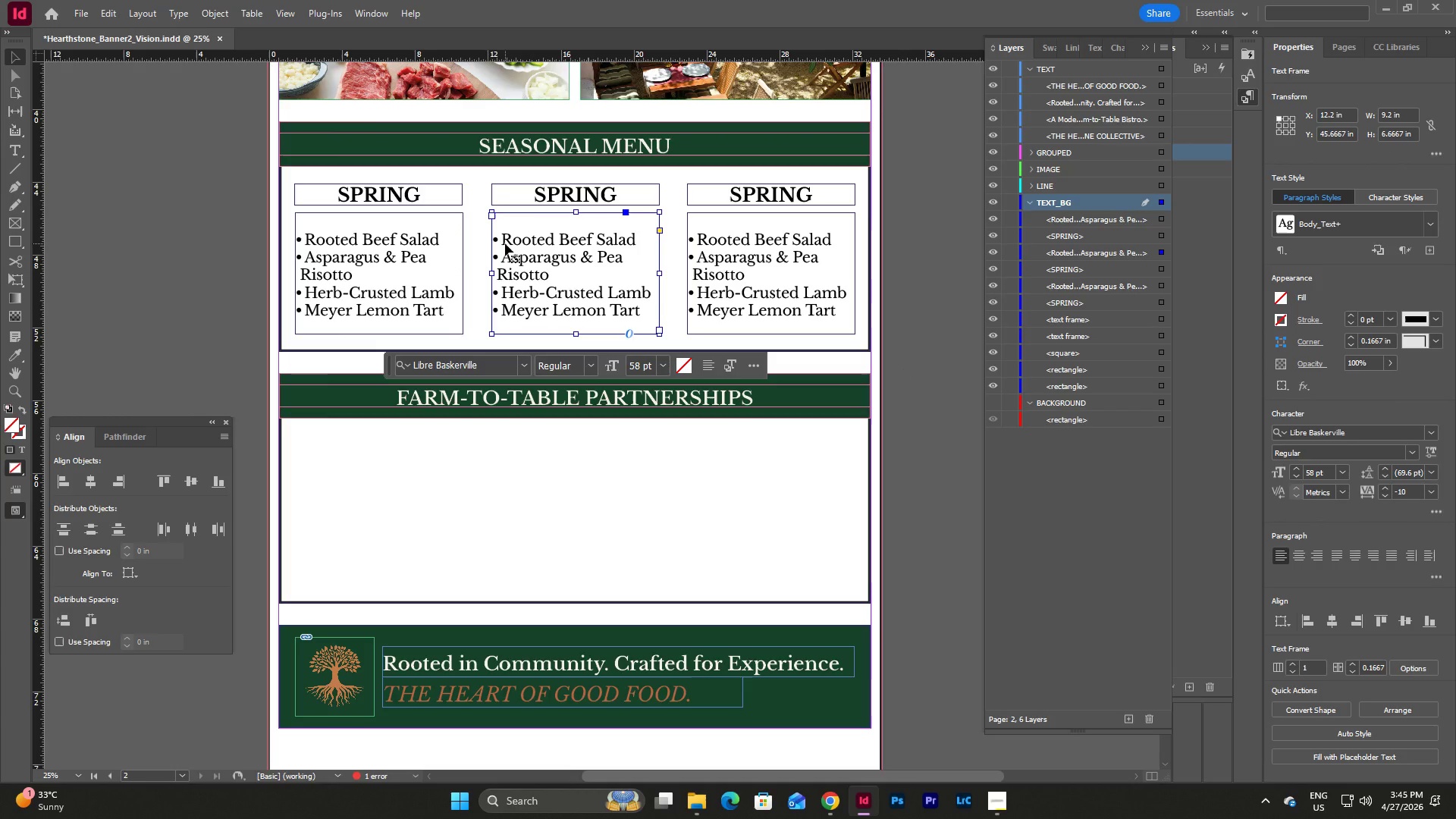 
triple_click([505, 243])
 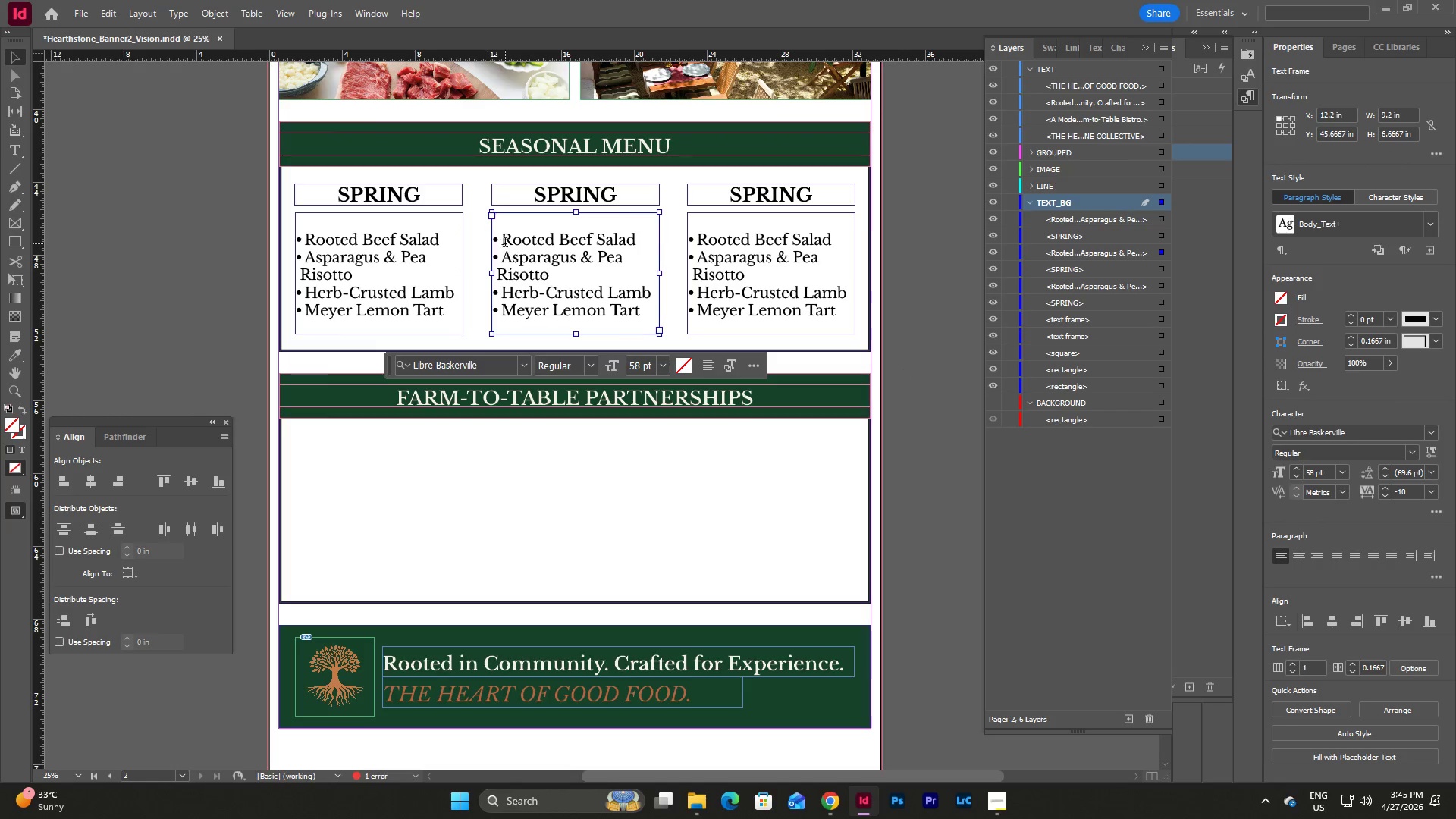 
triple_click([505, 243])
 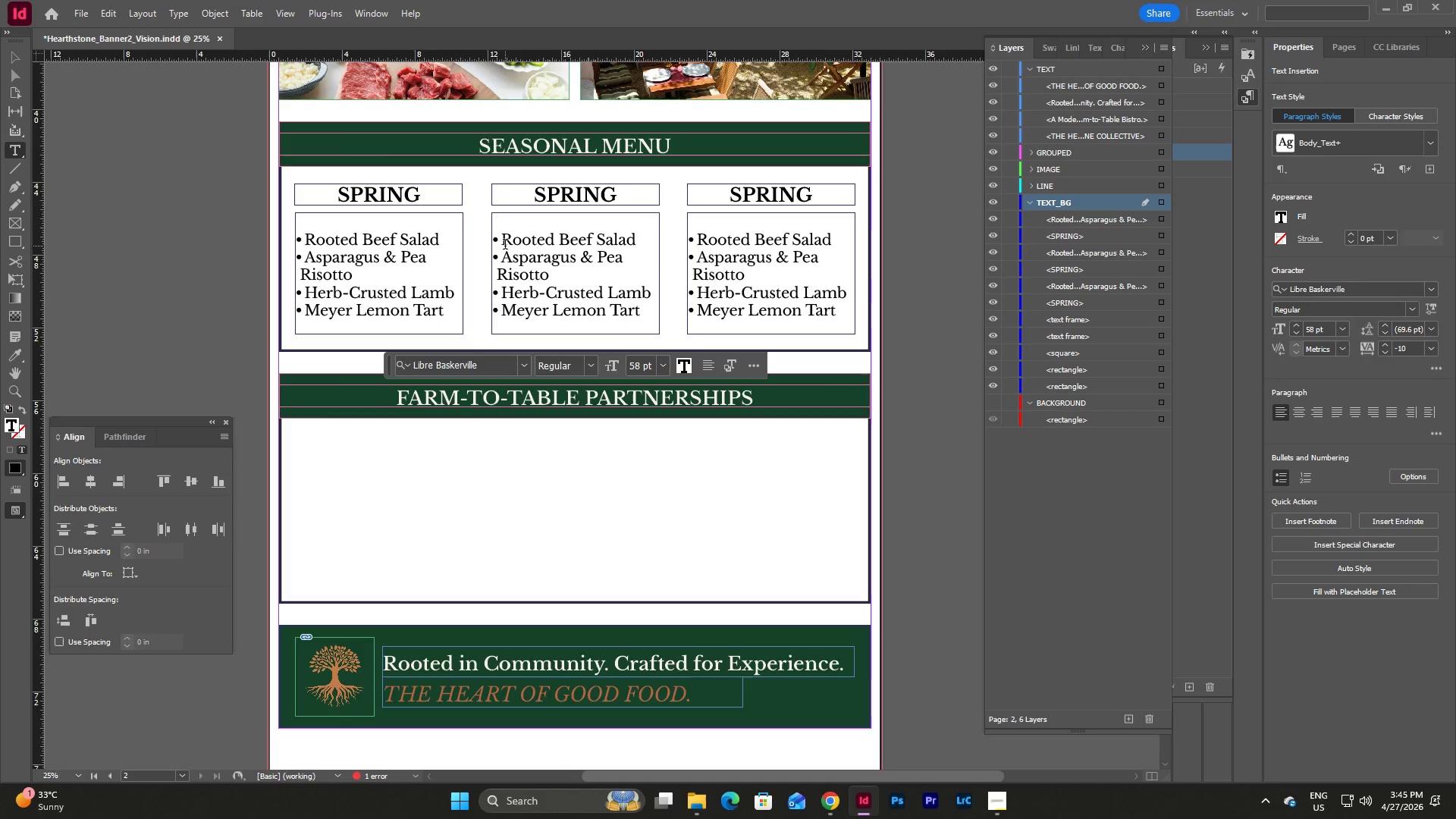 
left_click_drag(start_coordinate=[505, 246], to_coordinate=[510, 247])
 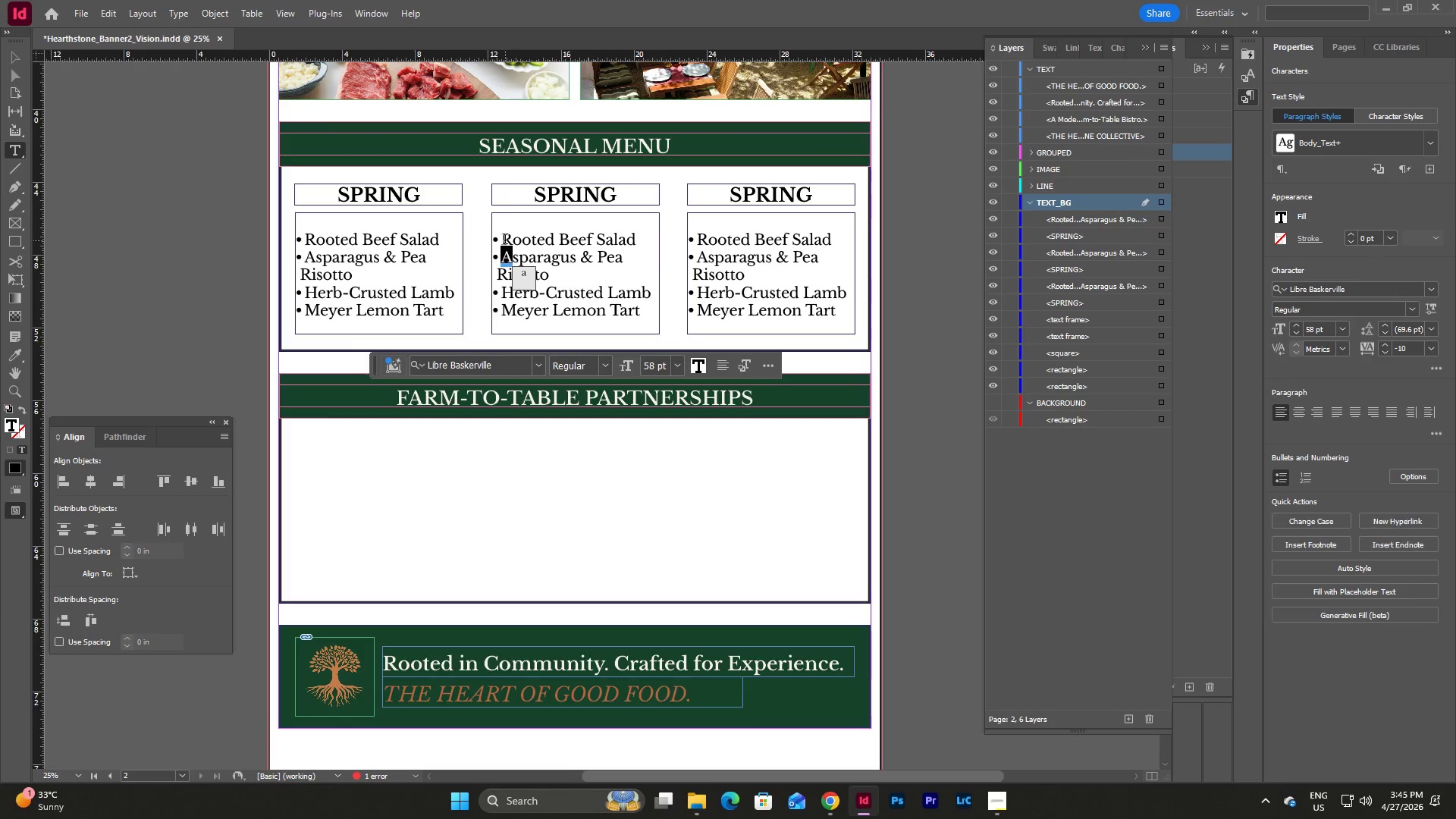 
left_click_drag(start_coordinate=[505, 240], to_coordinate=[657, 308])
 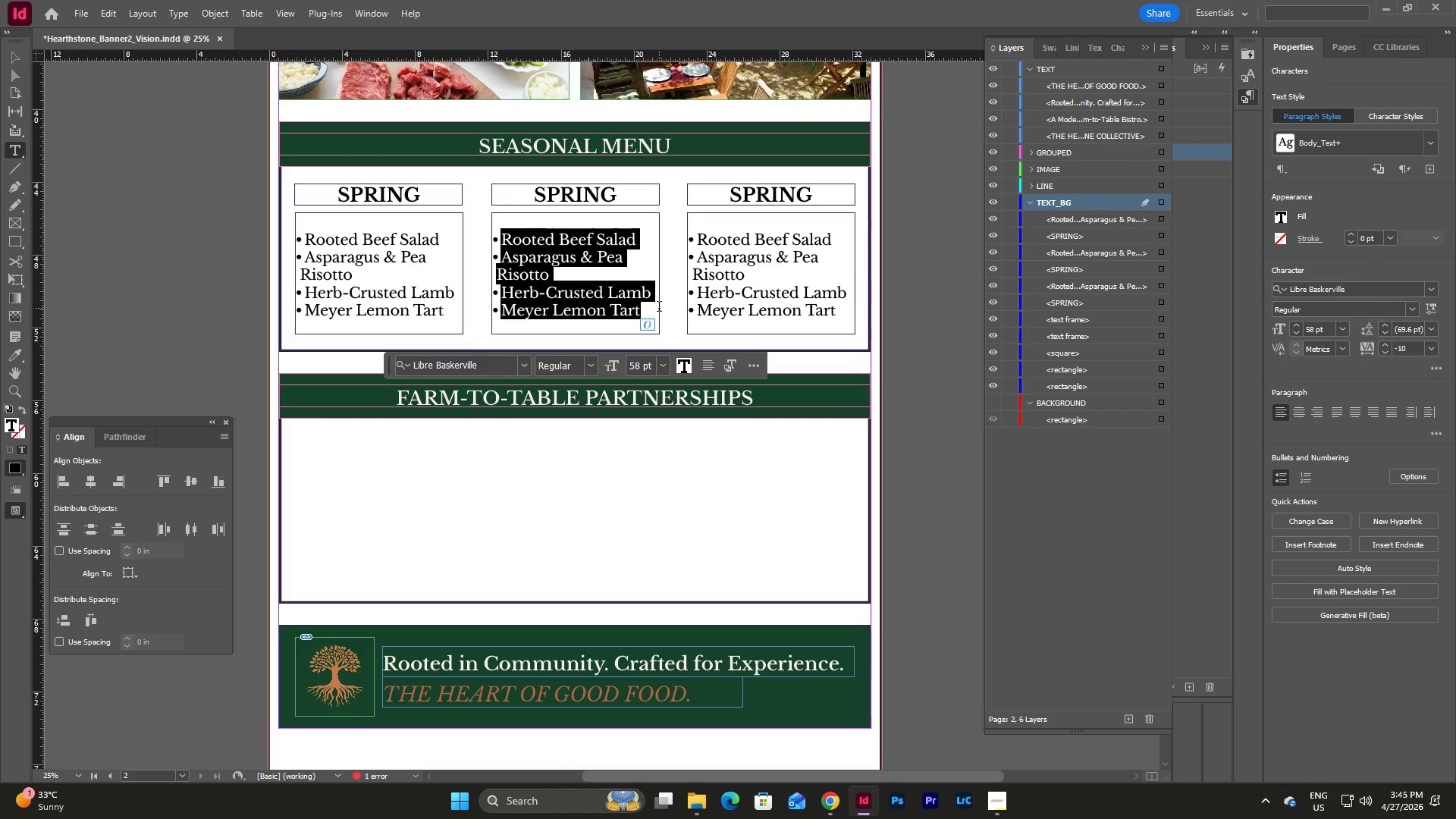 
type(Heirloom Tomato Salad)
 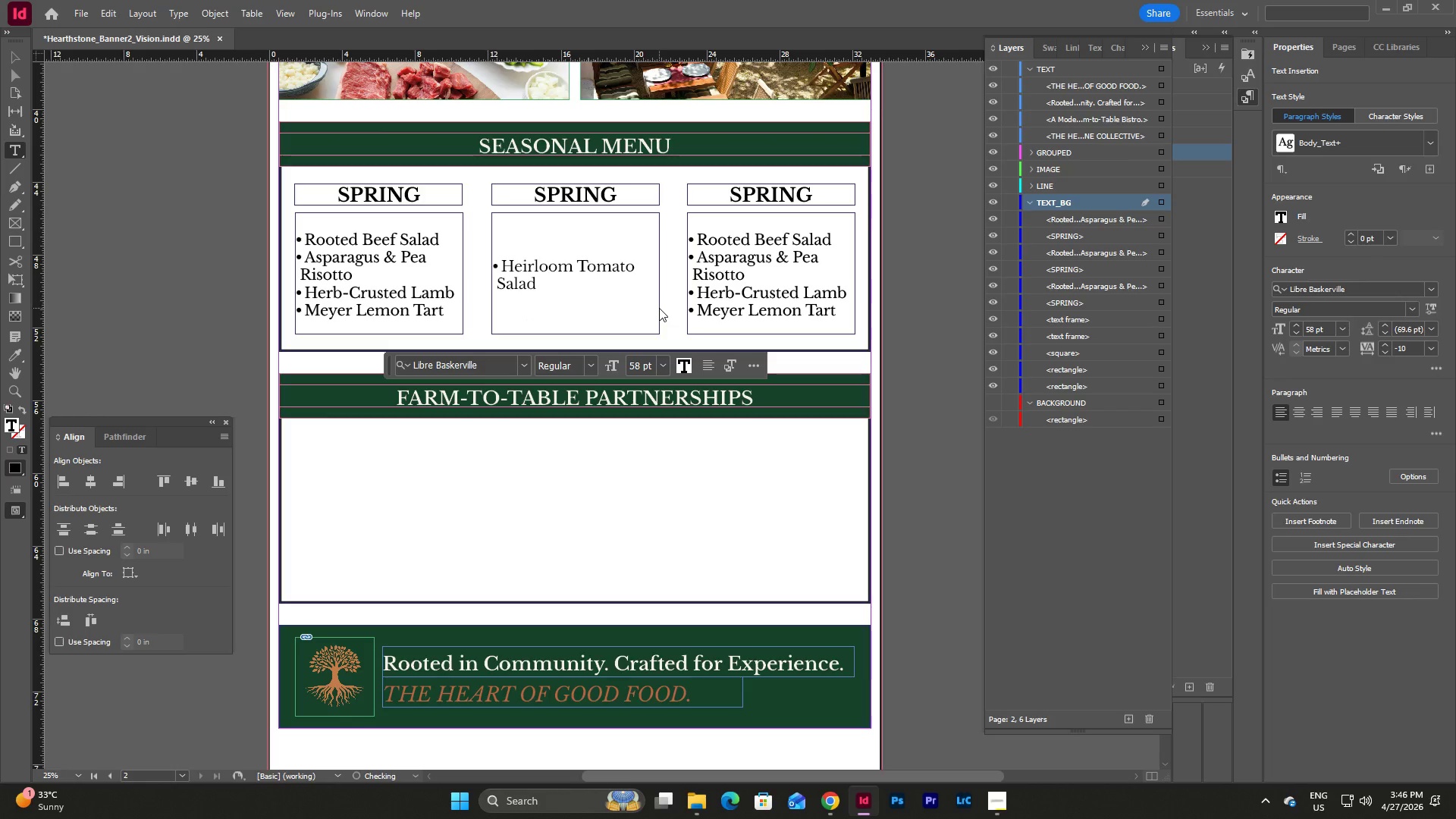 
key(Enter)
 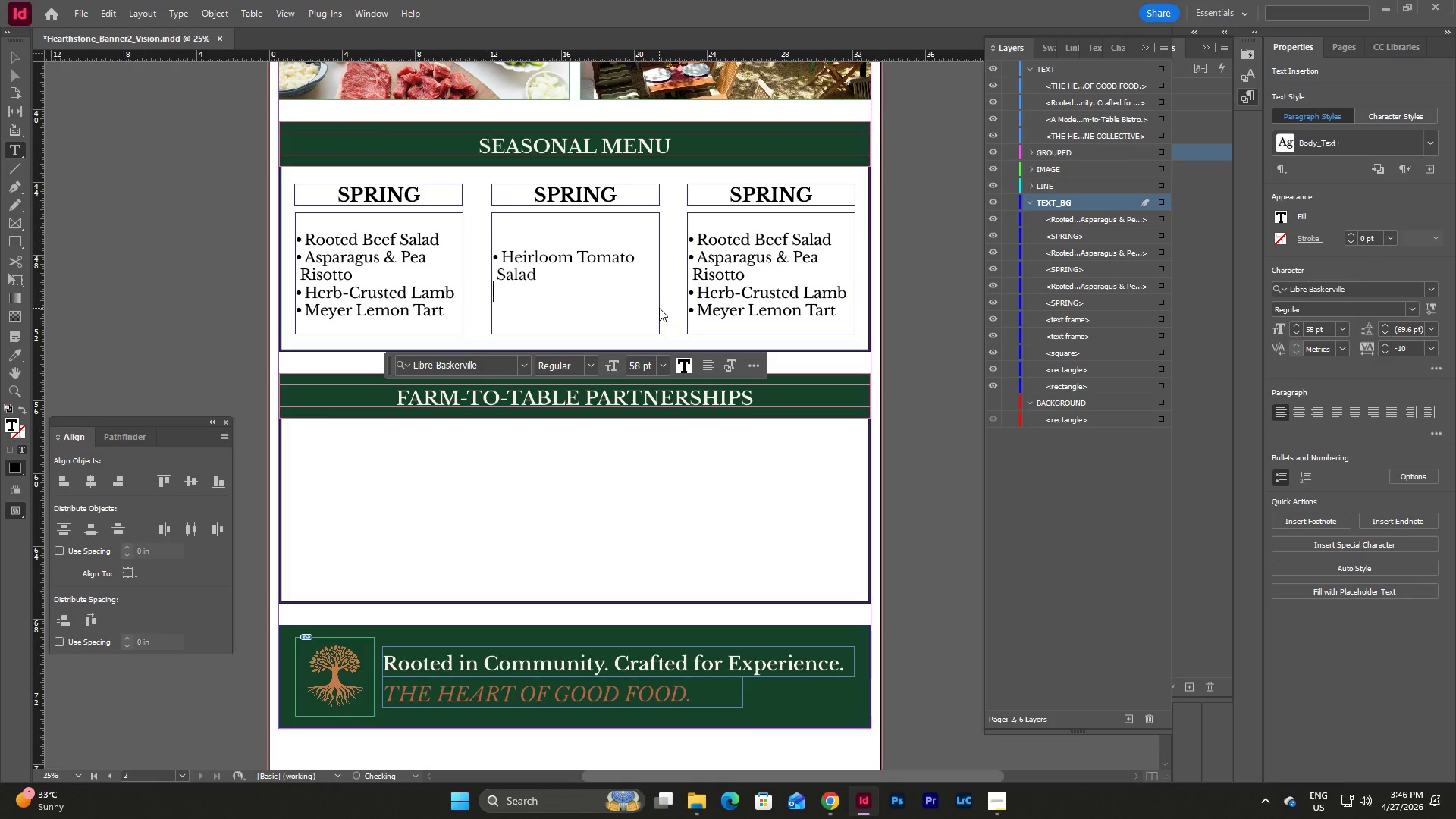 
hold_key(key=ShiftLeft, duration=0.47)
 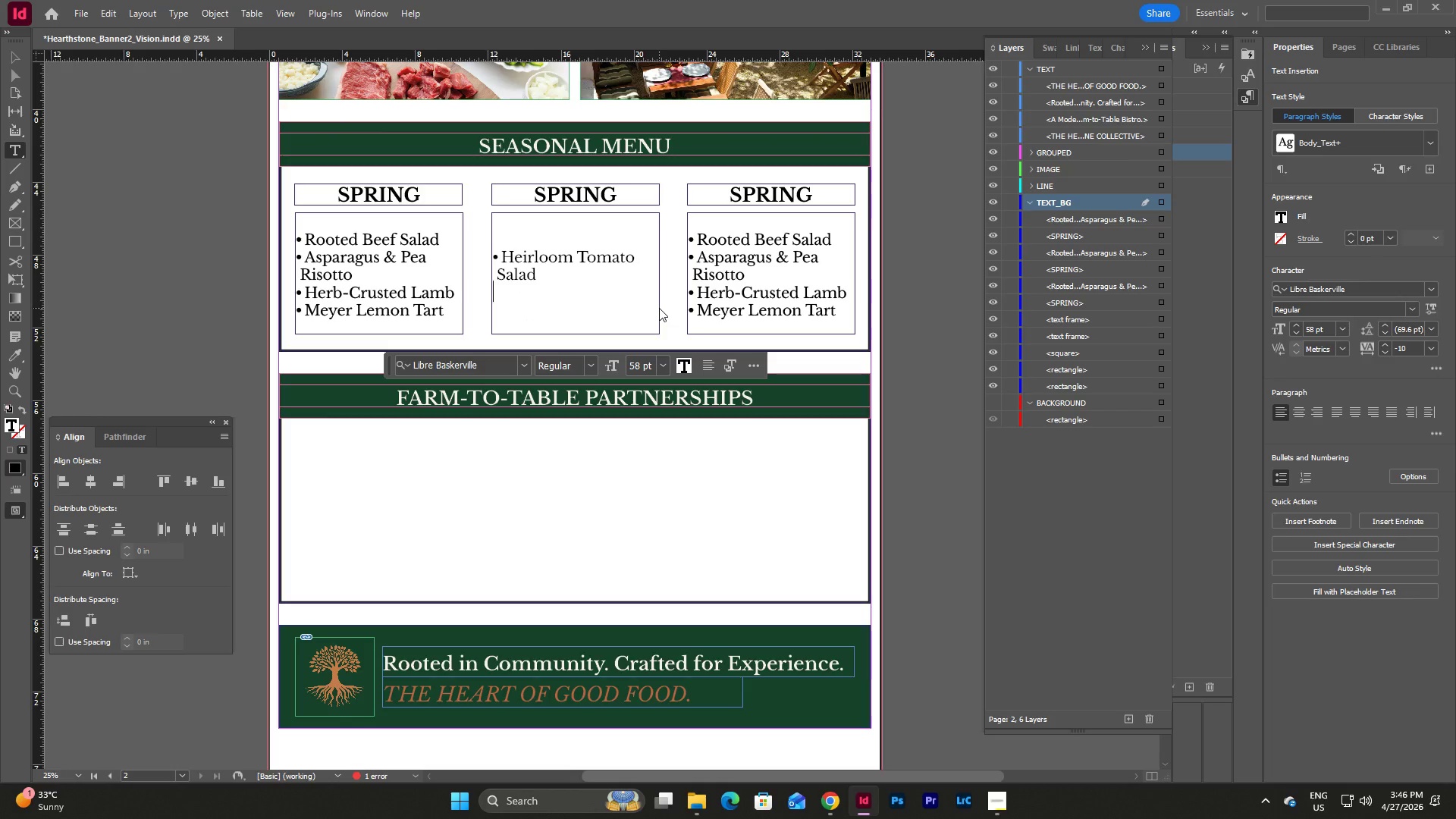 
type(Grilled Peach & Burrata')
key(Backspace)
 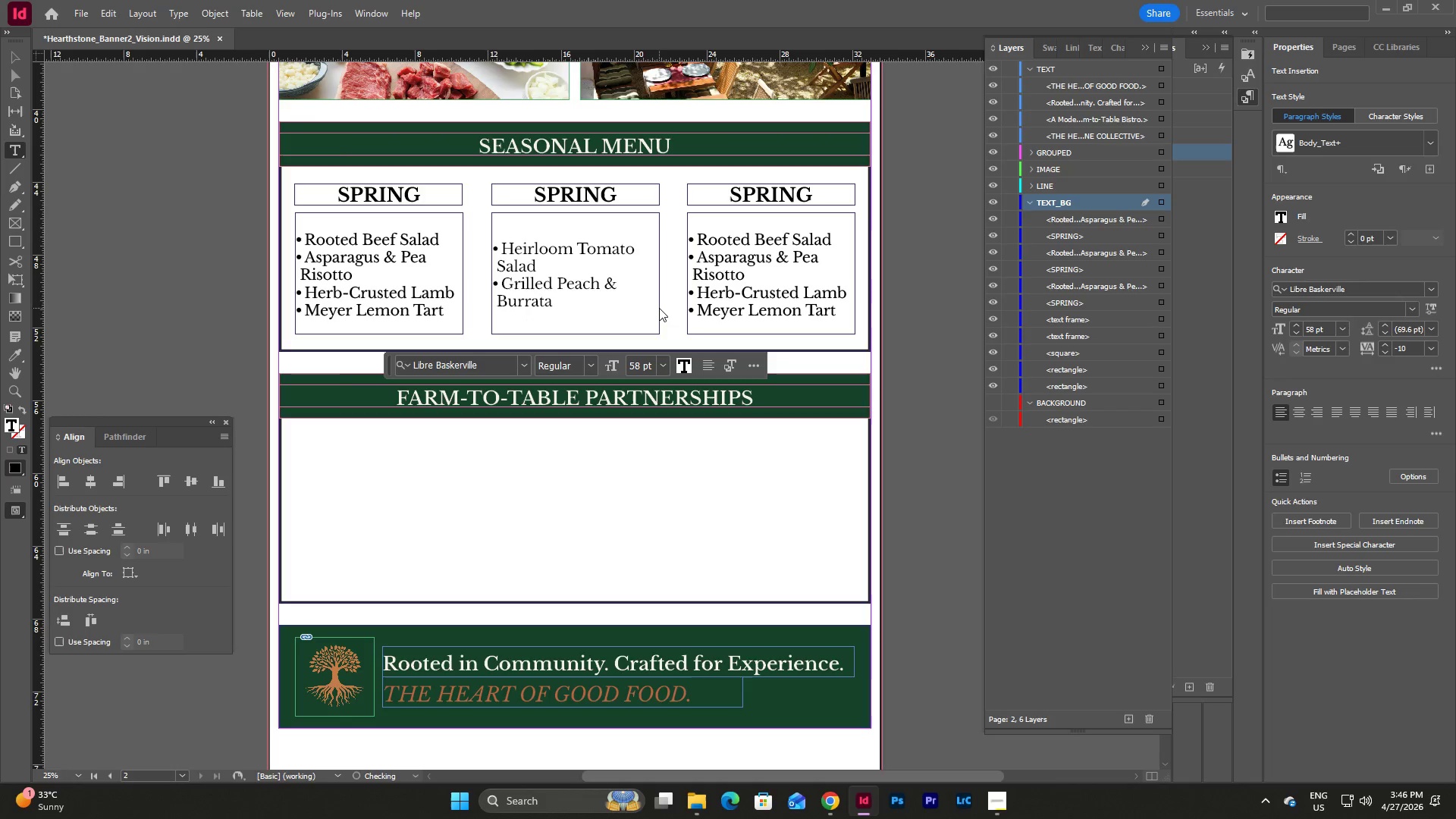 
key(Enter)
 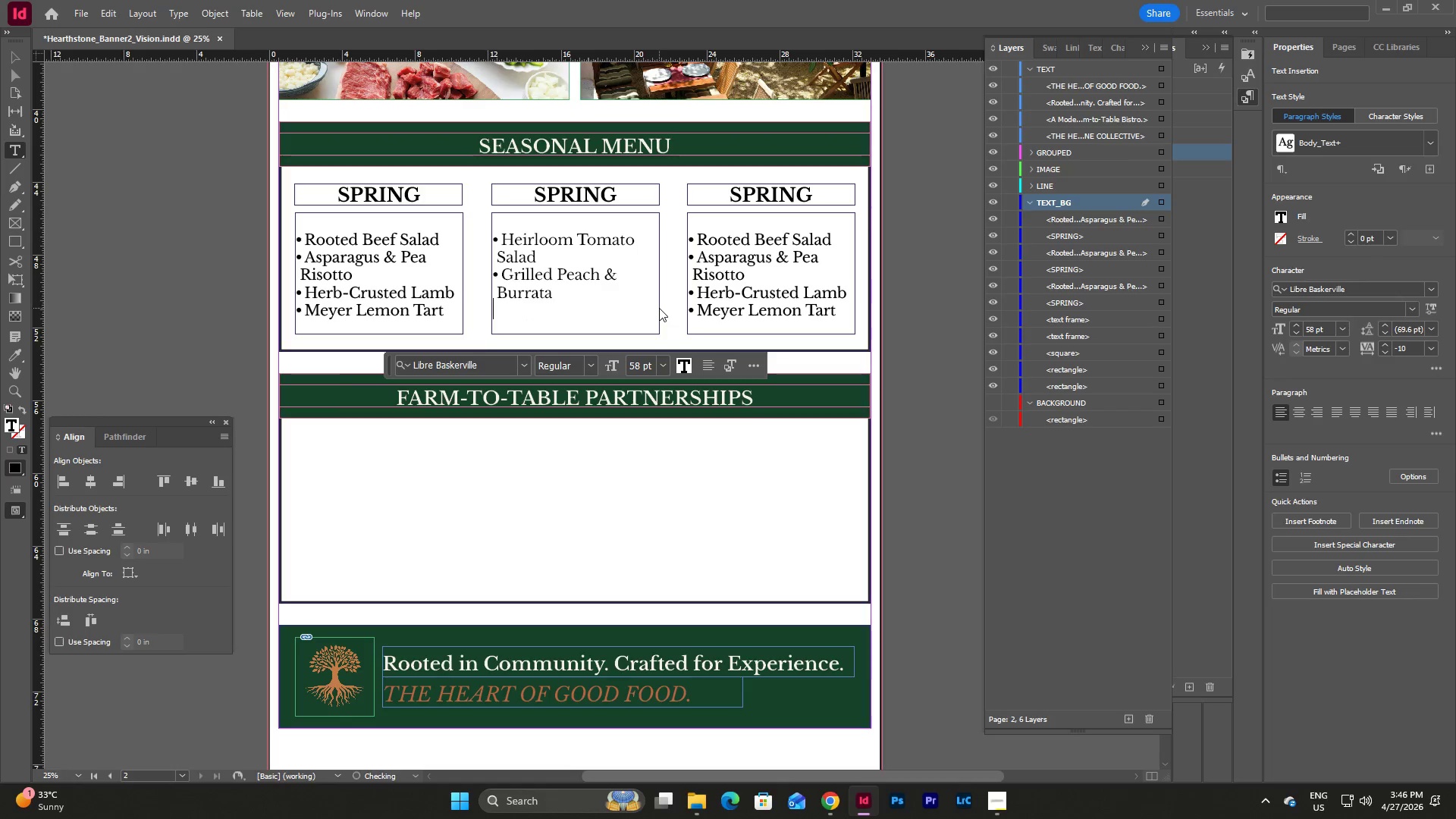 
type(Seared Scallops)
 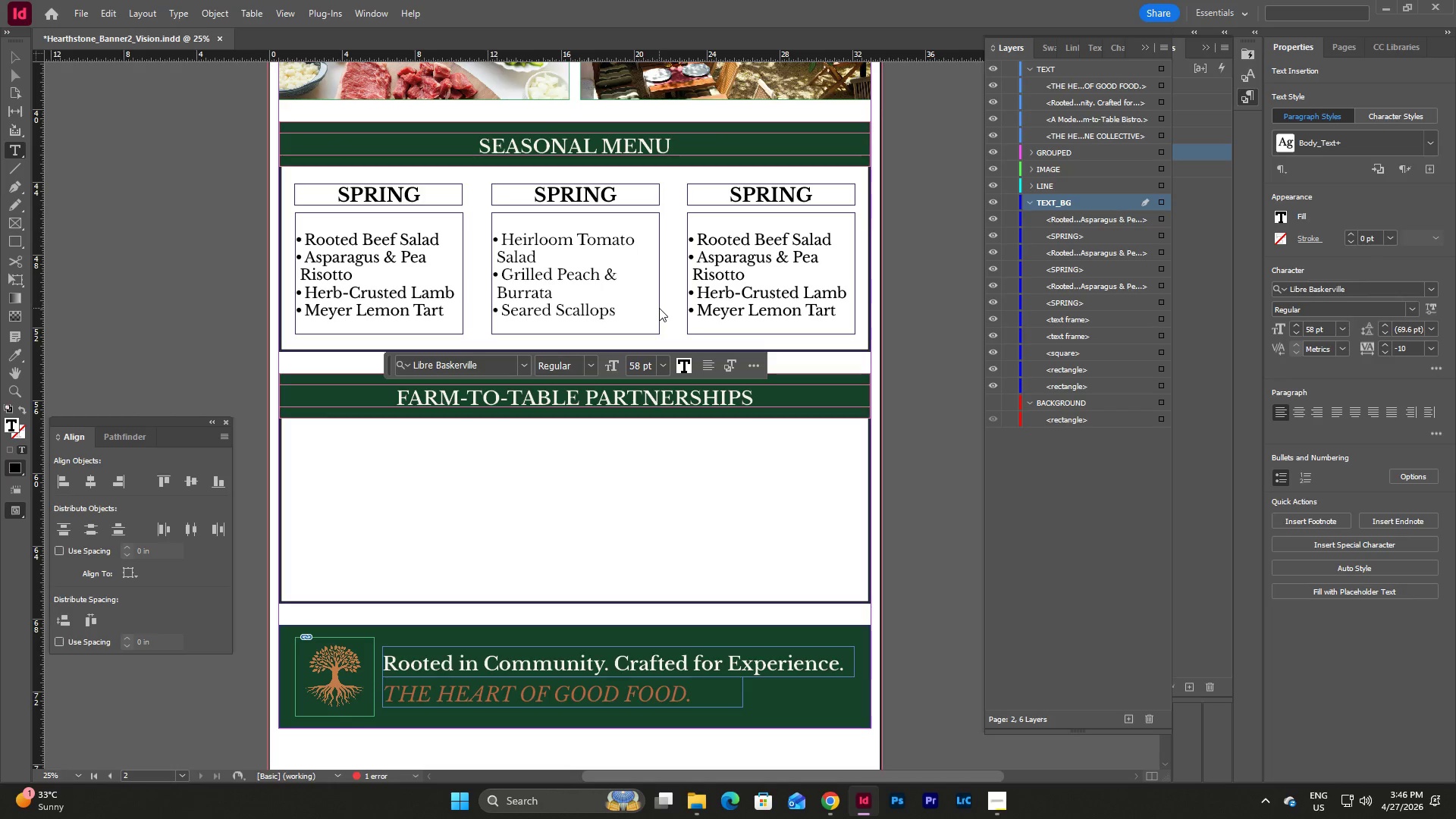 
key(Enter)
 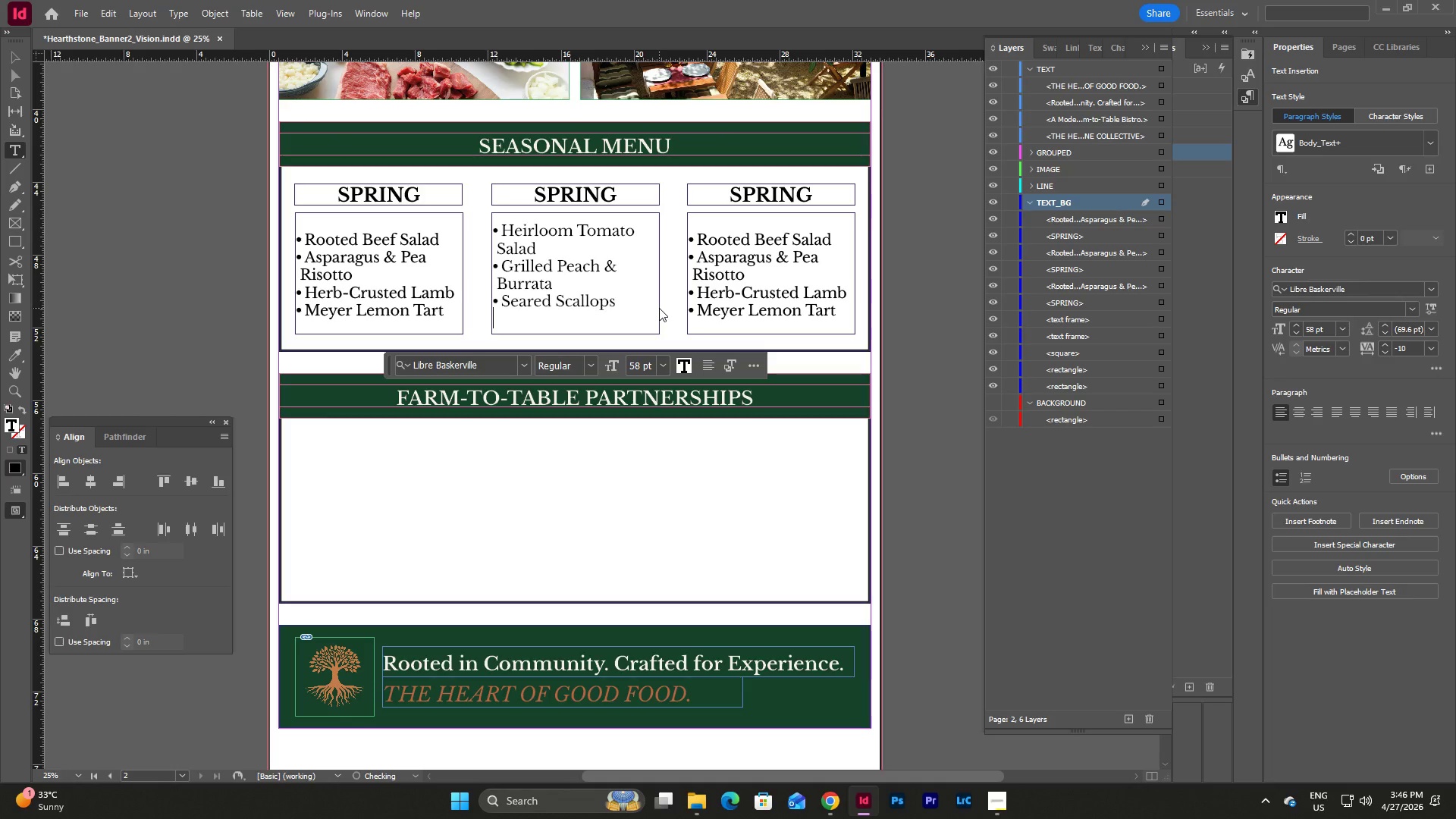 
type(Berry Pab)
key(Backspace)
type(vlova)
 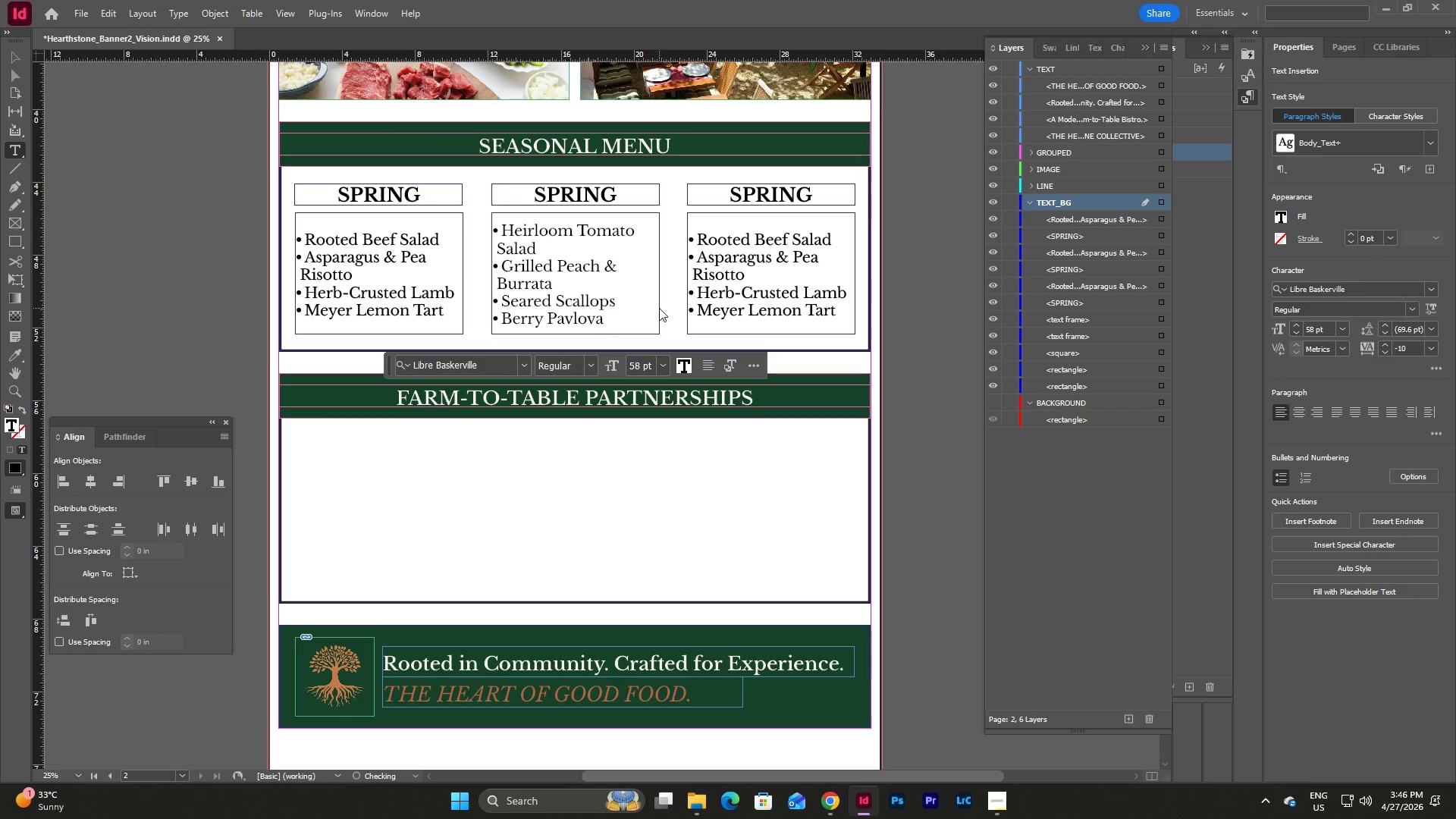 
key(Escape)
 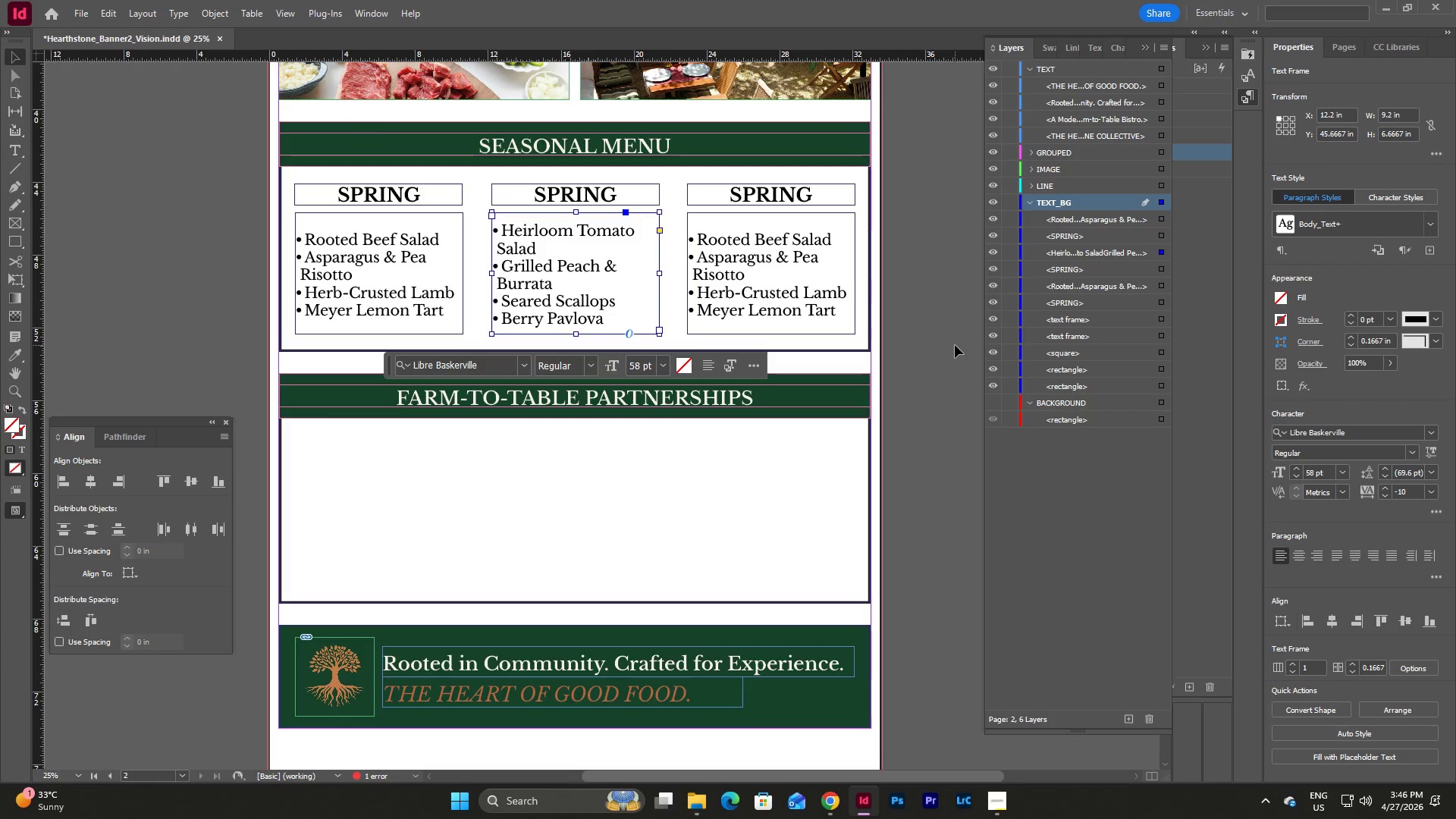 
left_click([955, 345])
 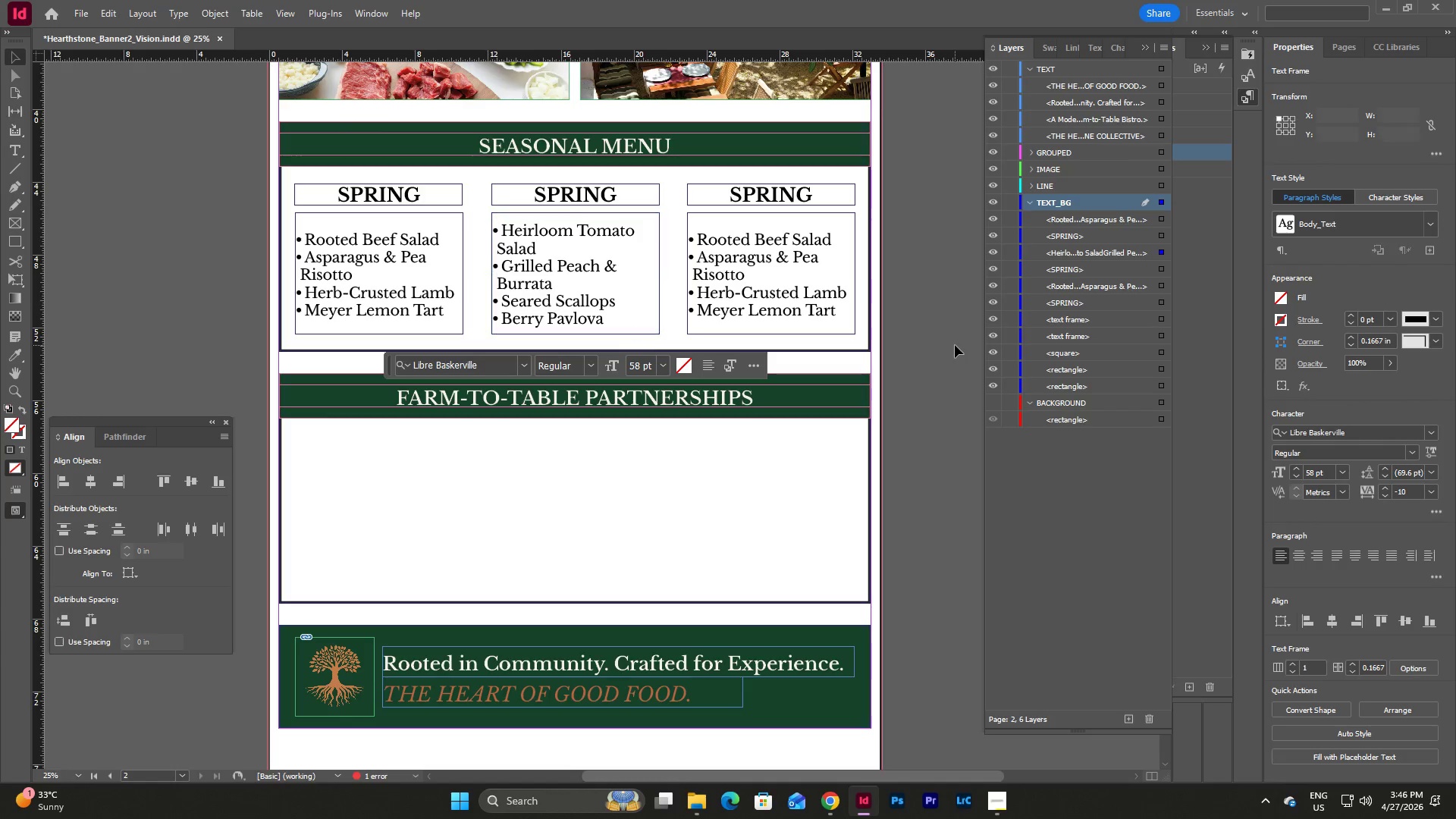 
key(Escape)
 